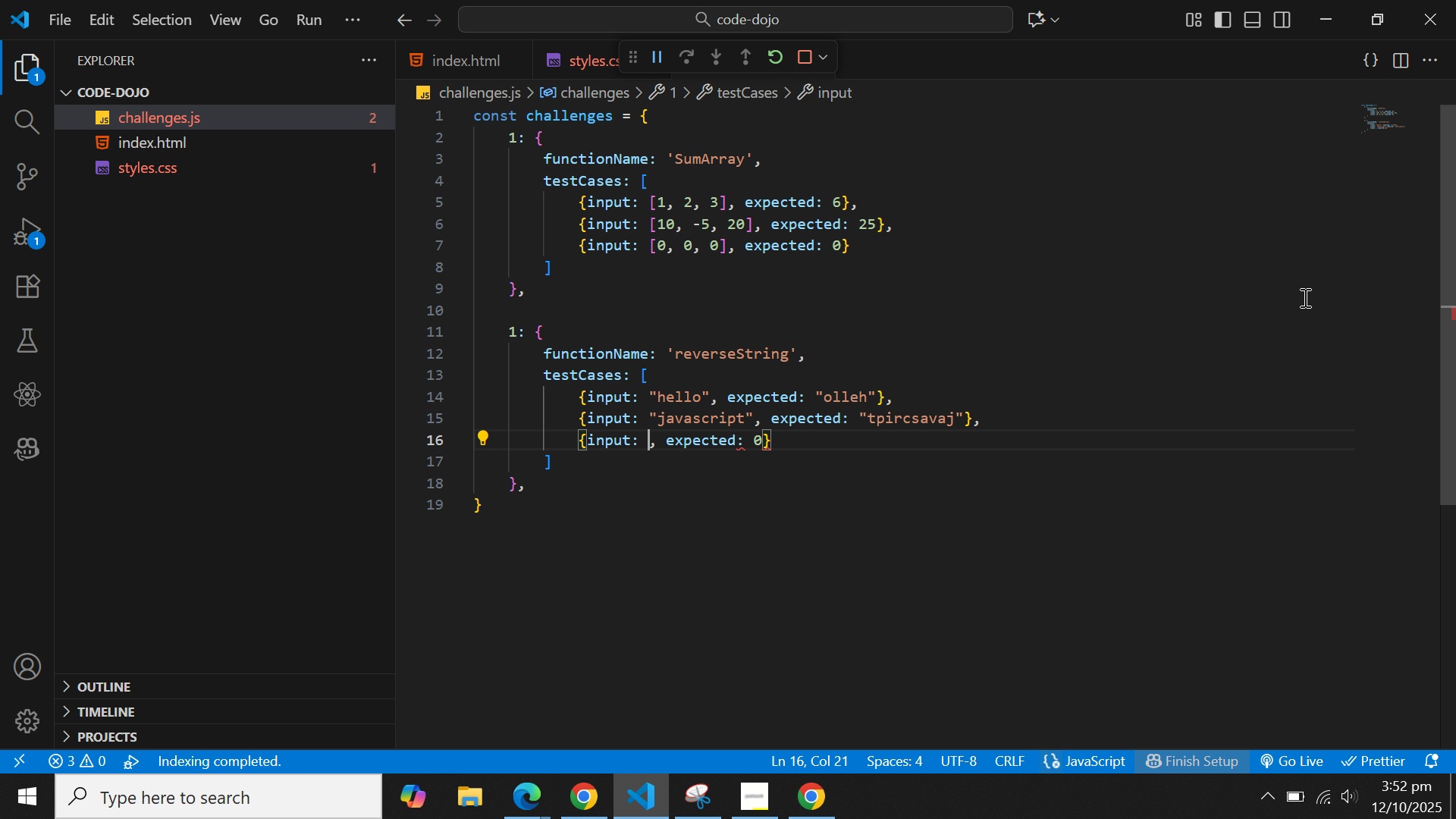 
key(Shift+ShiftLeft)
 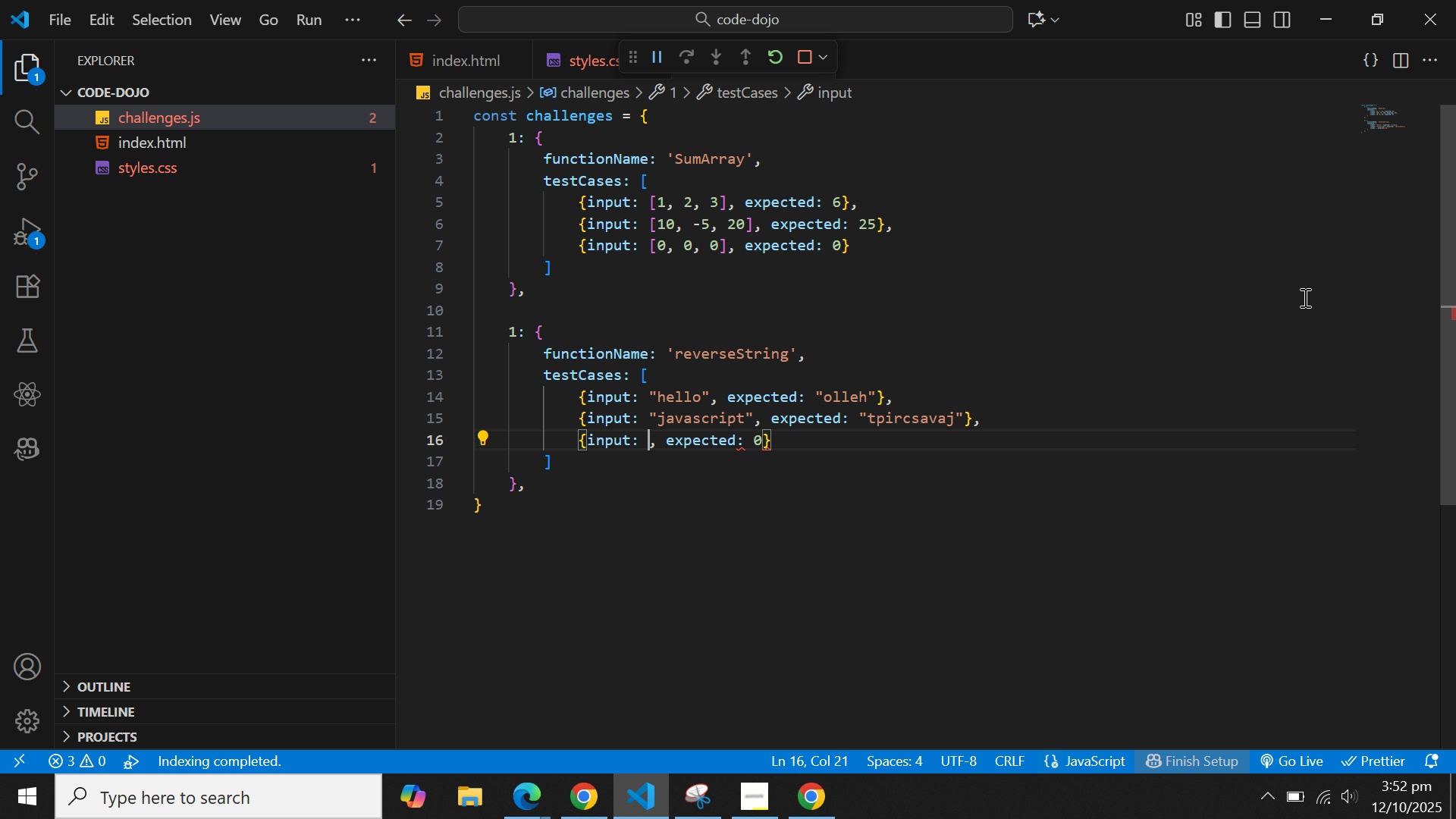 
key(Shift+Quote)
 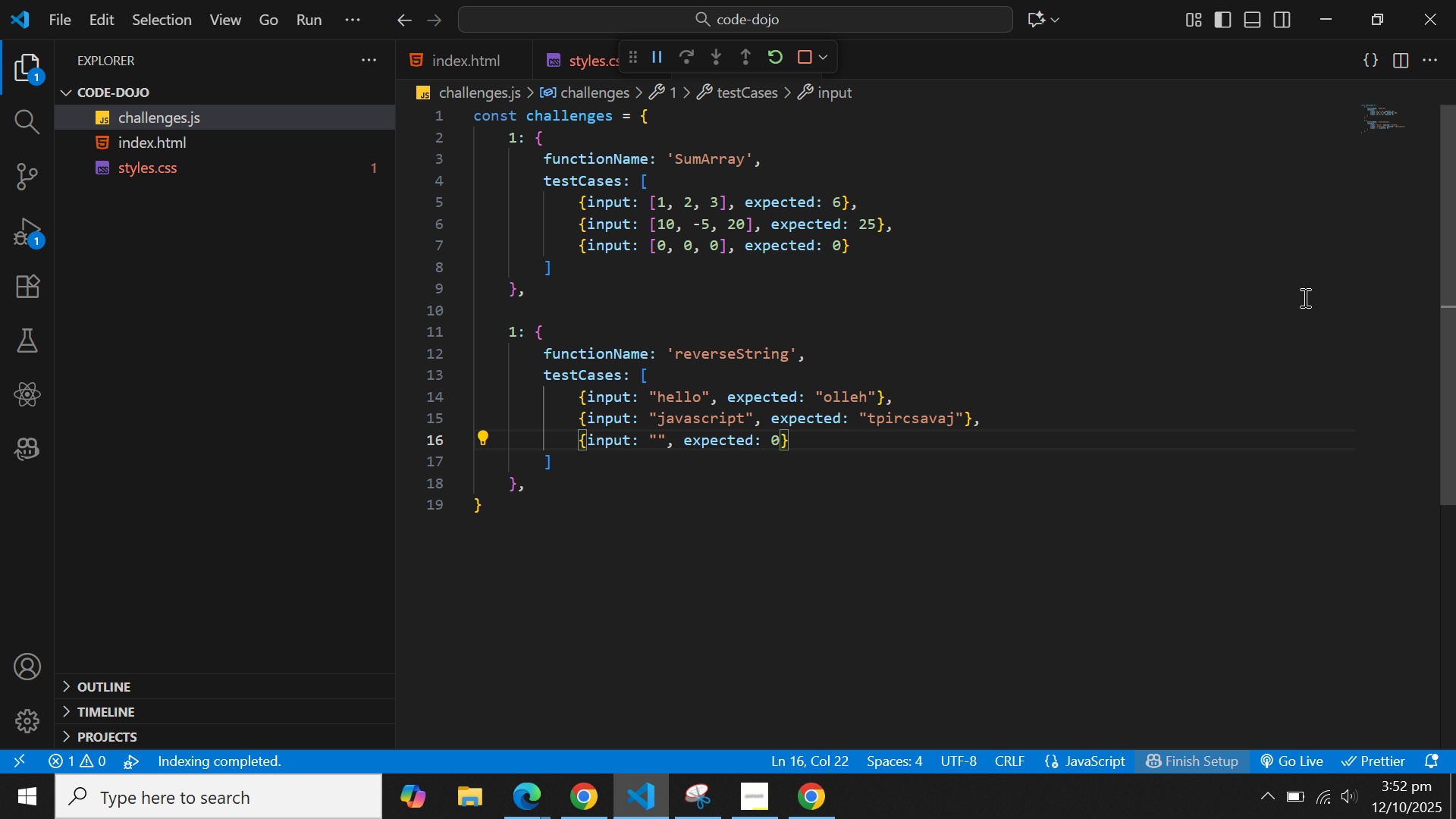 
key(A)
 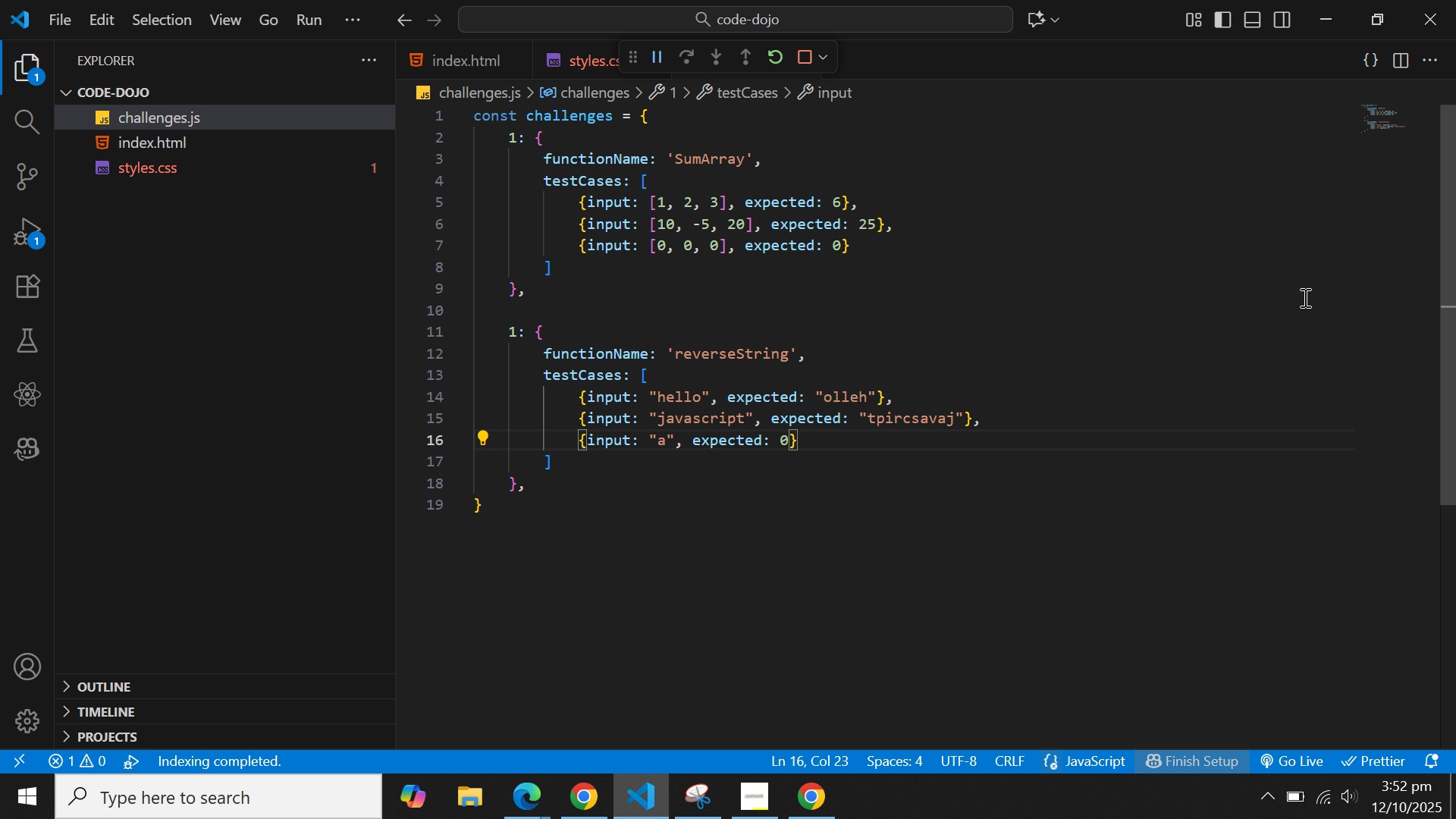 
hold_key(key=ArrowRight, duration=0.87)
 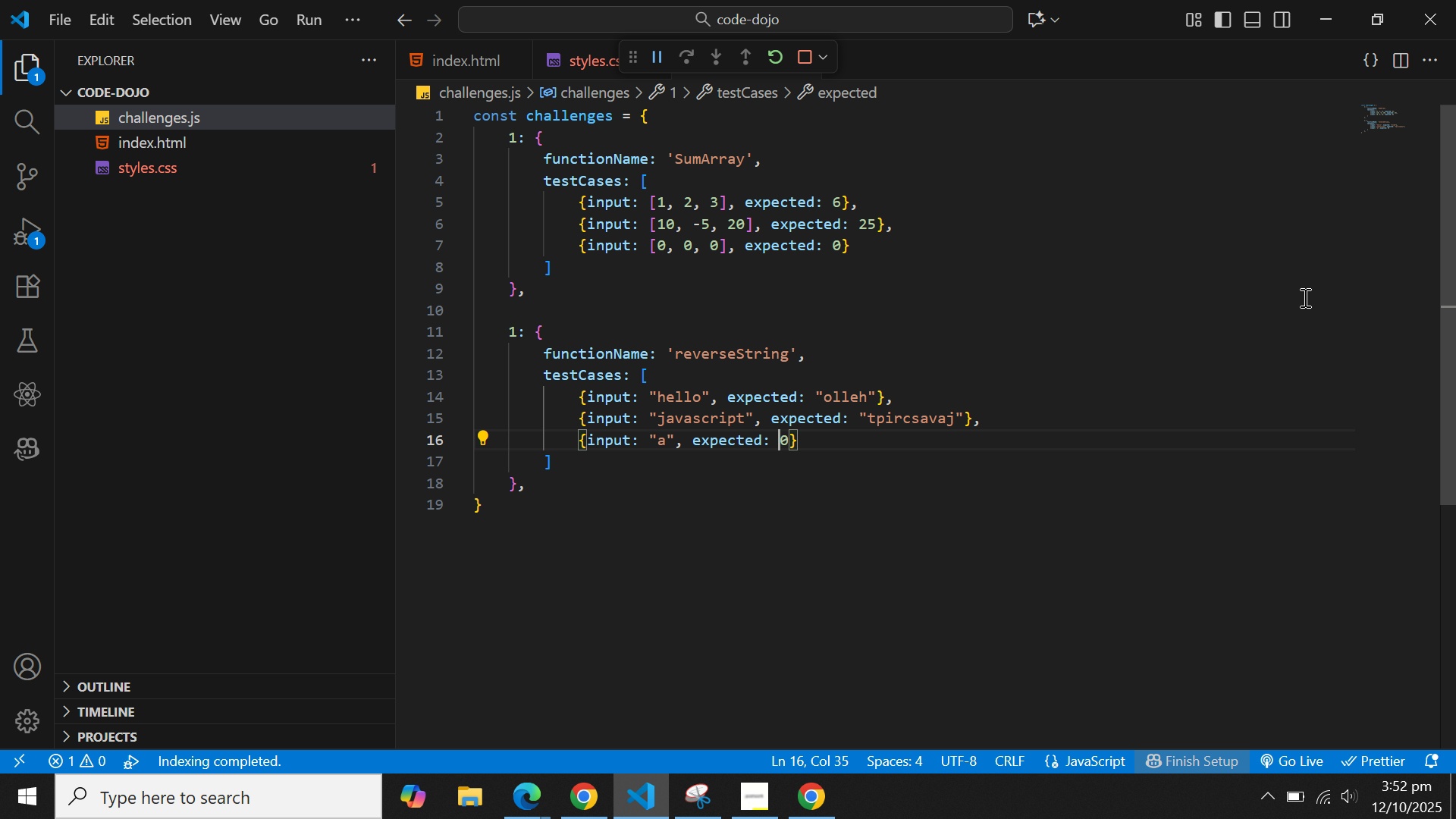 
key(ArrowRight)
 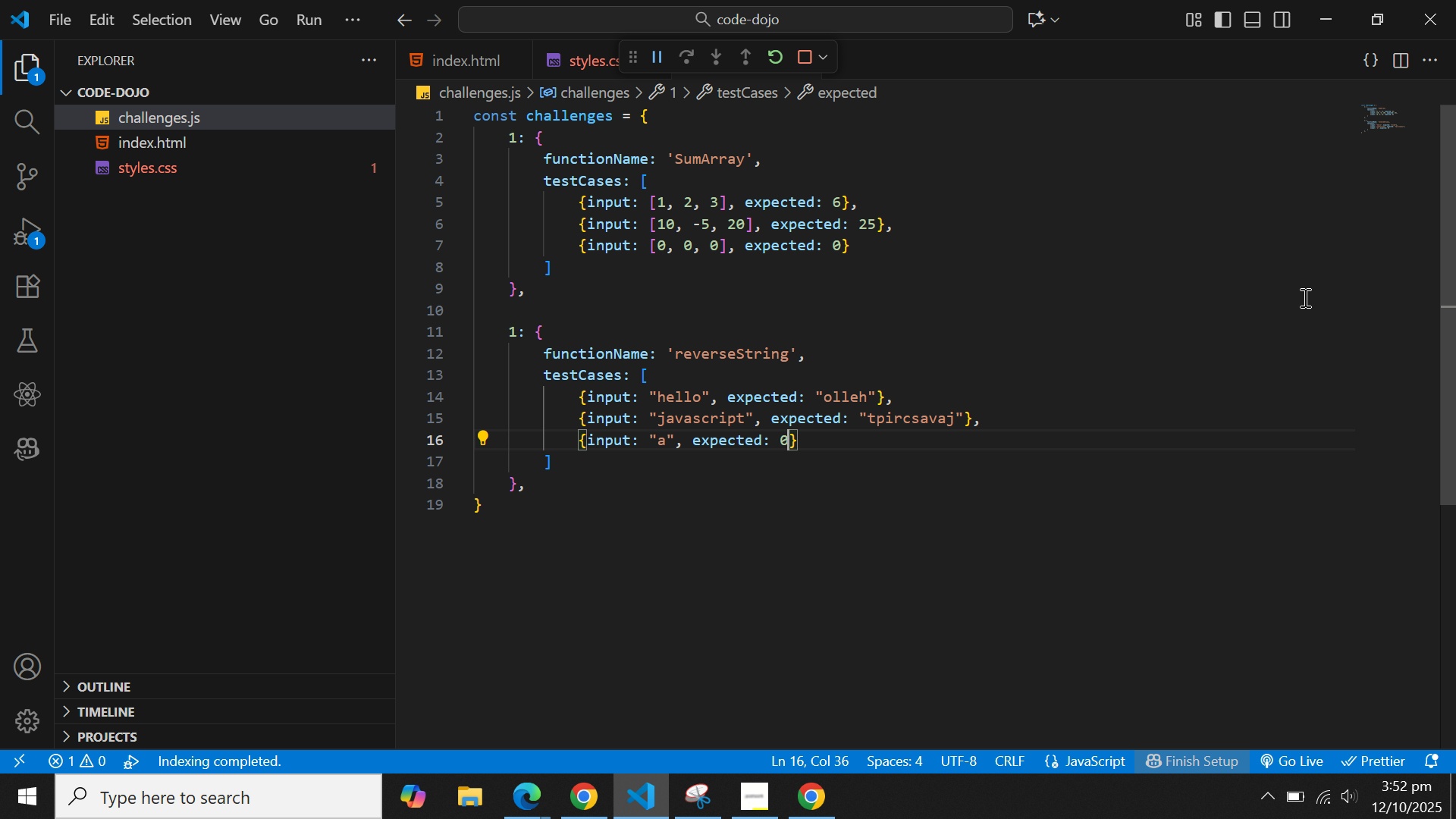 
key(ArrowRight)
 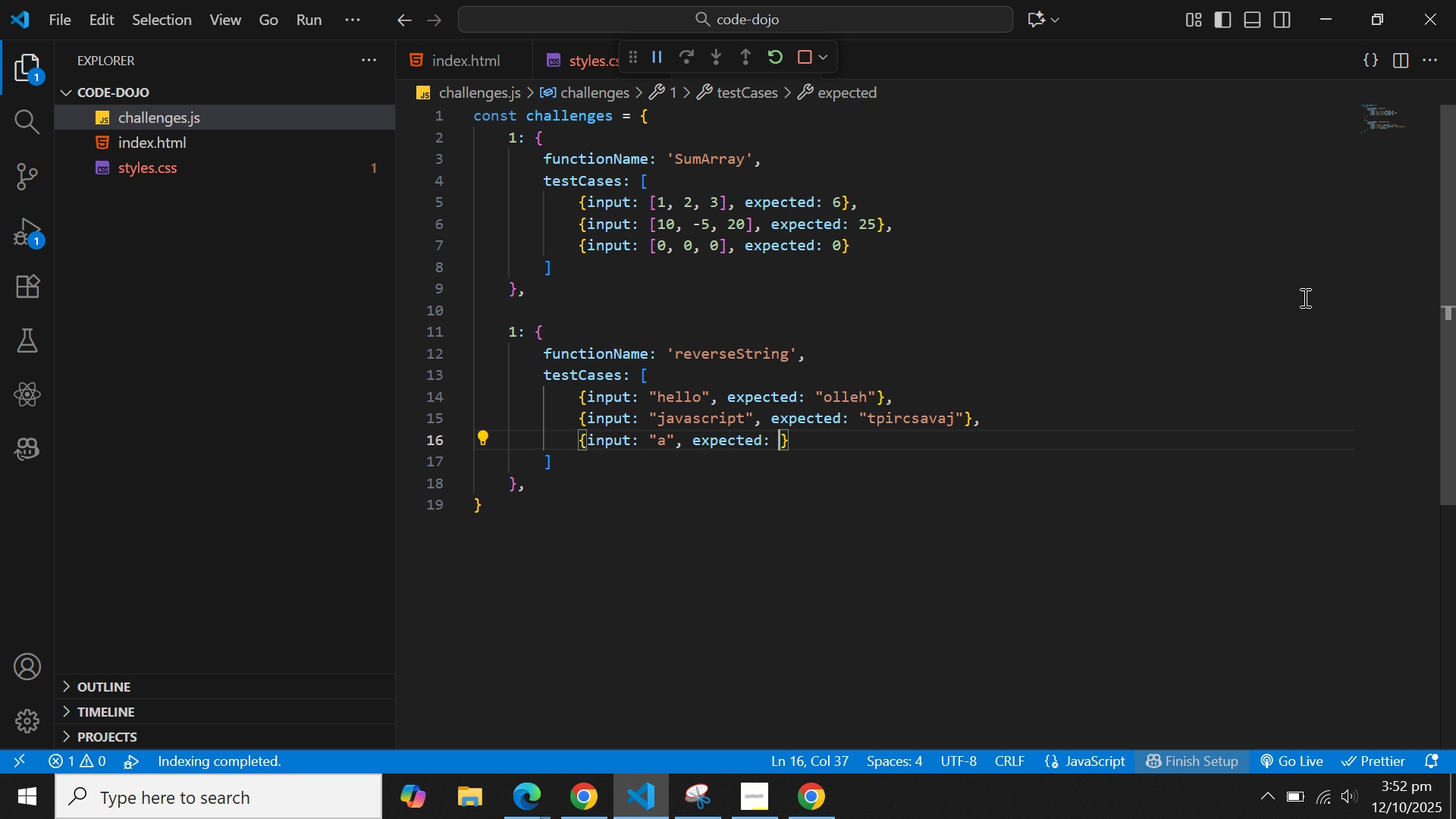 
key(Backspace)
 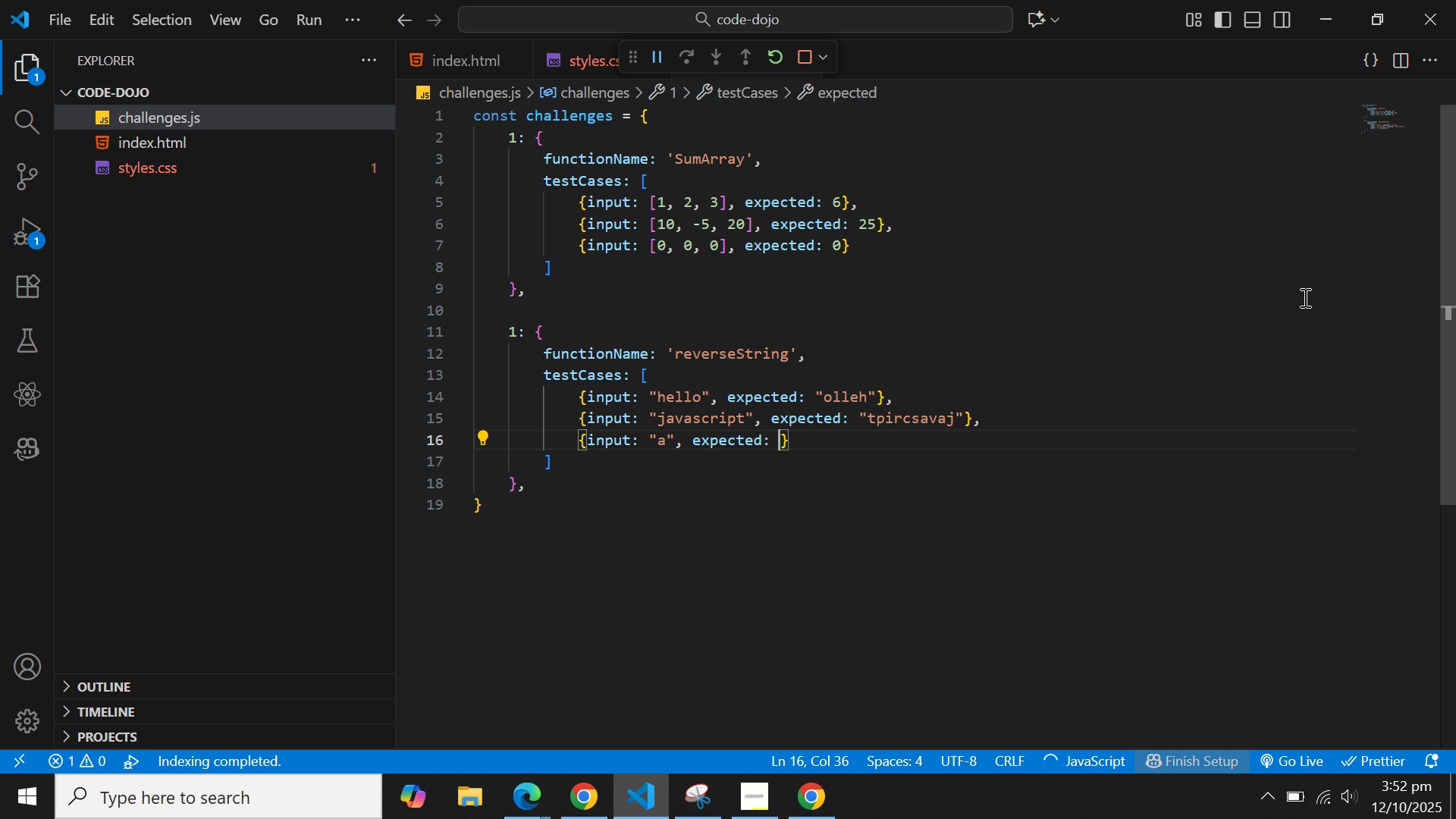 
key(Shift+Quote)
 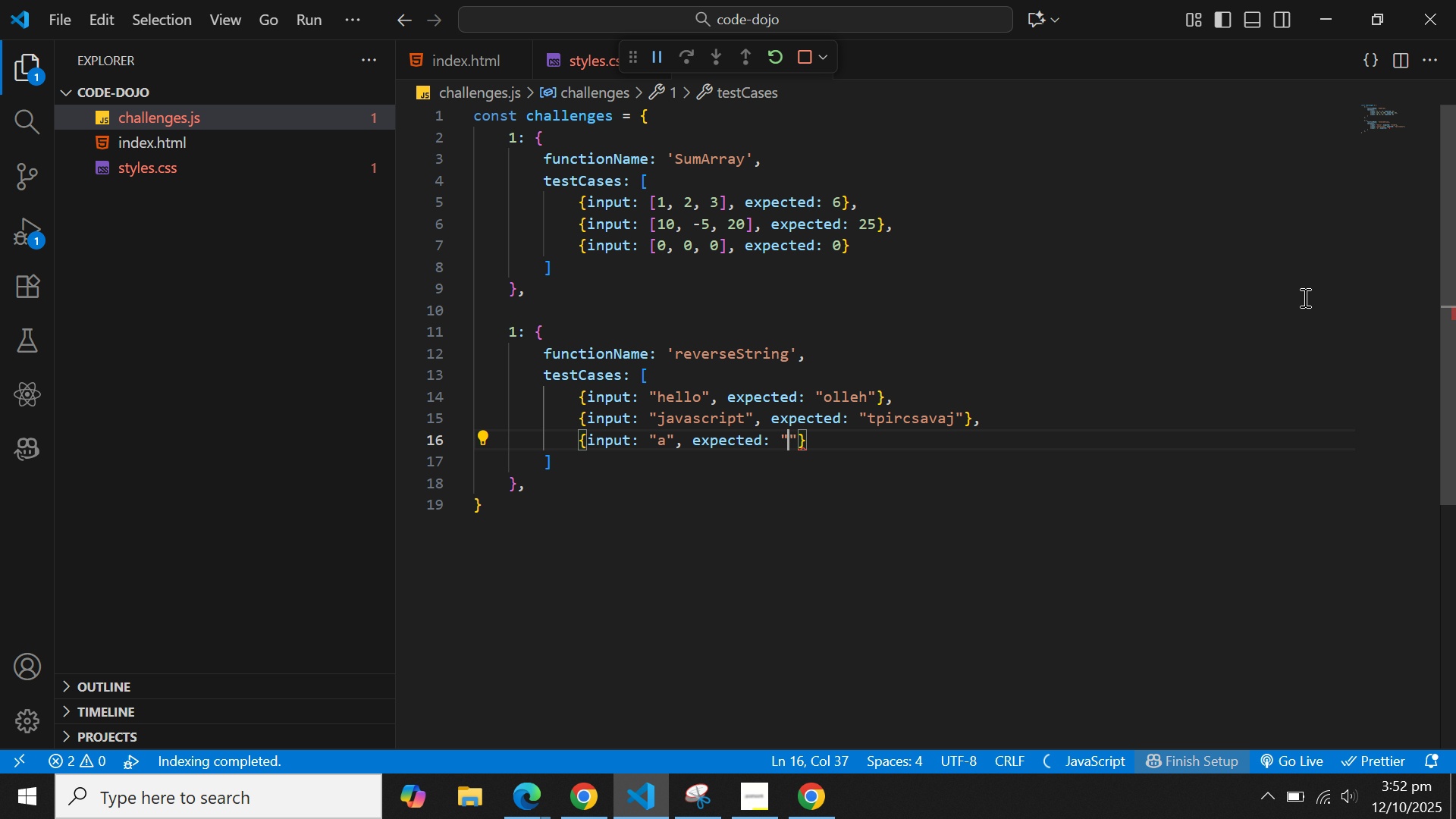 
key(A)
 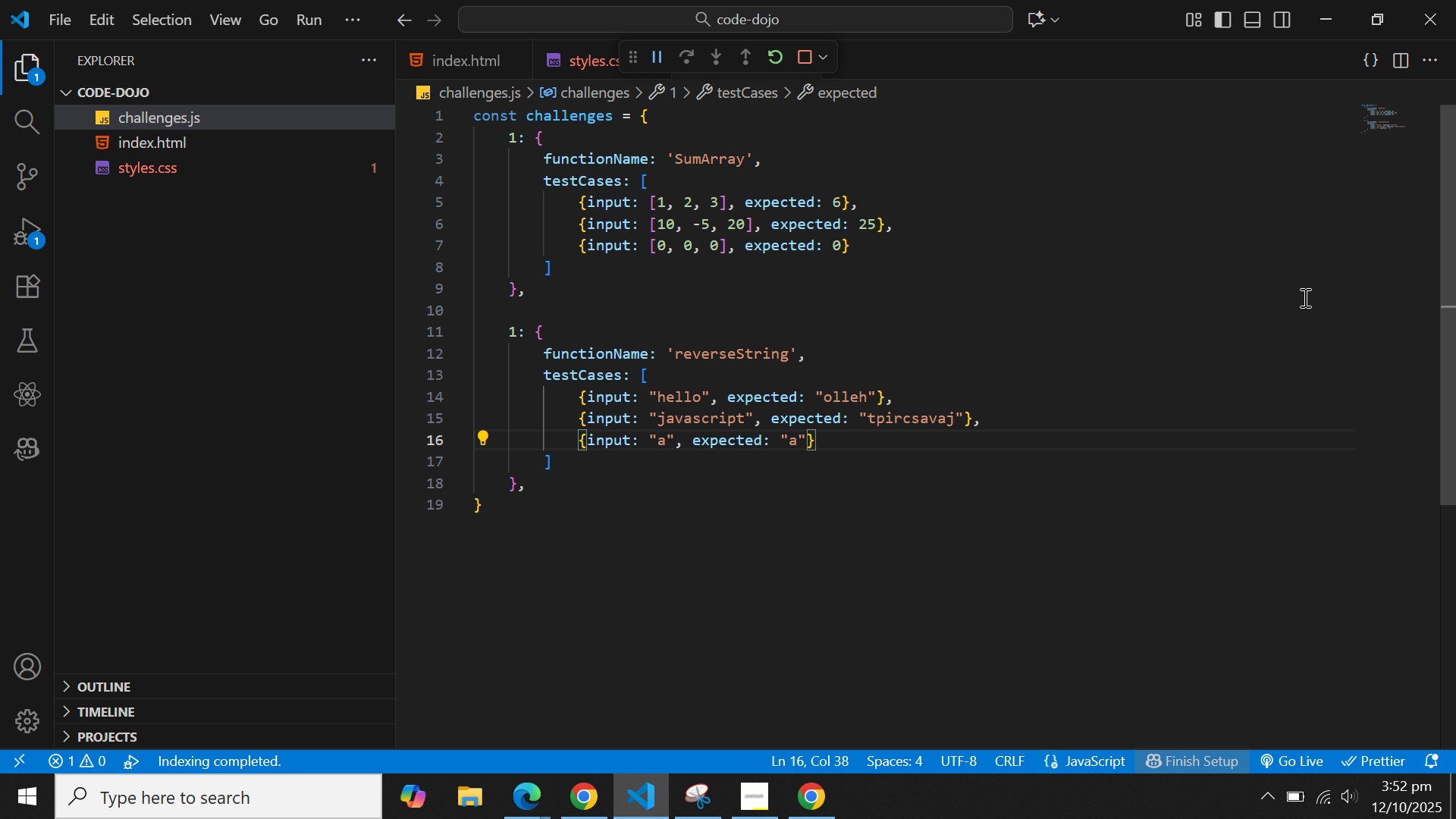 
key(ArrowRight)
 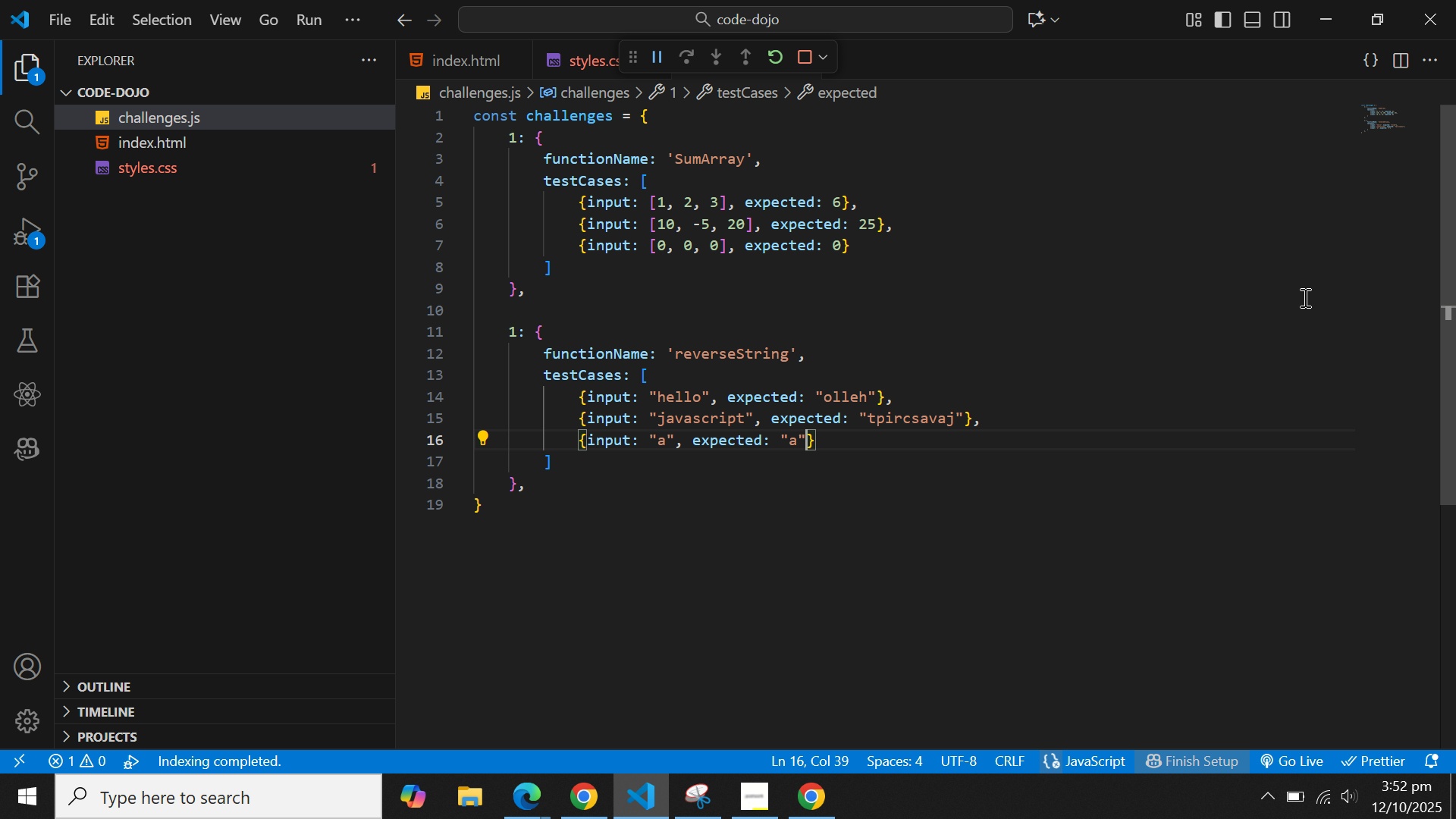 
key(ArrowRight)
 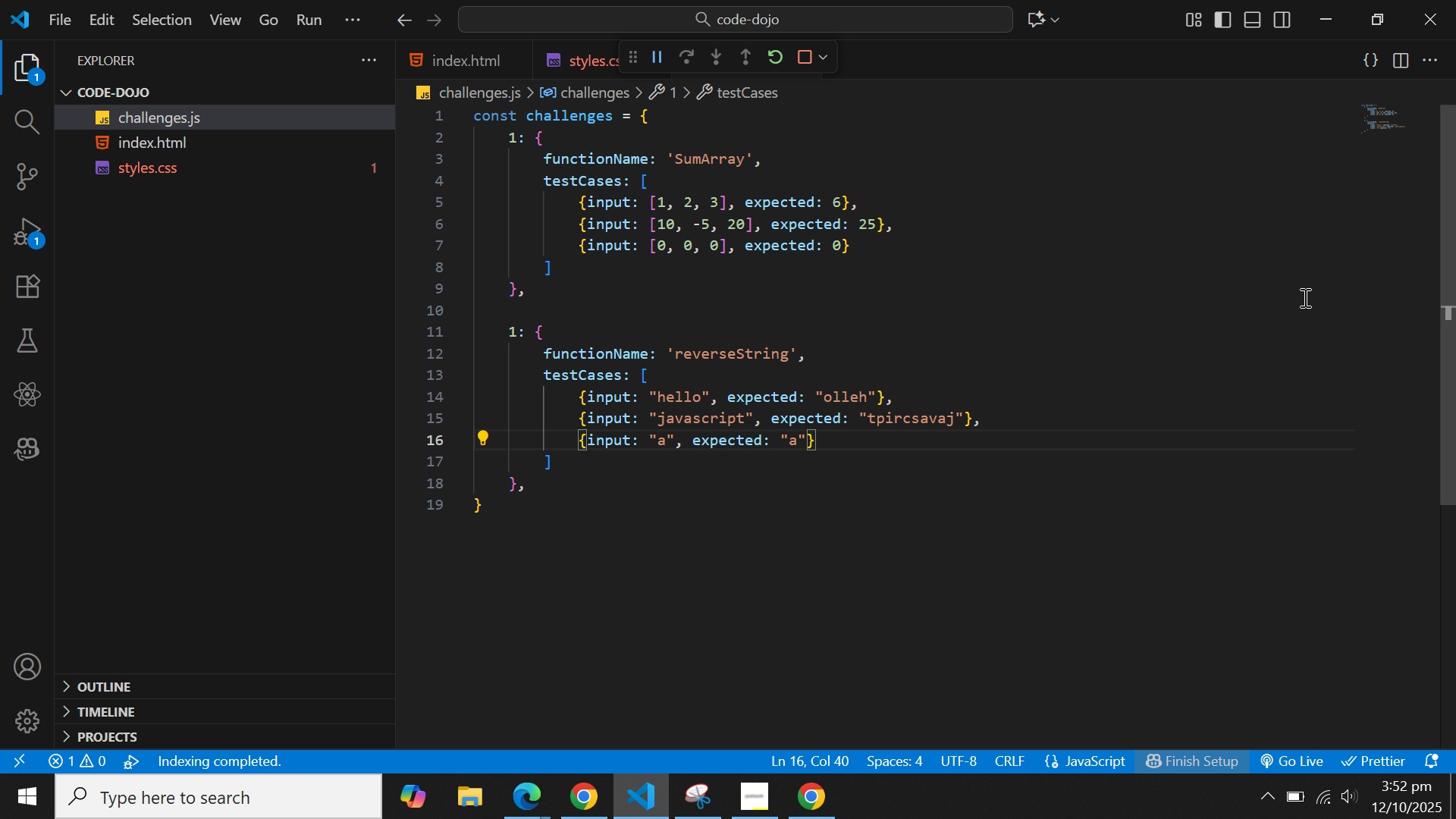 
key(ArrowDown)
 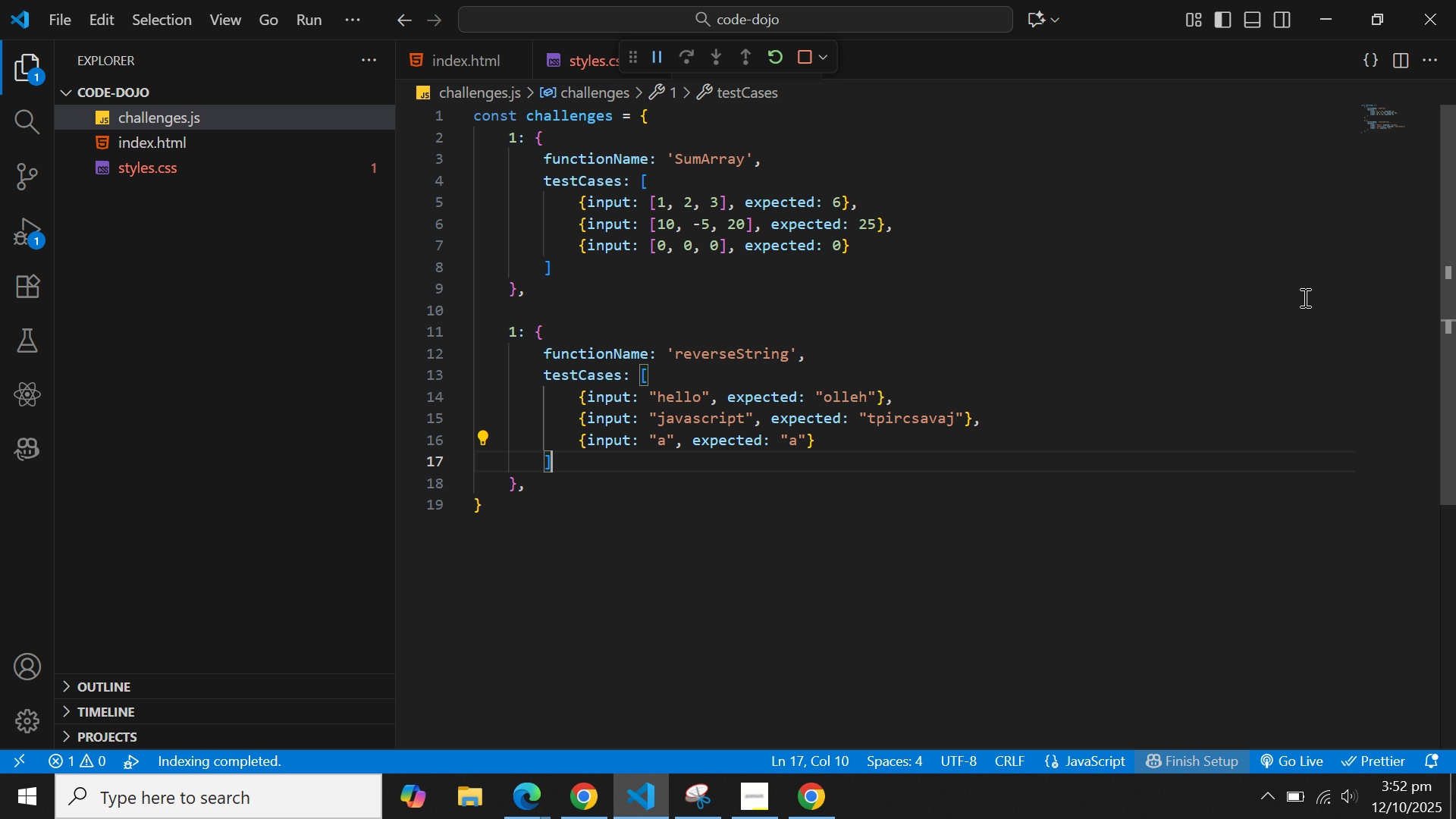 
key(ArrowDown)
 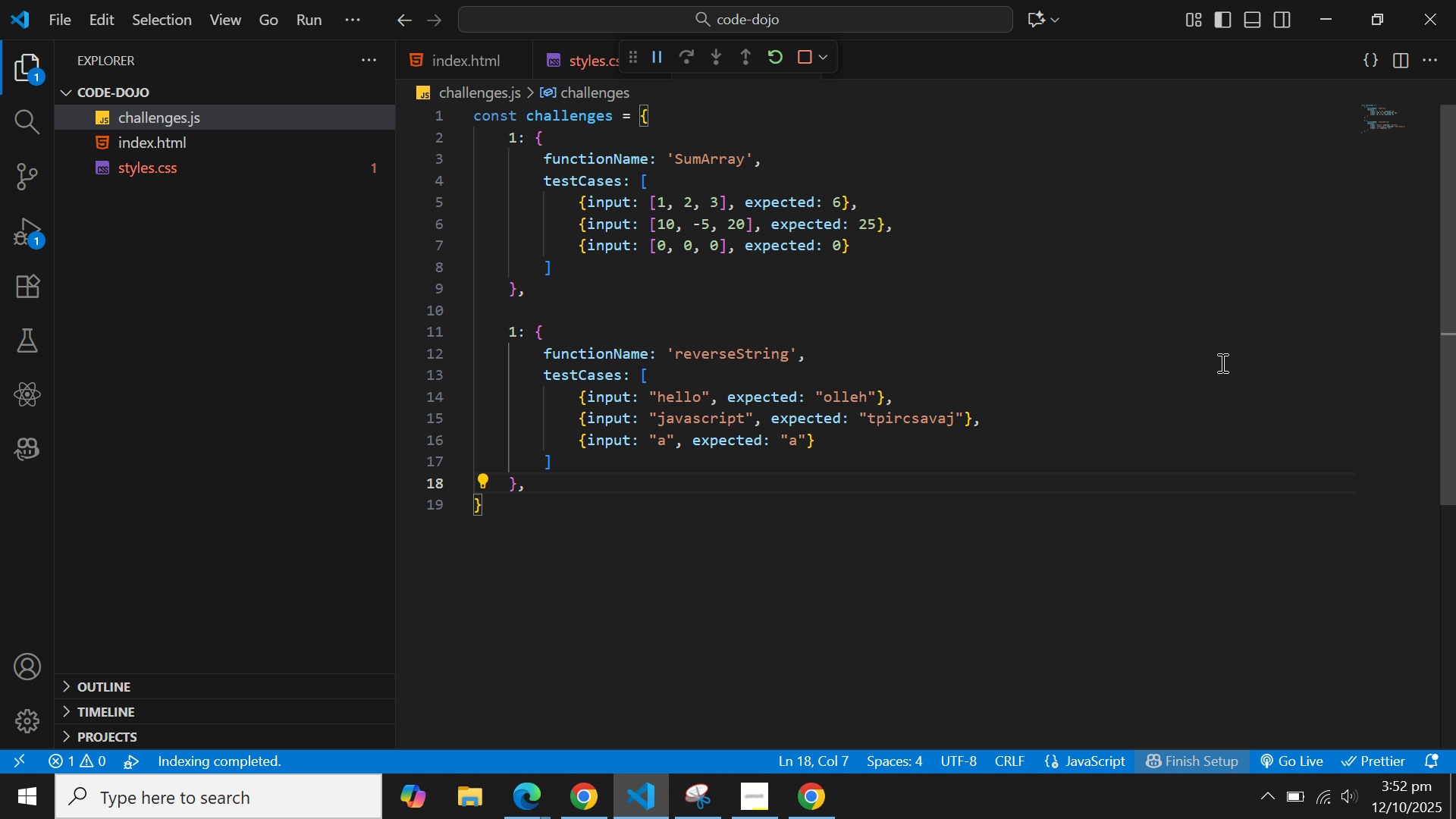 
wait(14.42)
 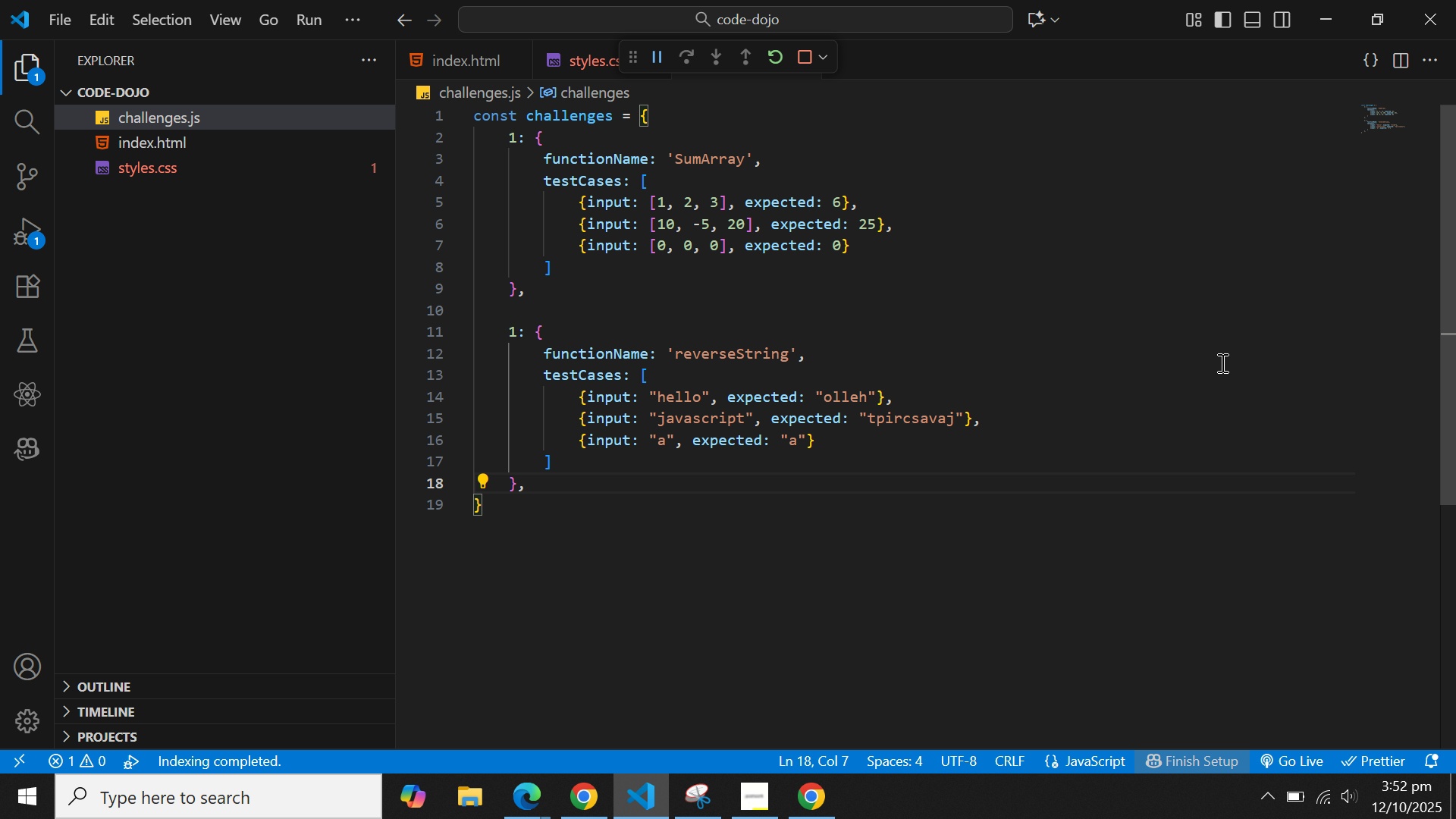 
left_click([557, 463])
 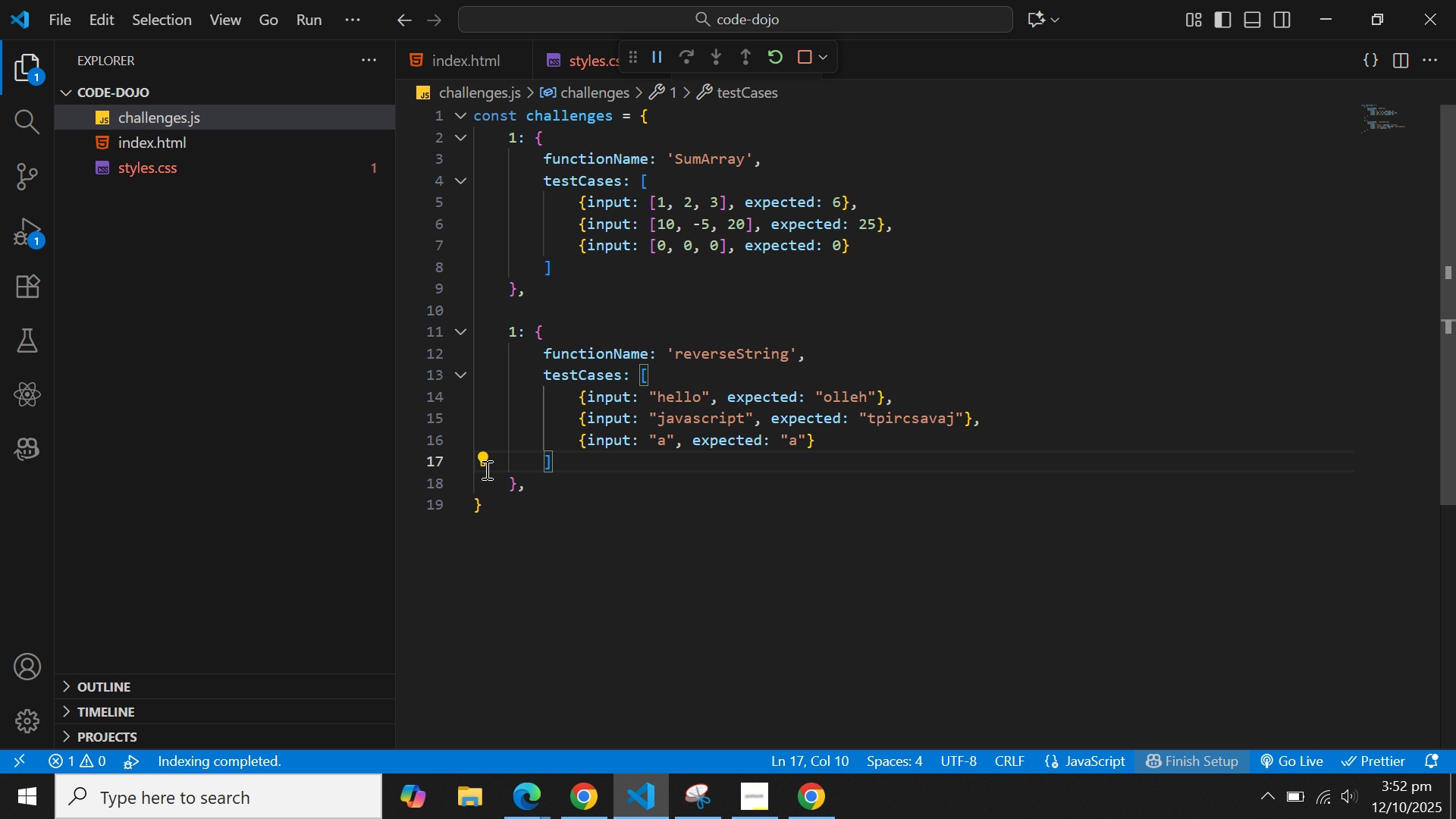 
left_click_drag(start_coordinate=[534, 485], to_coordinate=[509, 408])
 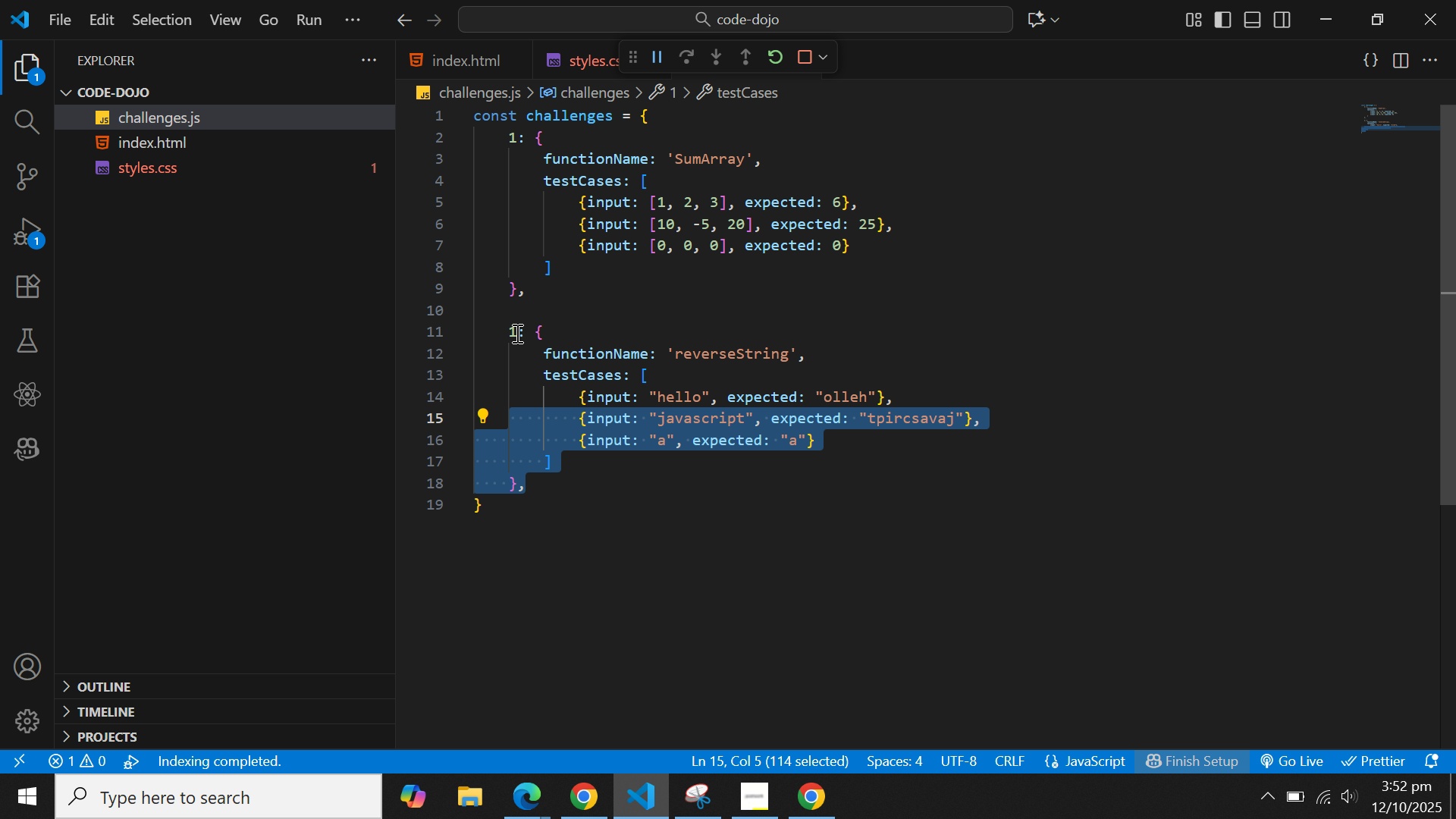 
left_click([516, 333])
 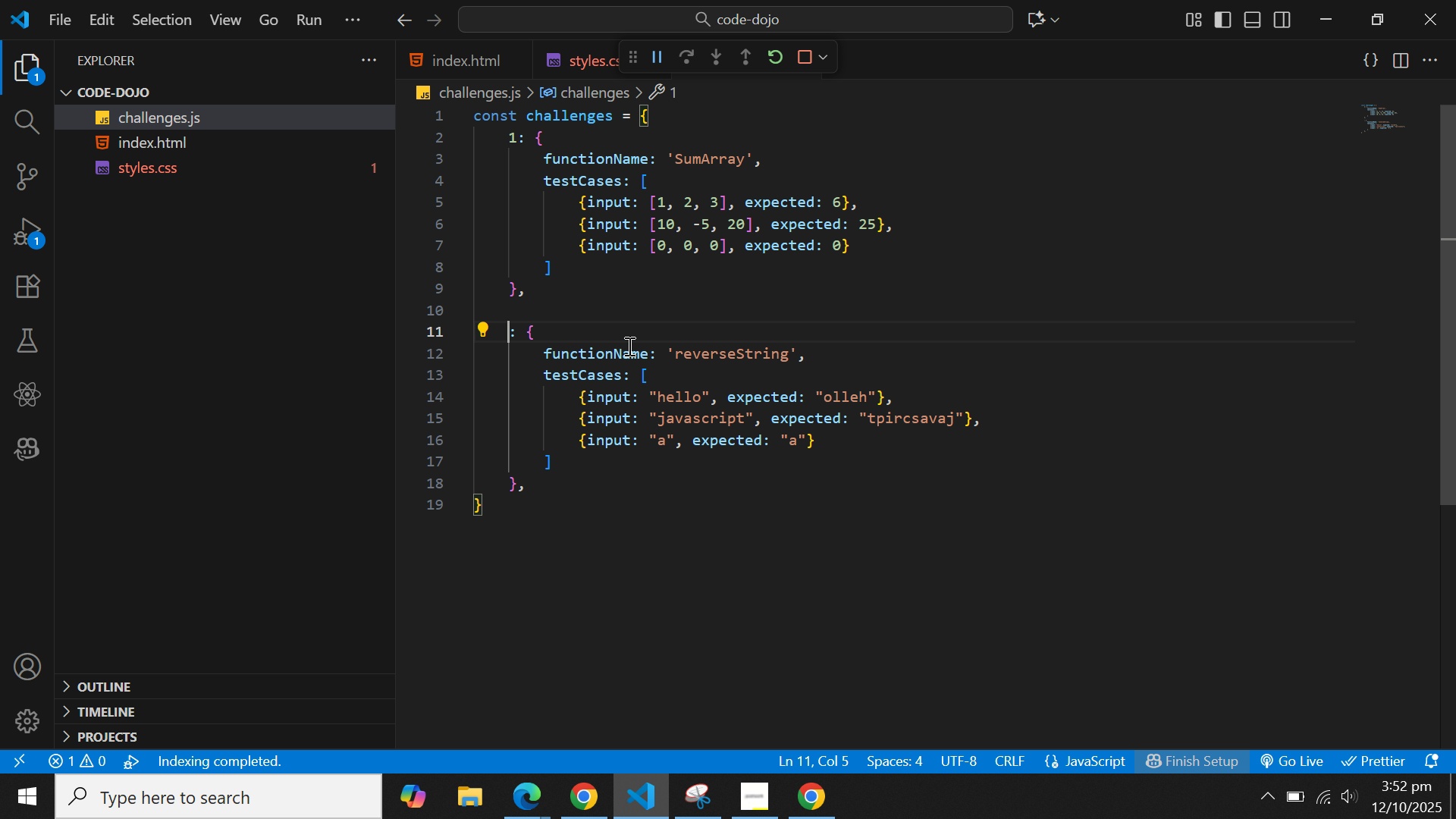 
key(Backspace)
 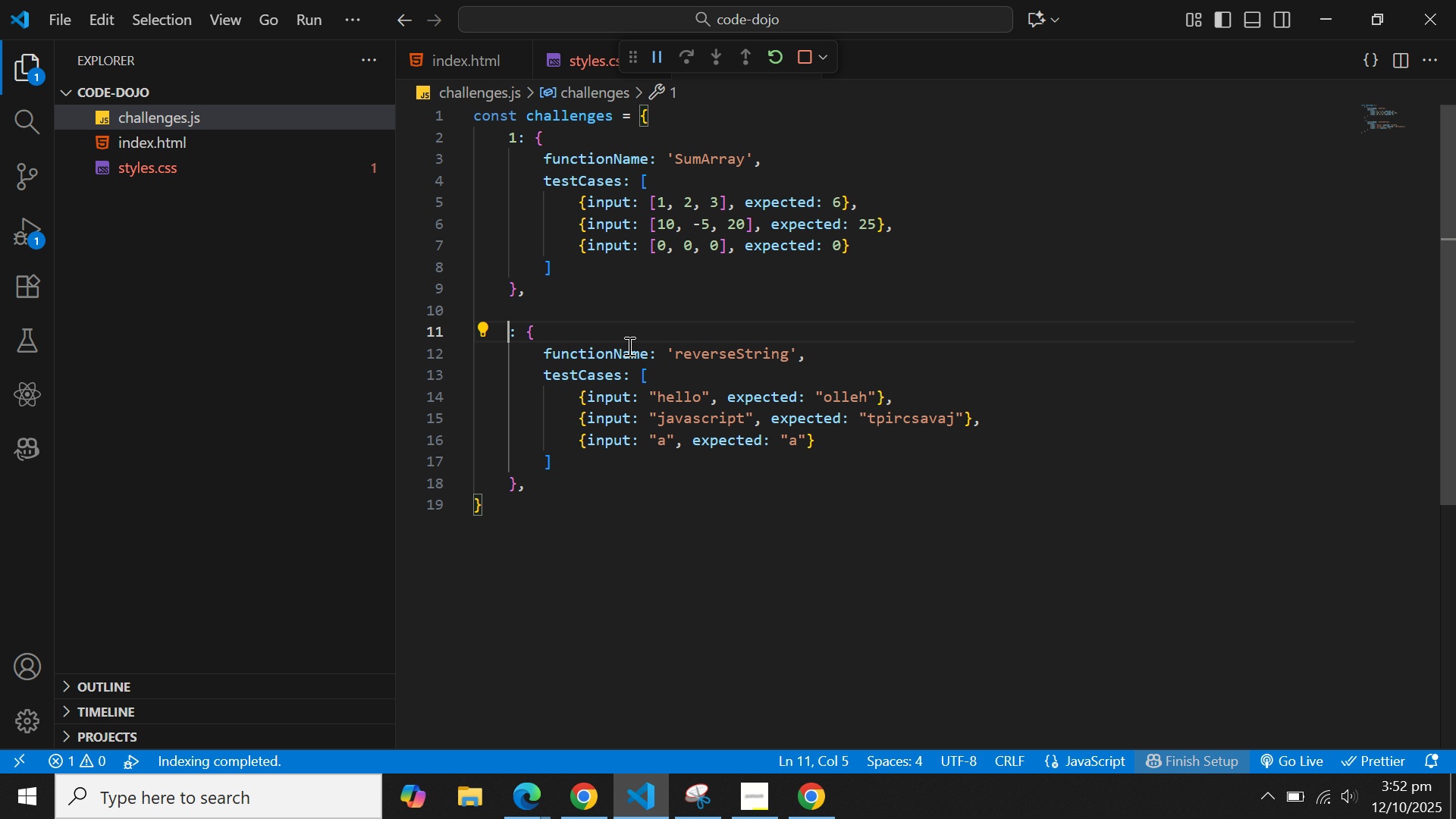 
key(2)
 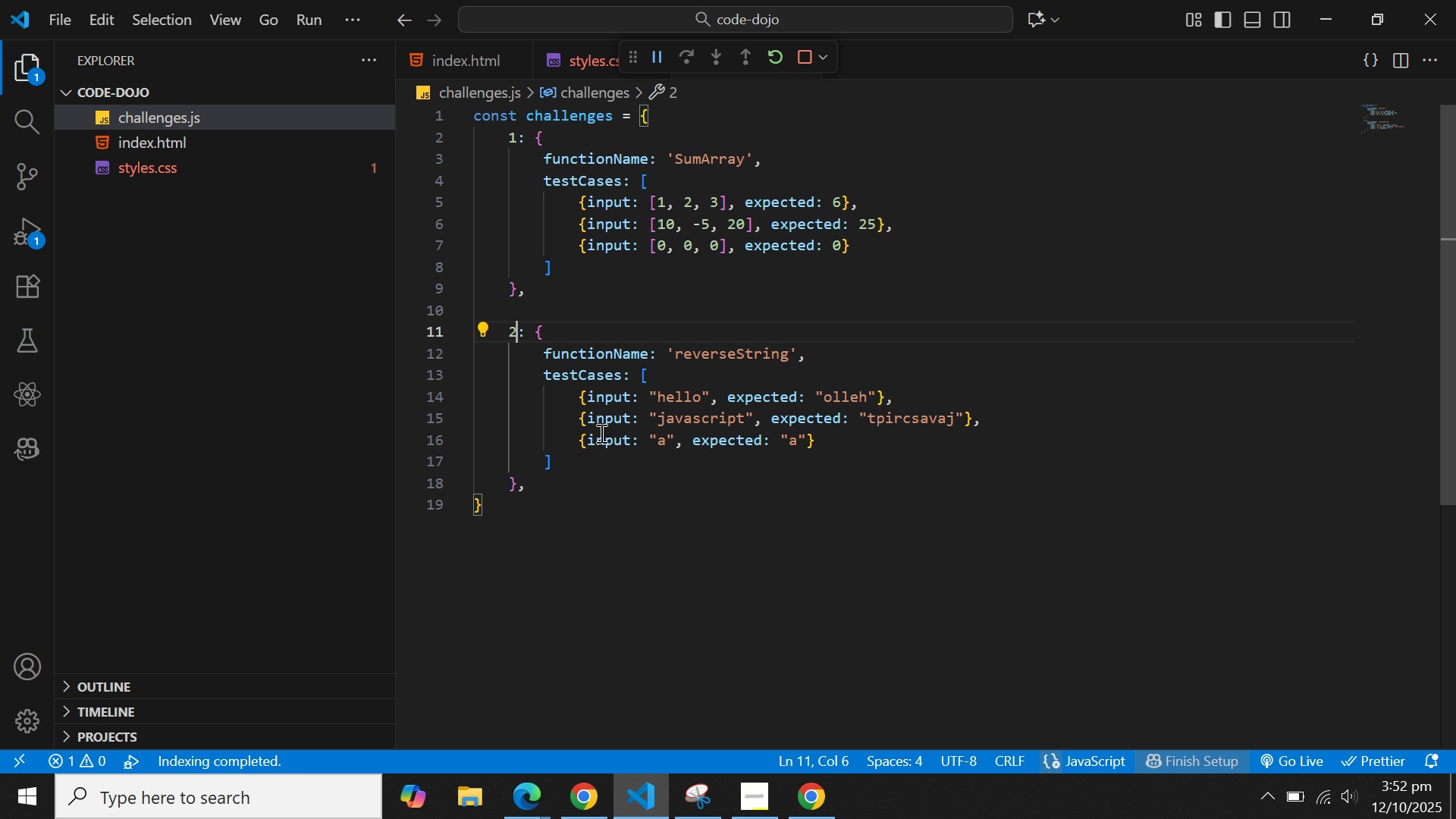 
left_click_drag(start_coordinate=[555, 489], to_coordinate=[496, 332])
 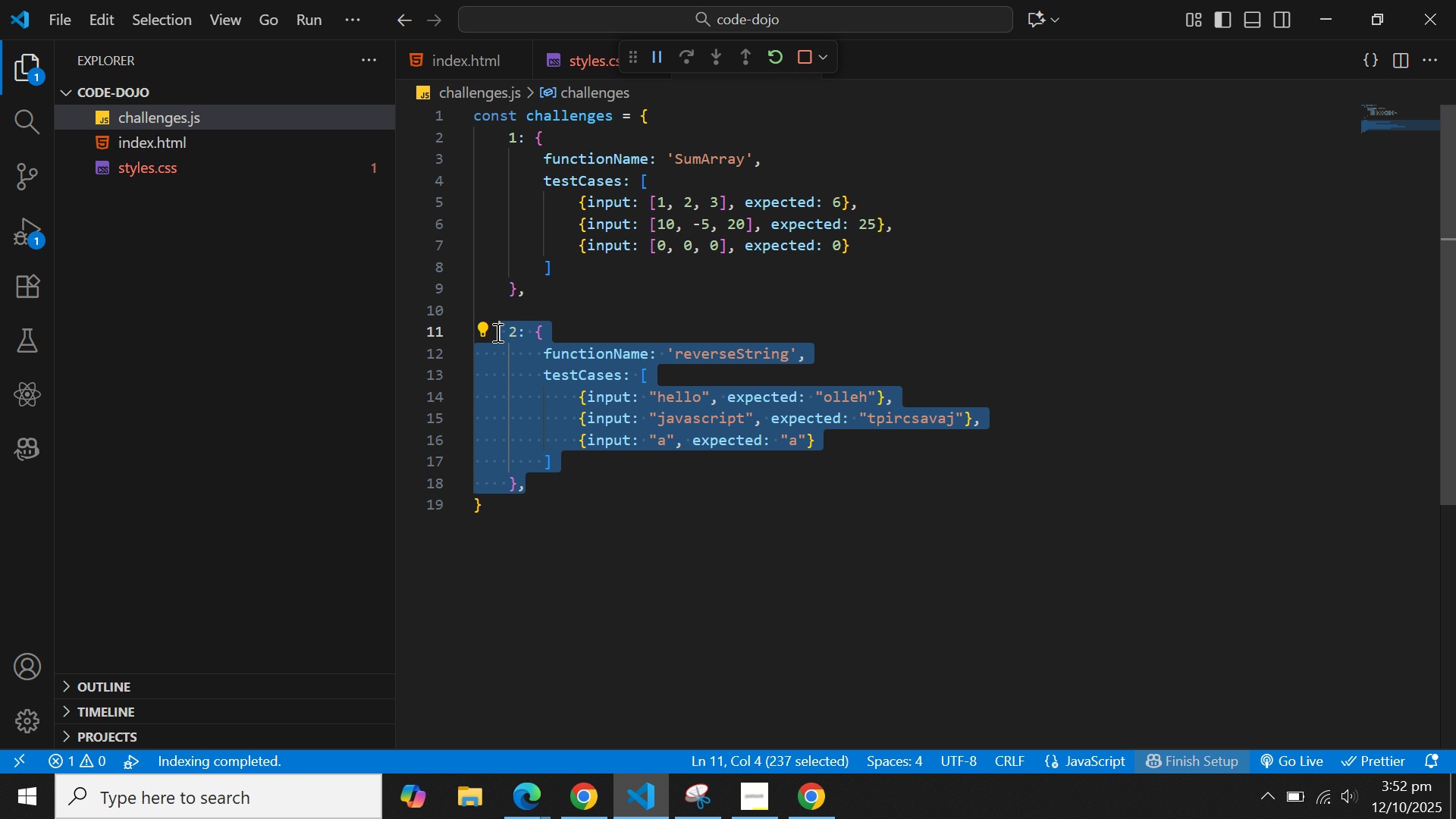 
key(Control+C)
 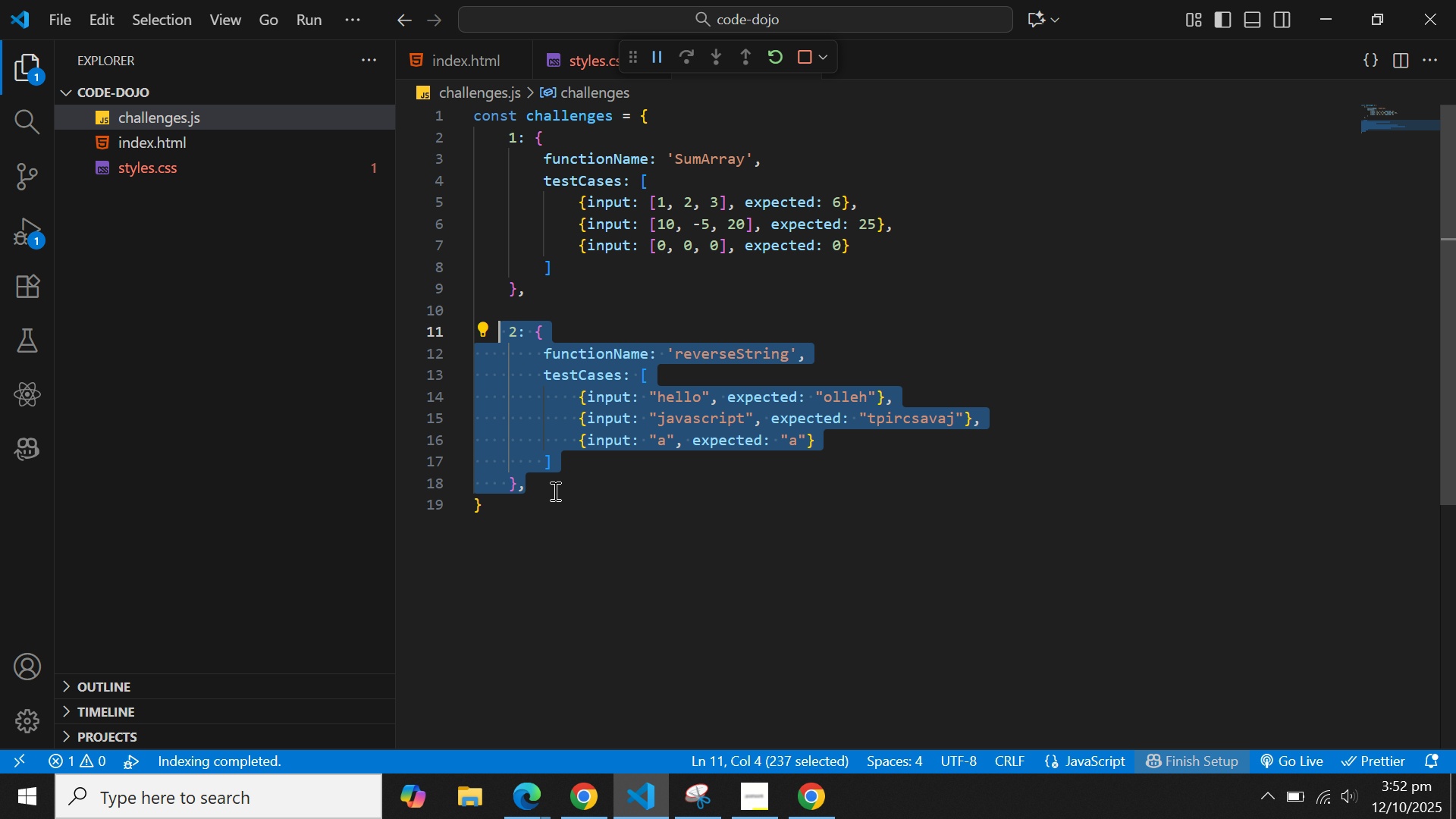 
left_click([554, 491])
 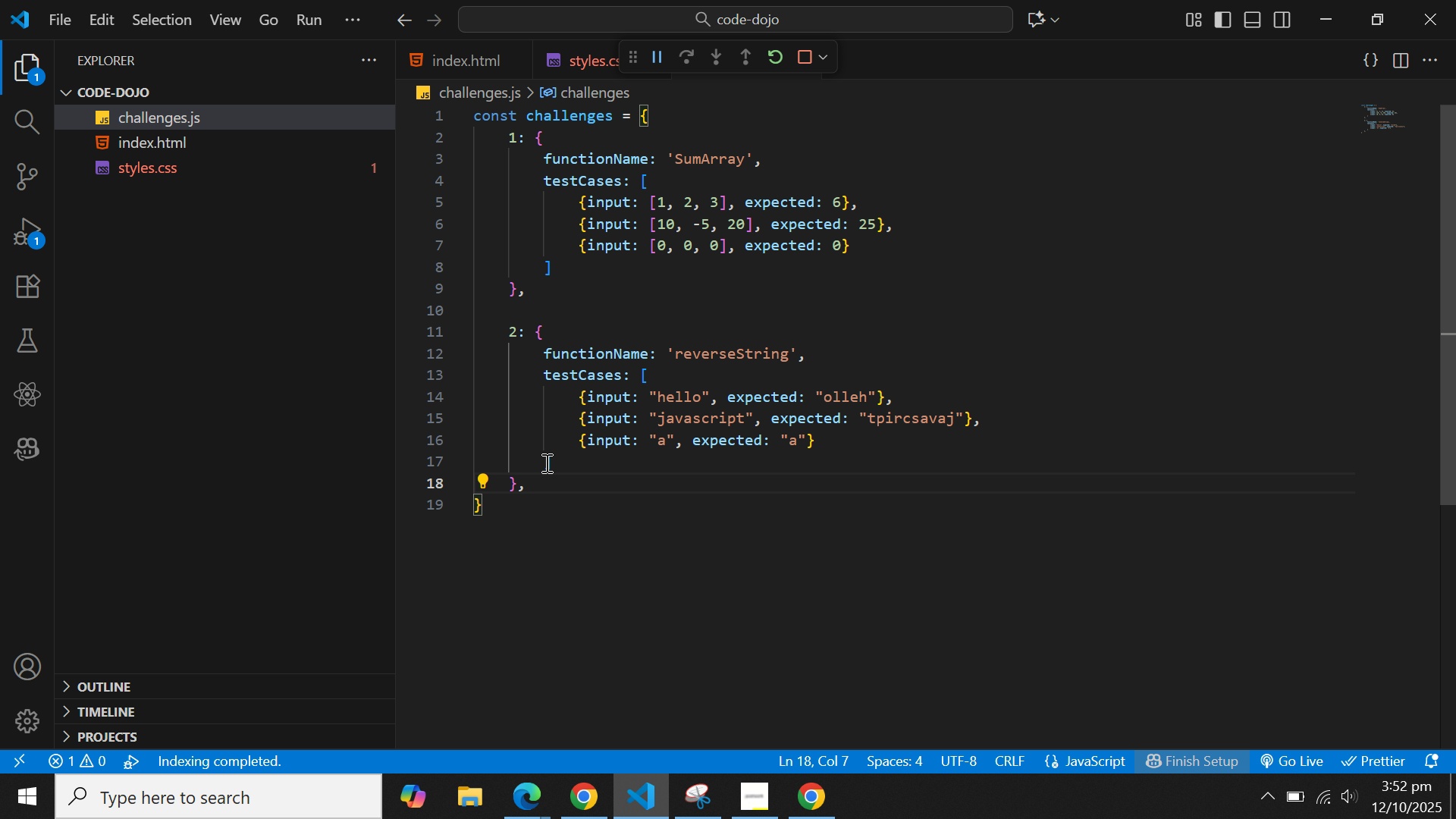 
key(Enter)
 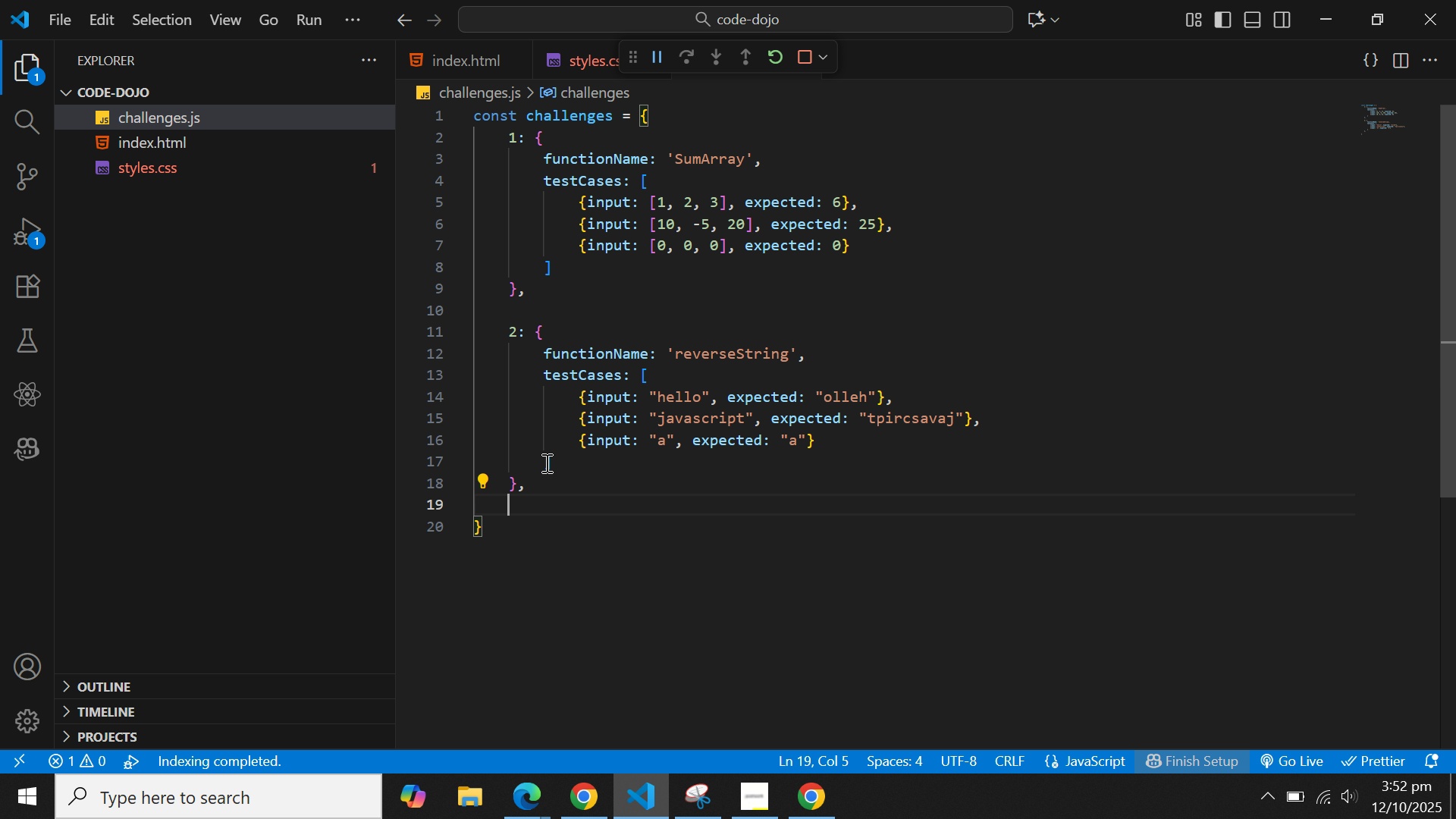 
key(Enter)
 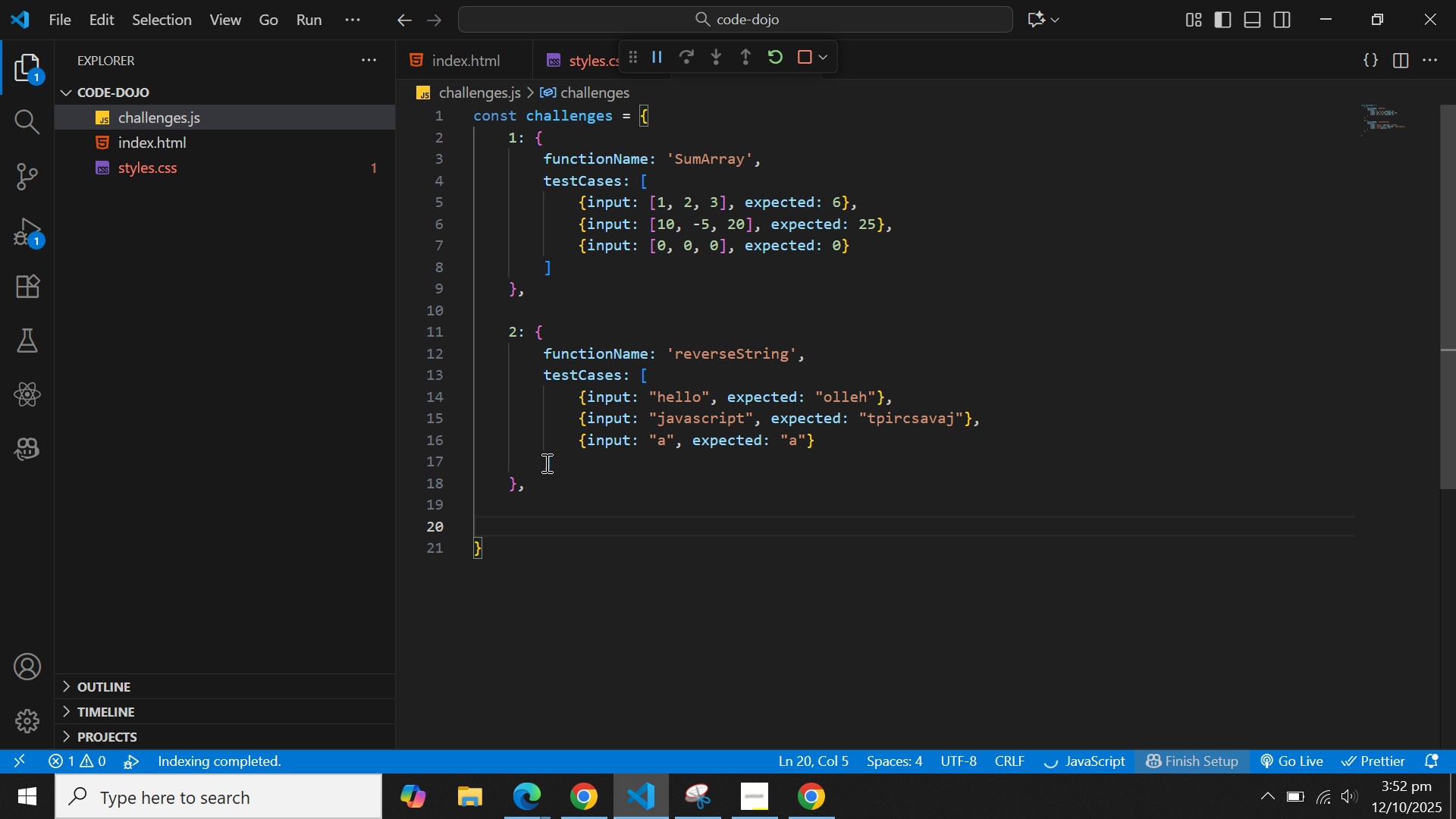 
key(Control+V)
 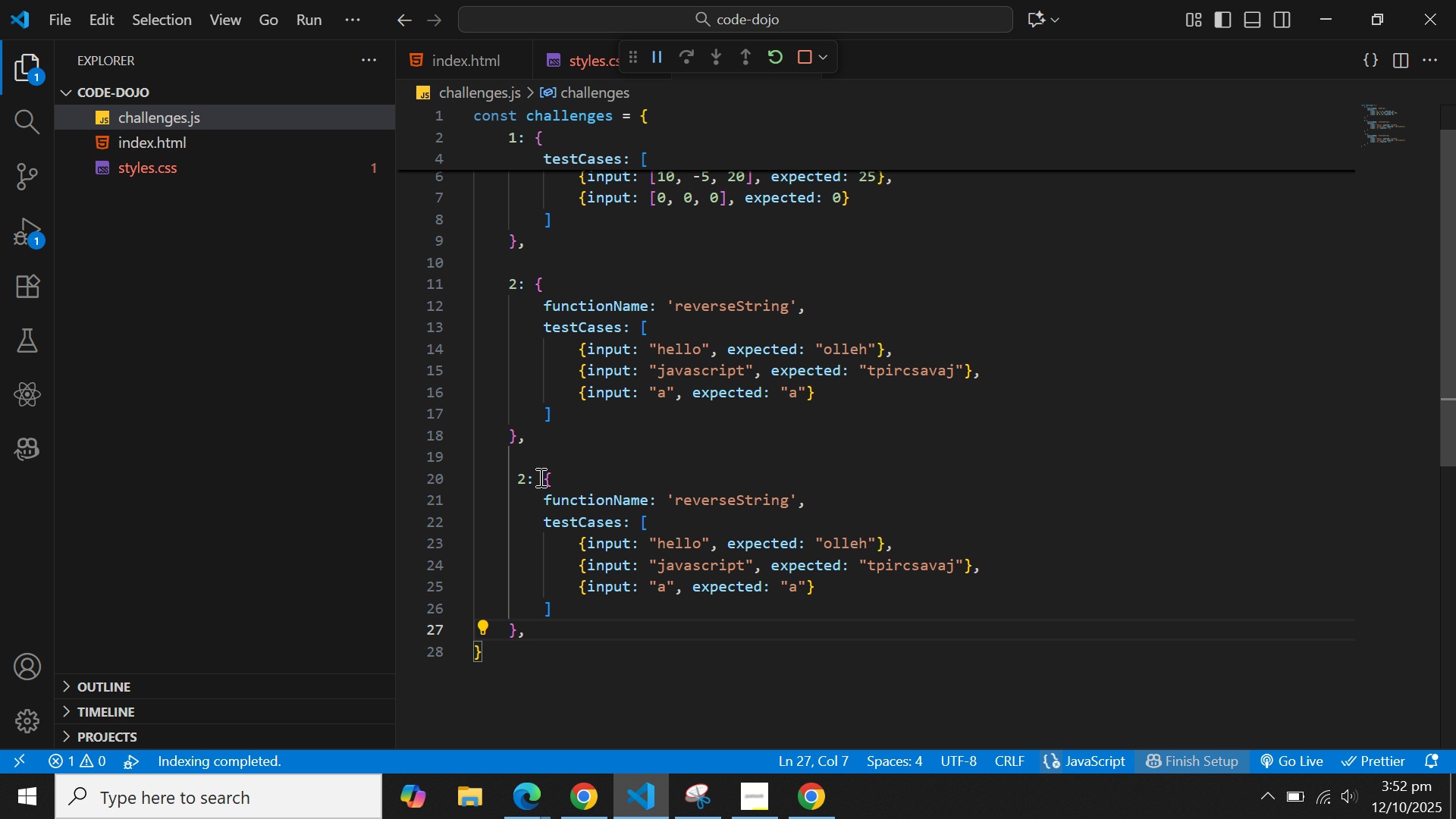 
left_click([524, 485])
 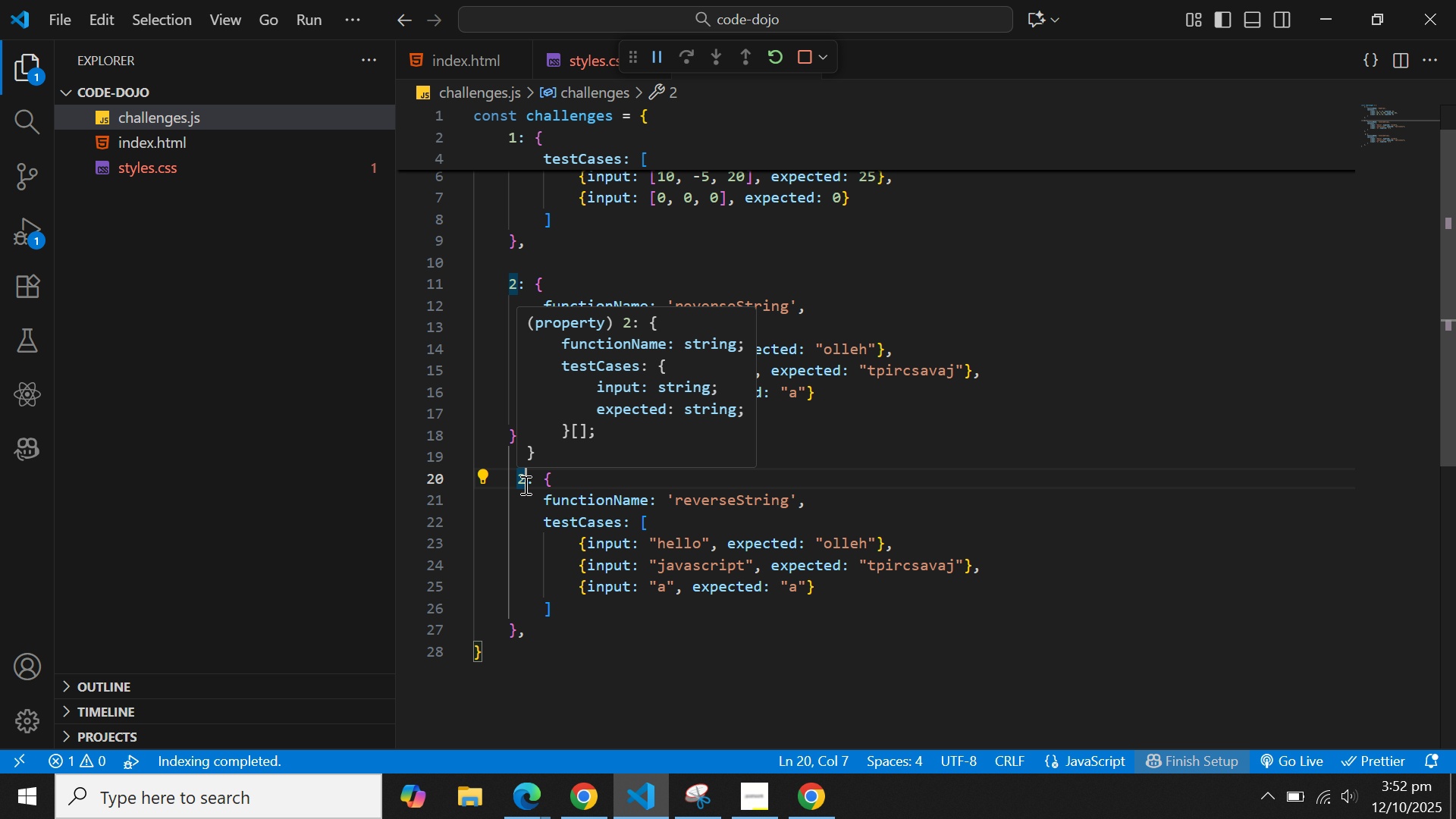 
key(Backspace)
 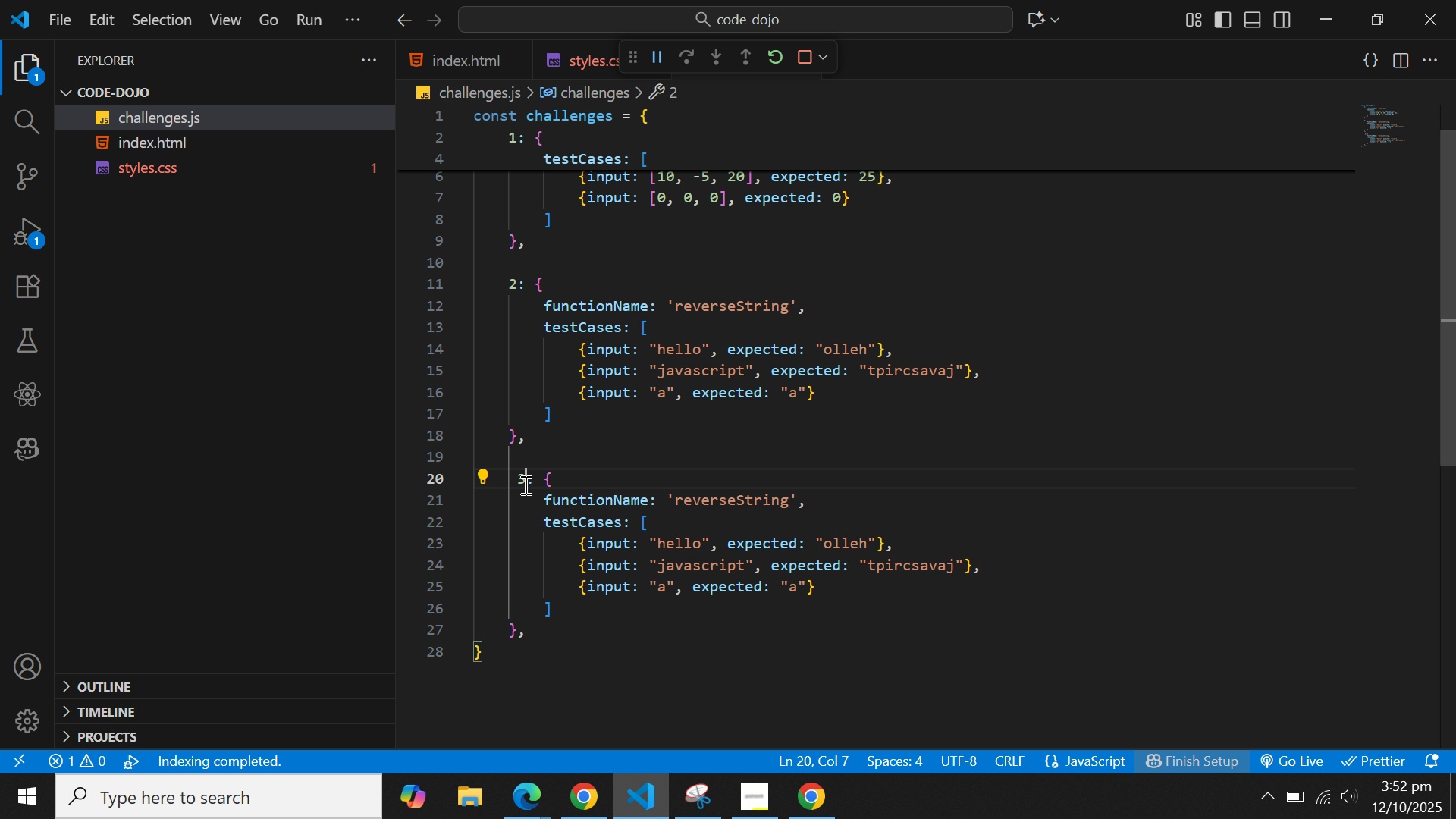 
key(3)
 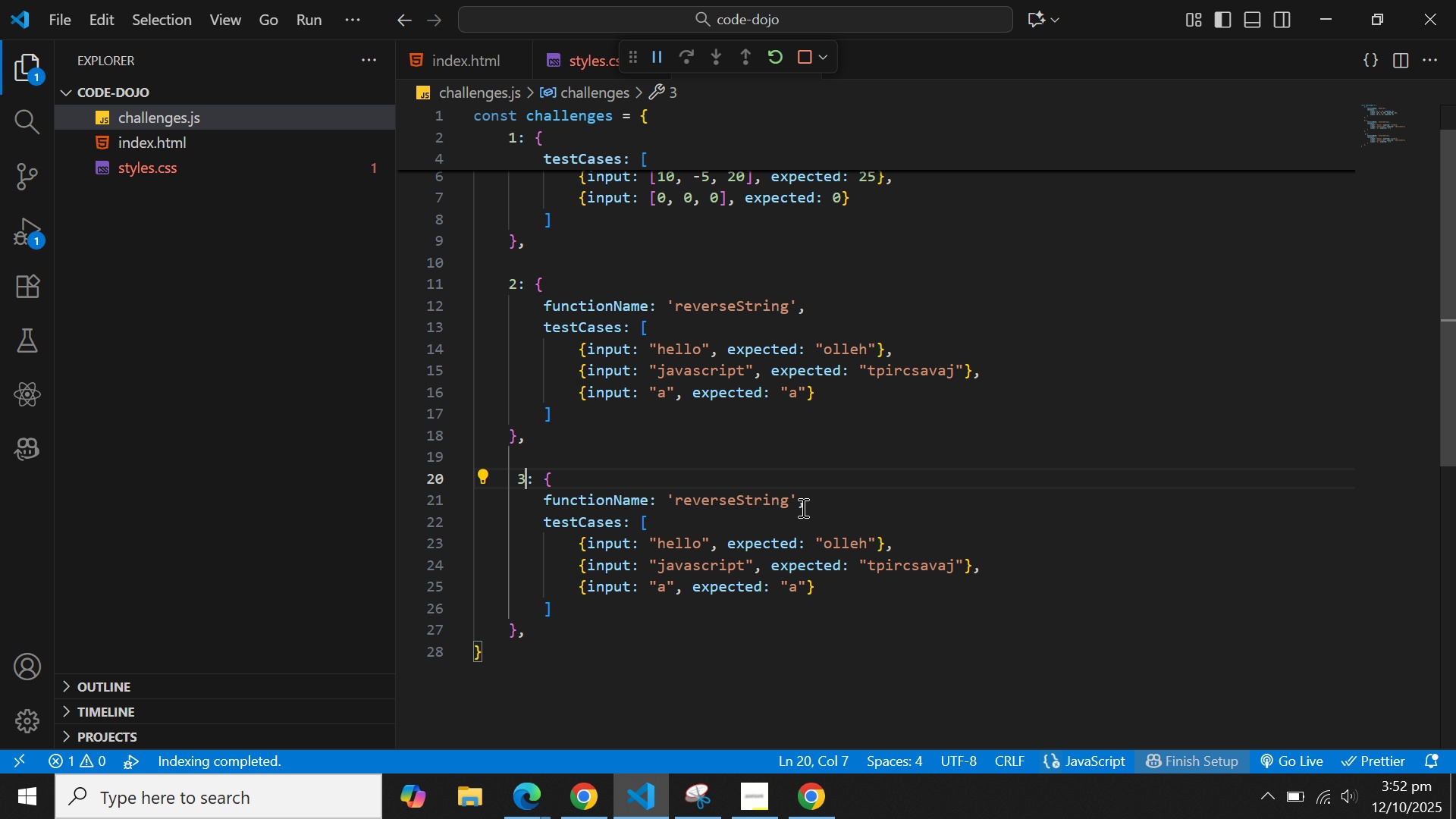 
left_click([785, 503])
 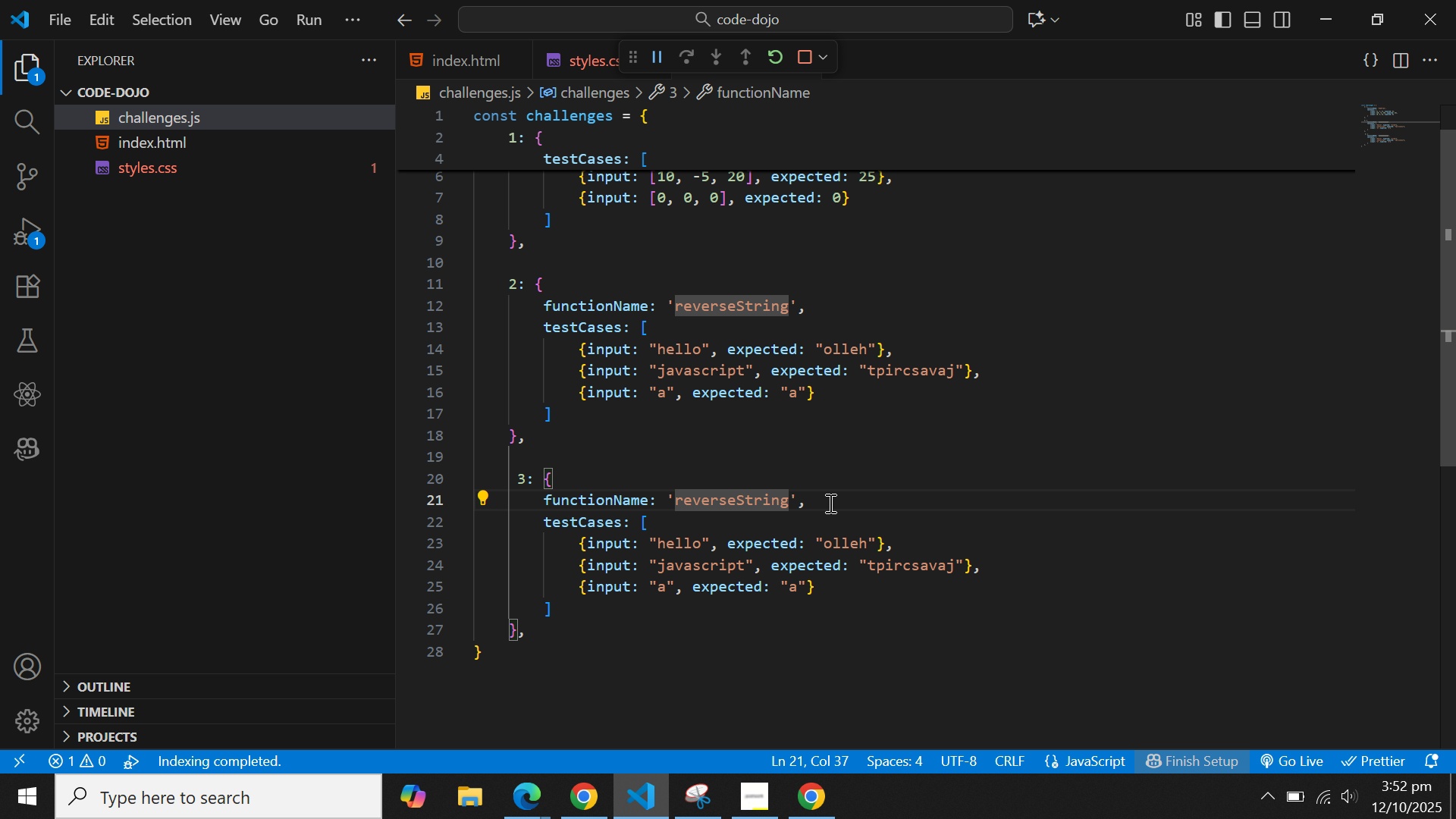 
key(Backspace)
key(Backspace)
key(Backspace)
key(Backspace)
key(Backspace)
key(Backspace)
key(Backspace)
key(Backspace)
key(Backspace)
key(Backspace)
key(Backspace)
key(Backspace)
key(Backspace)
type(ispali)
key(Backspace)
key(Backspace)
key(Backspace)
key(Backspace)
type(palindorme)
key(Backspace)
key(Backspace)
key(Backspace)
key(Backspace)
type(rome)
 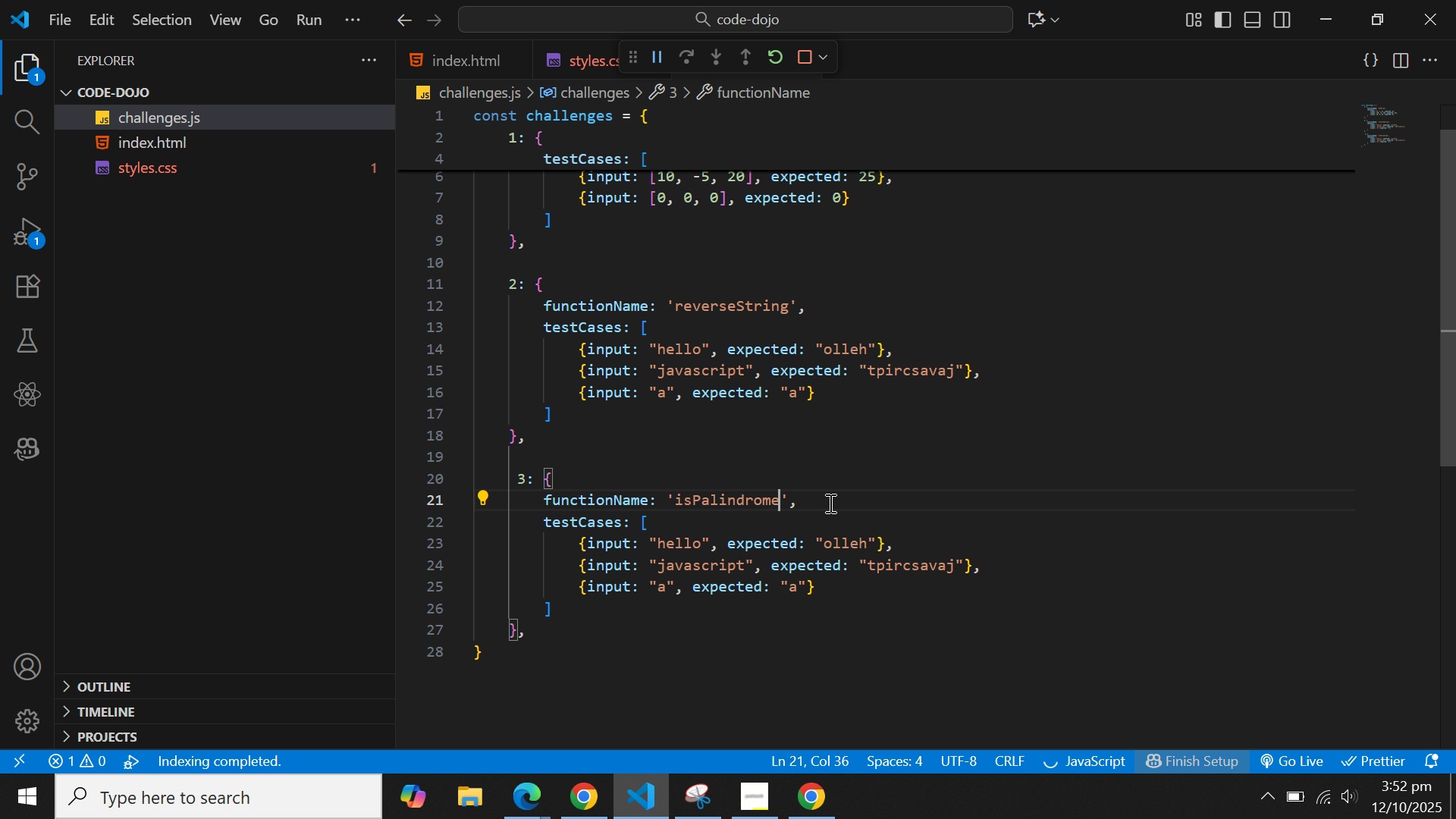 
key(ArrowDown)
 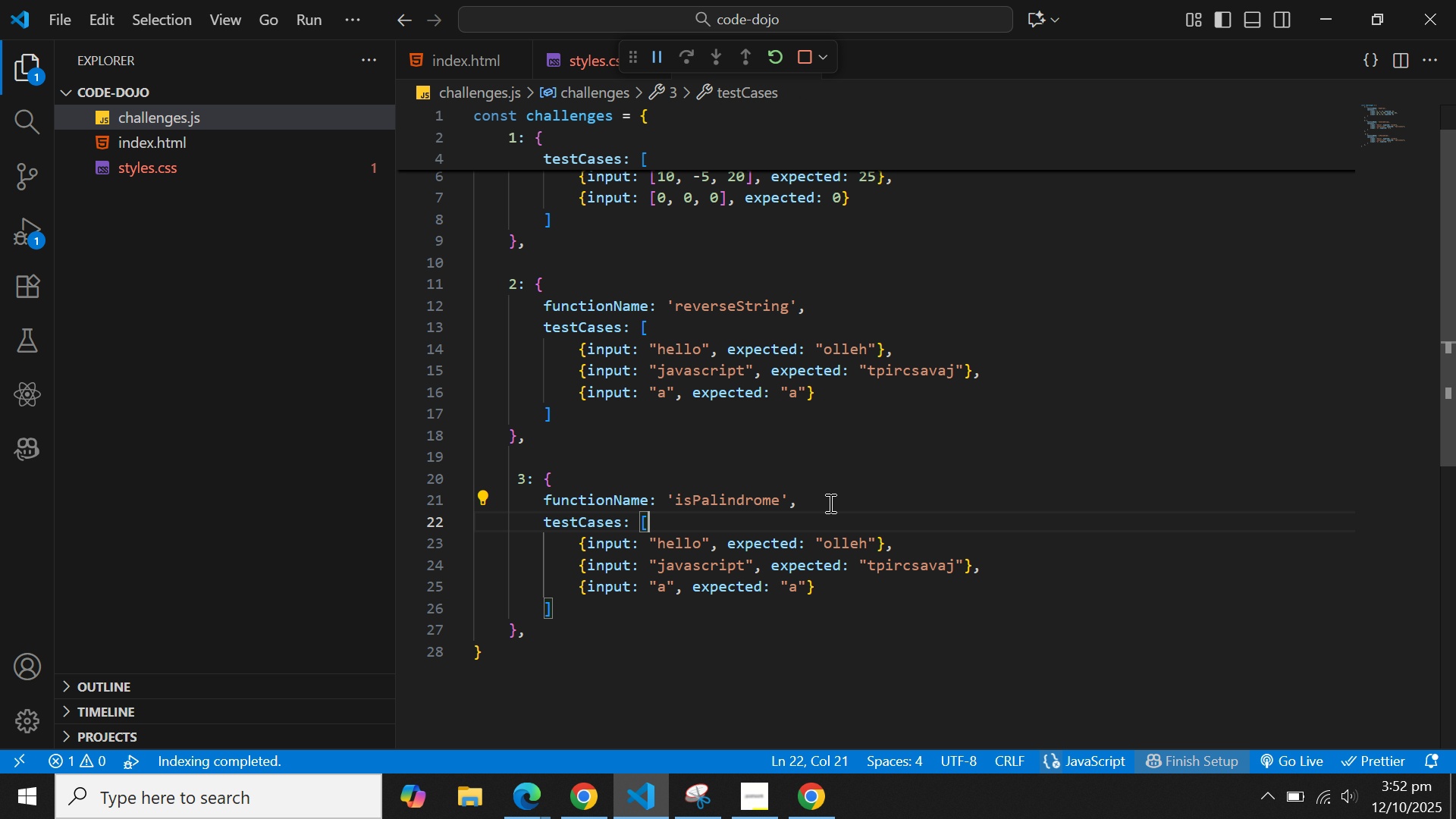 
key(ArrowDown)
 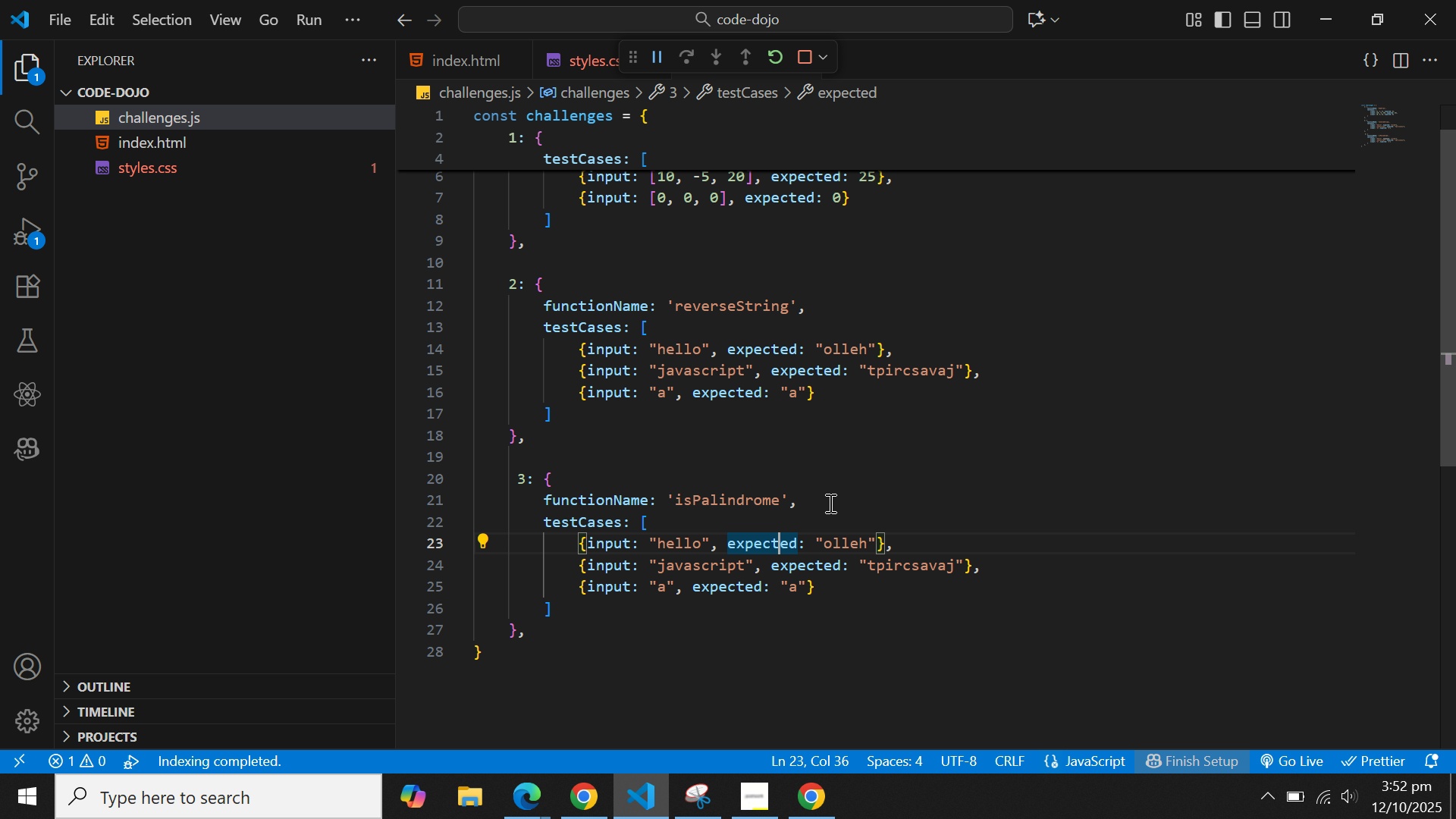 
key(ArrowLeft)
 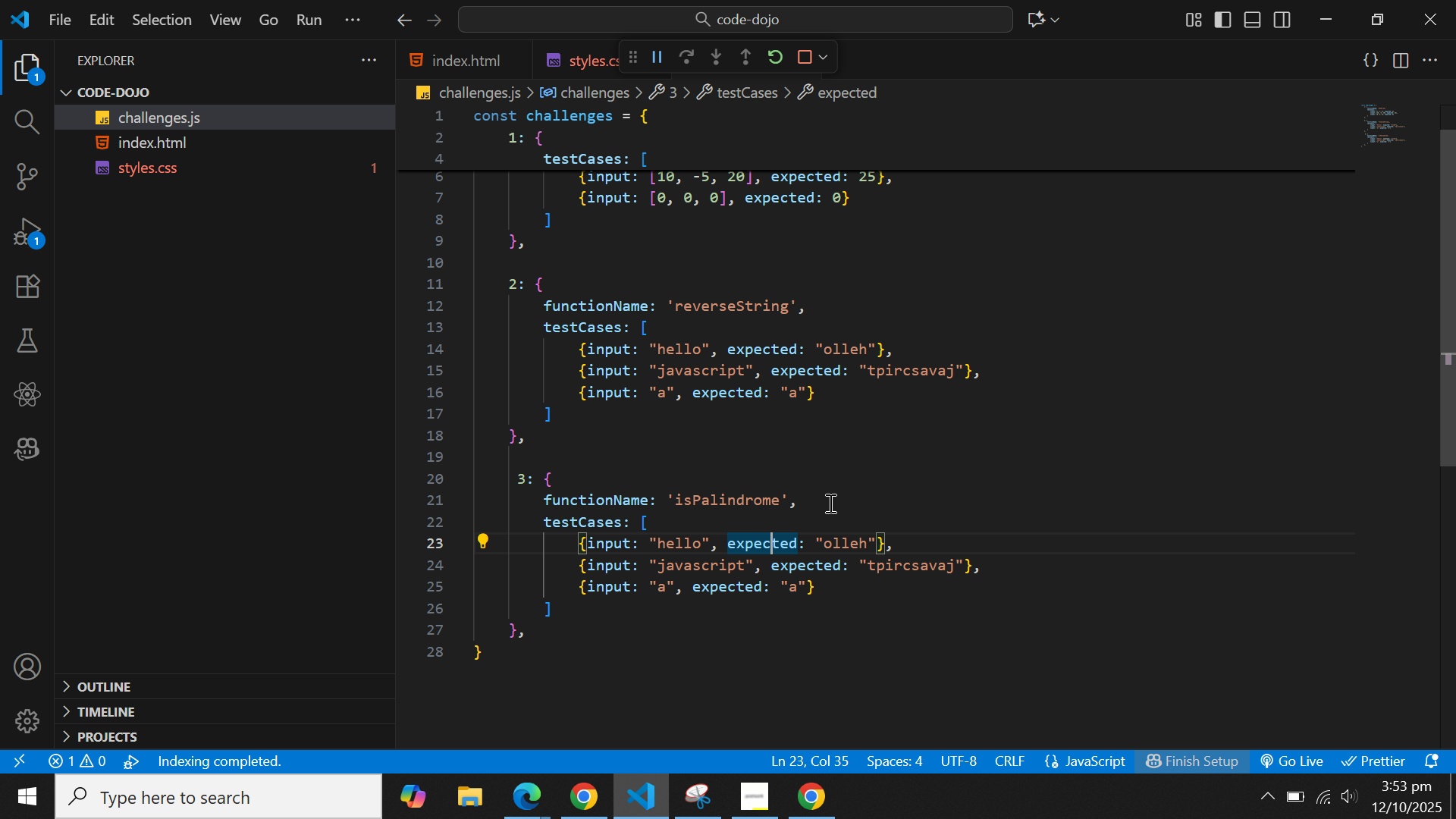 
key(ArrowLeft)
 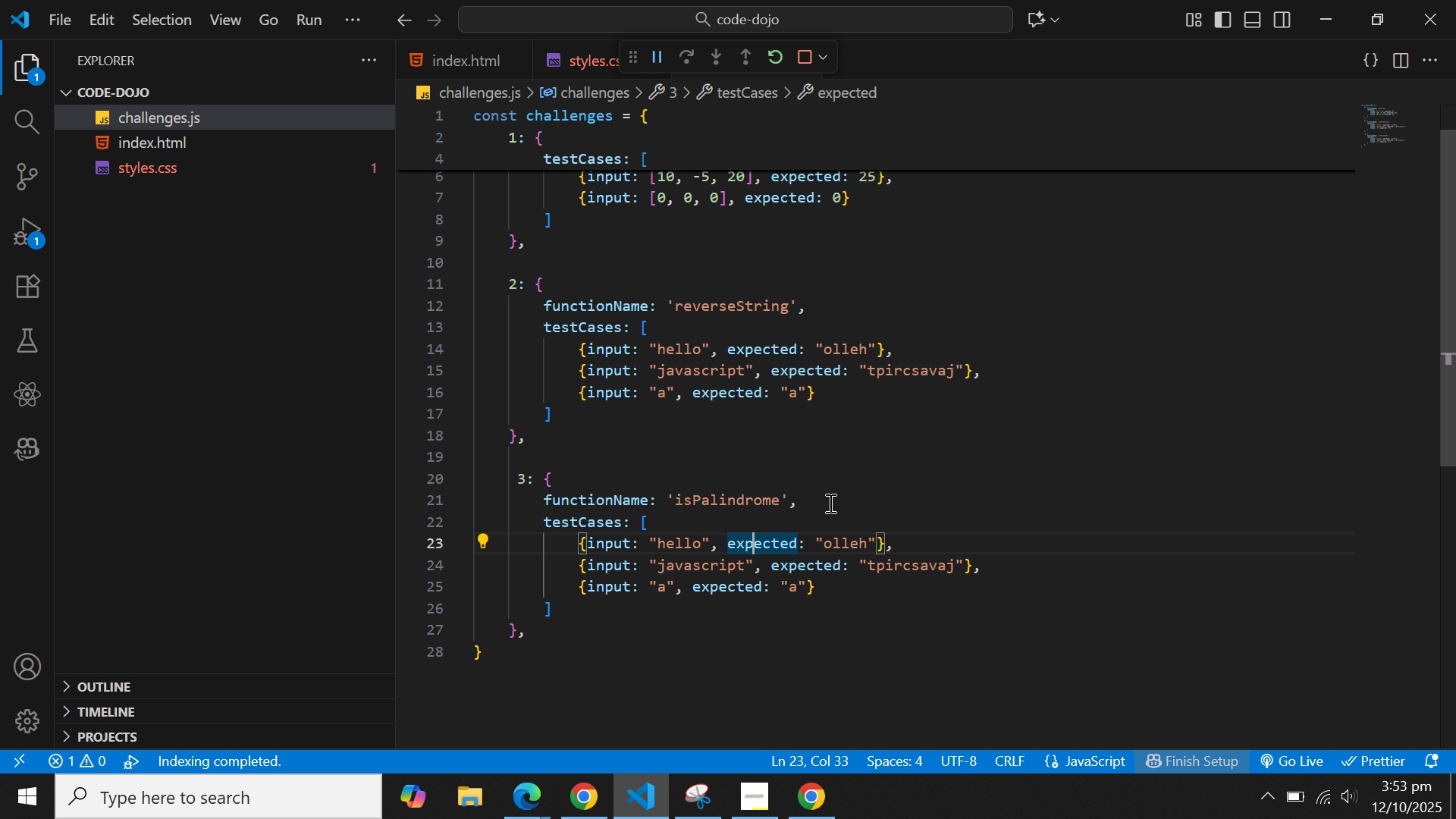 
key(ArrowLeft)
 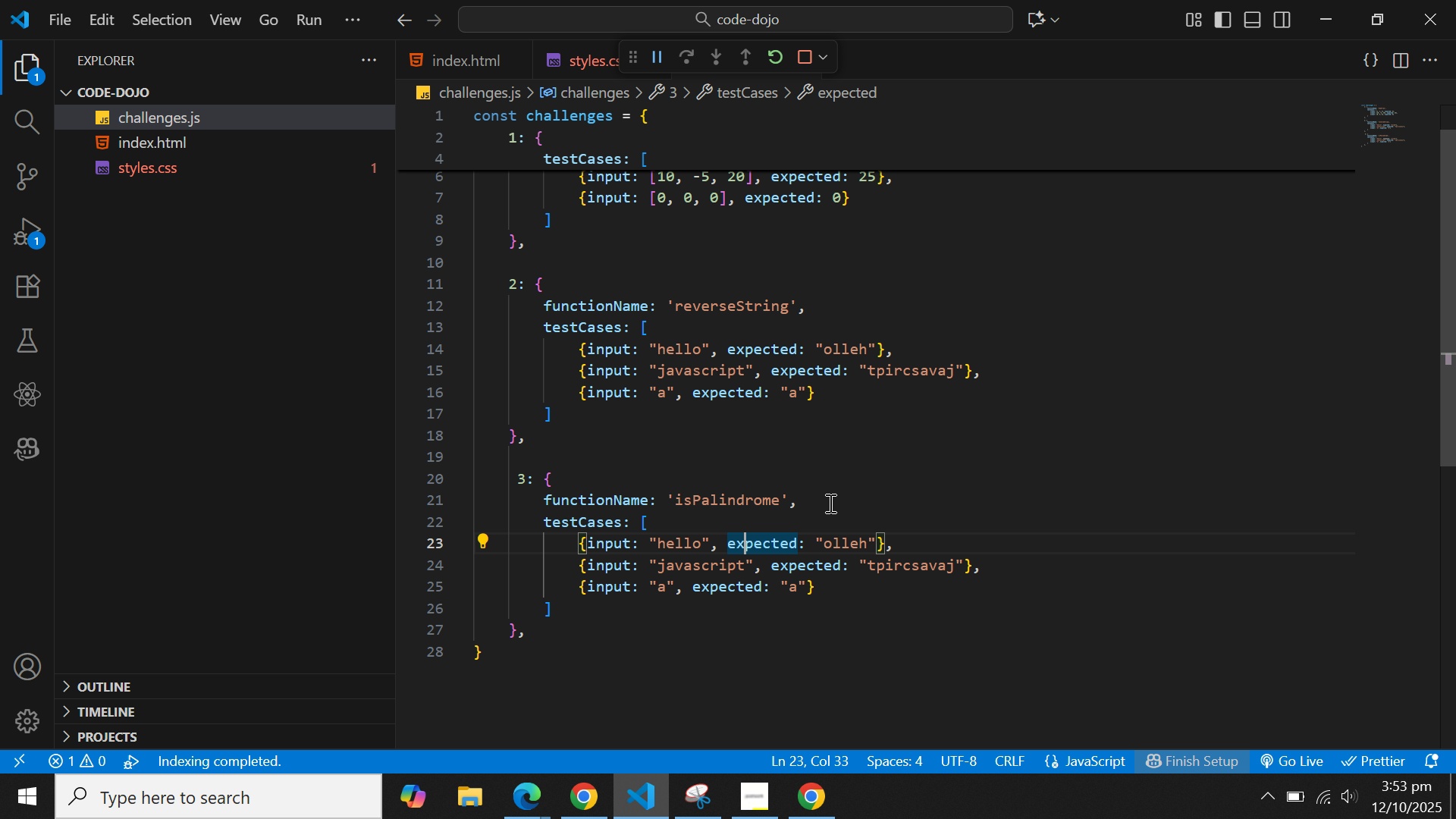 
key(ArrowLeft)
 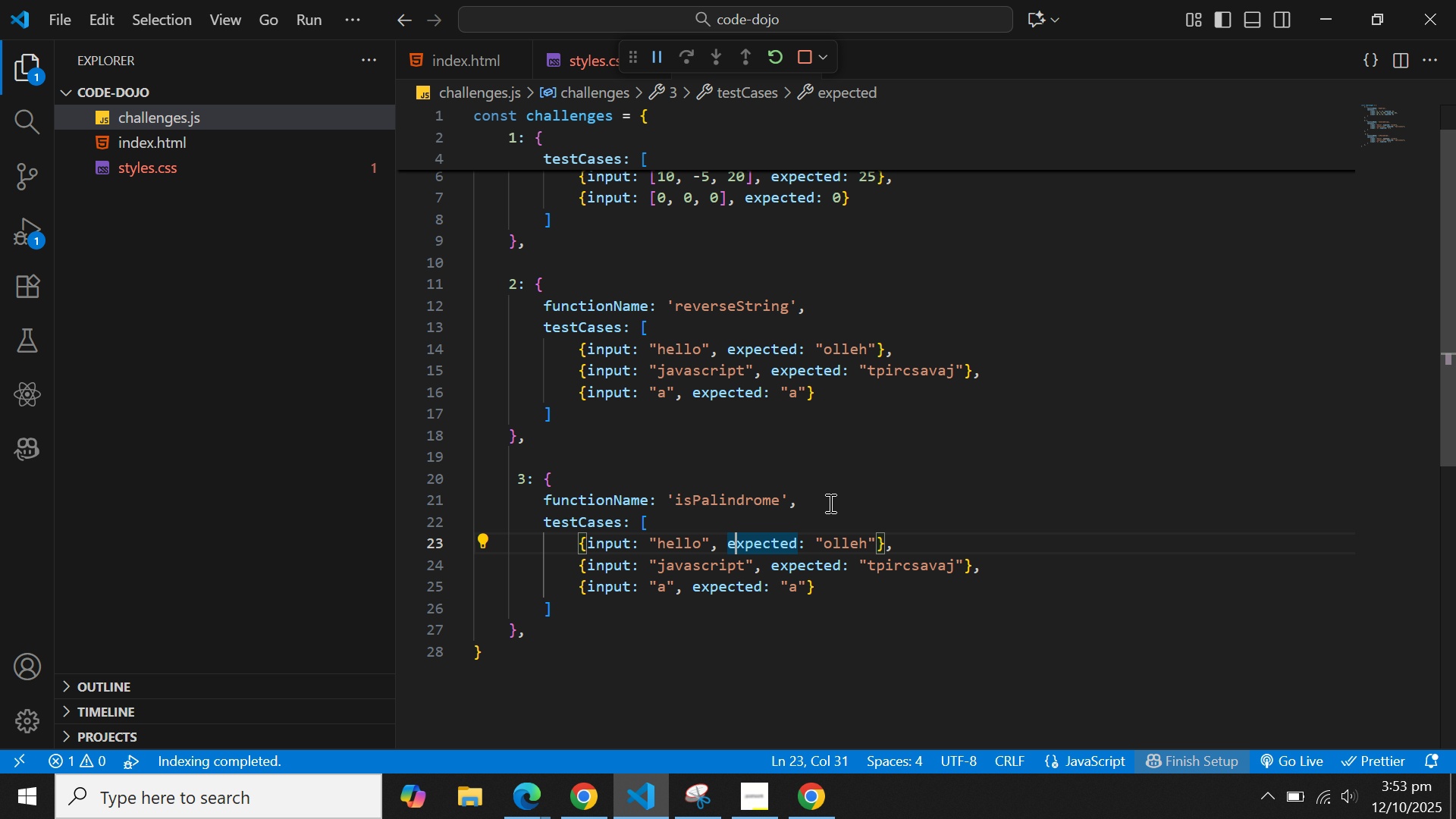 
key(ArrowLeft)
 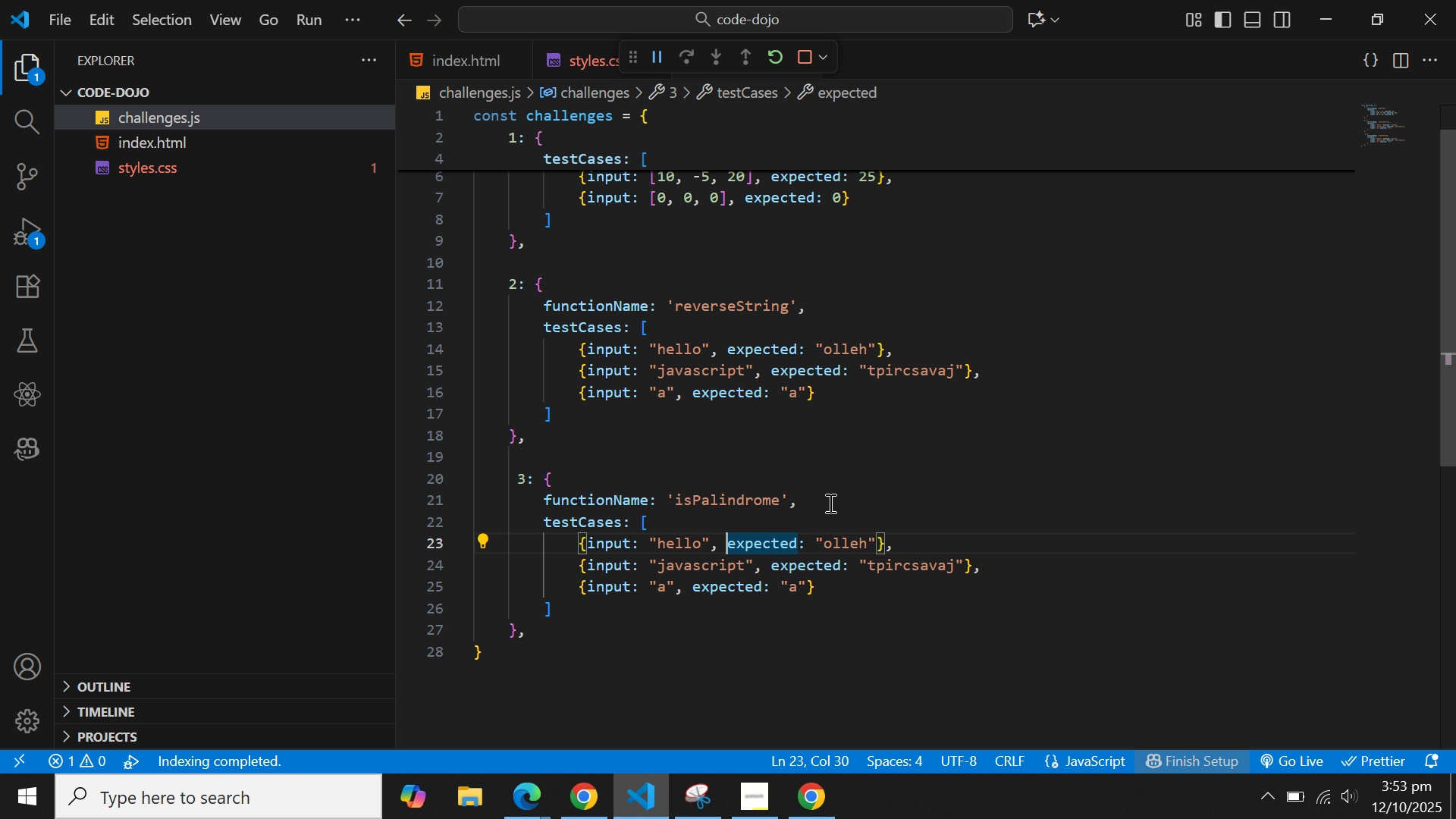 
key(ArrowLeft)
 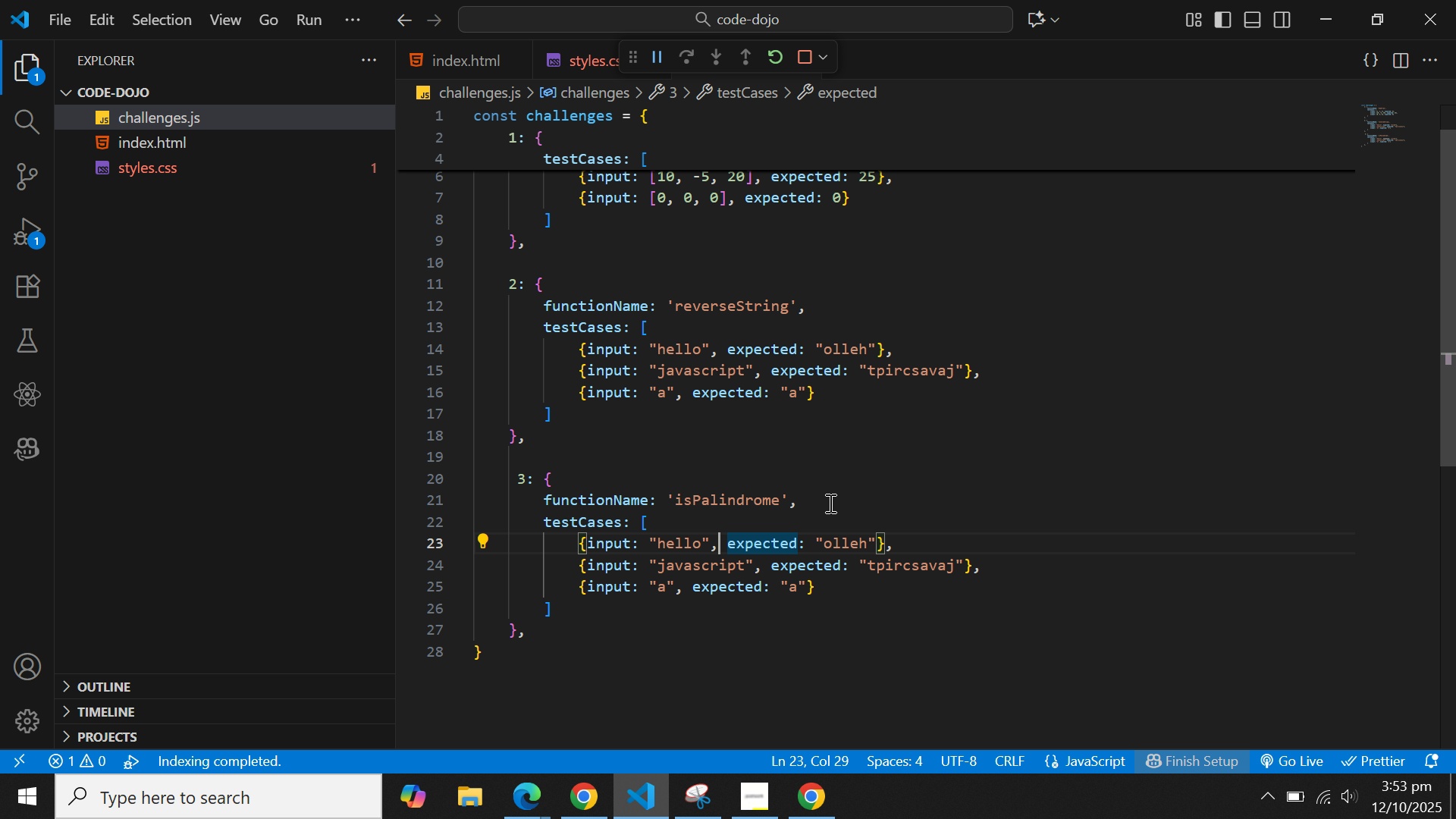 
key(ArrowLeft)
 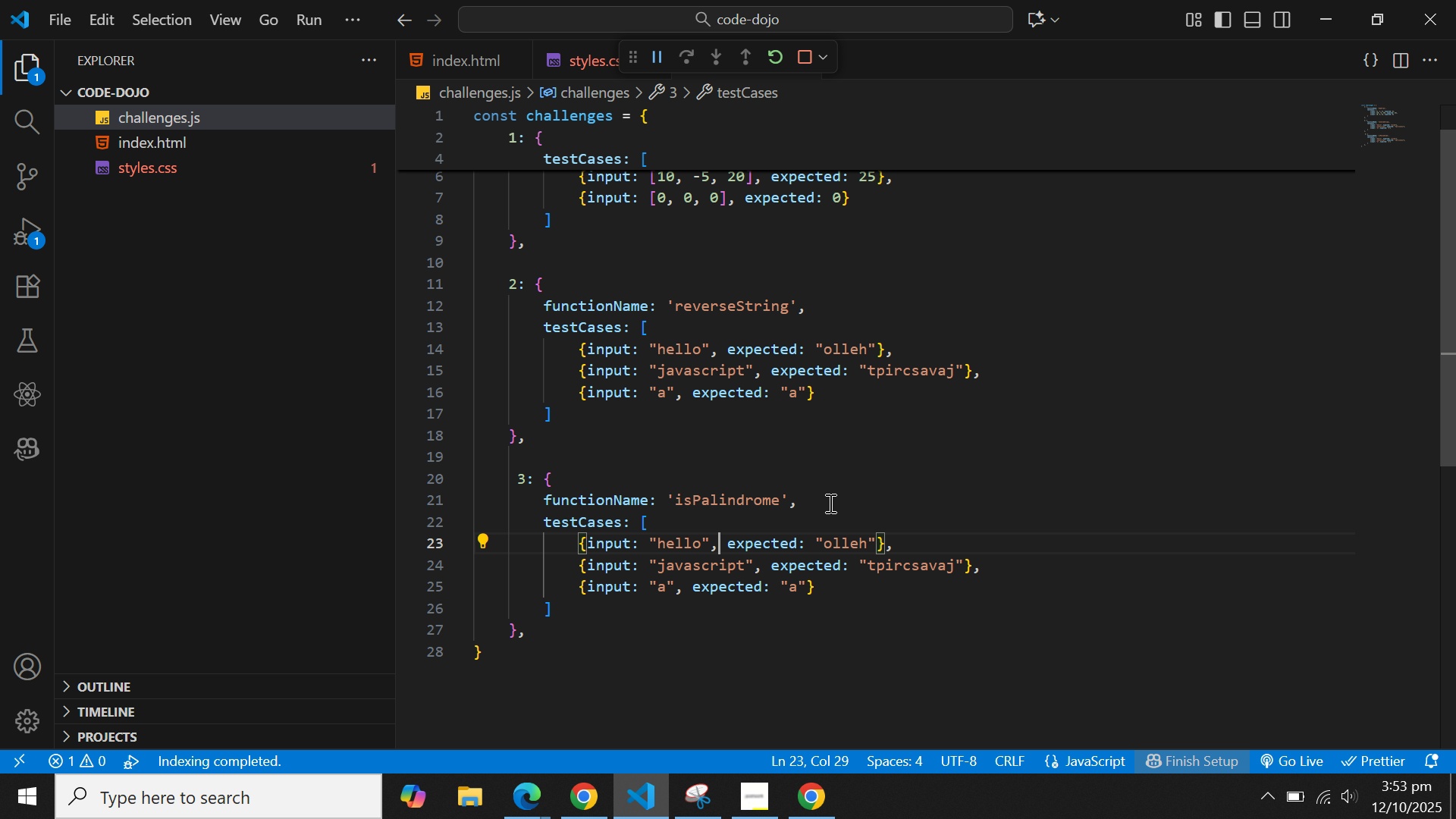 
key(ArrowLeft)
 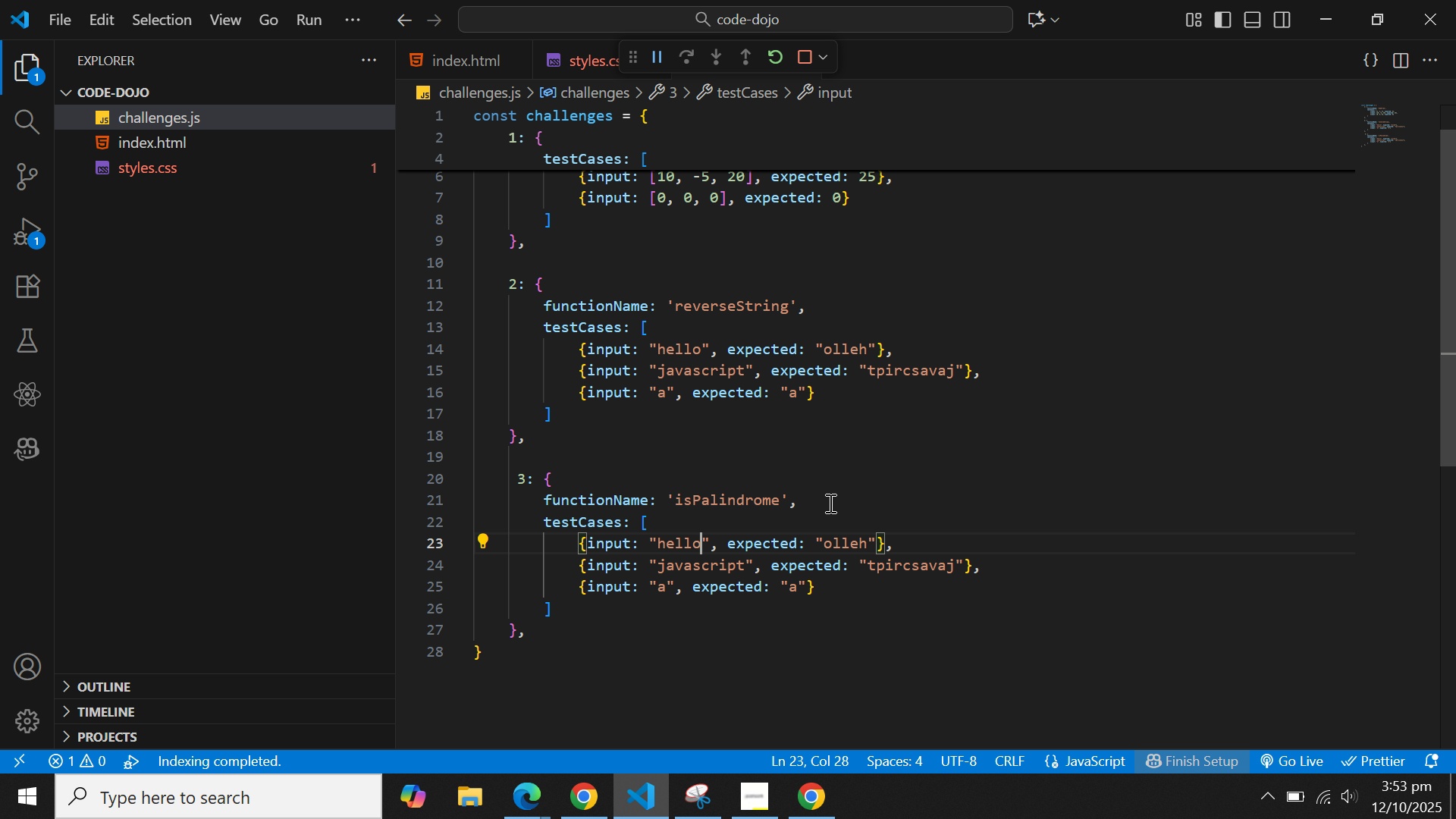 
key(ArrowLeft)
 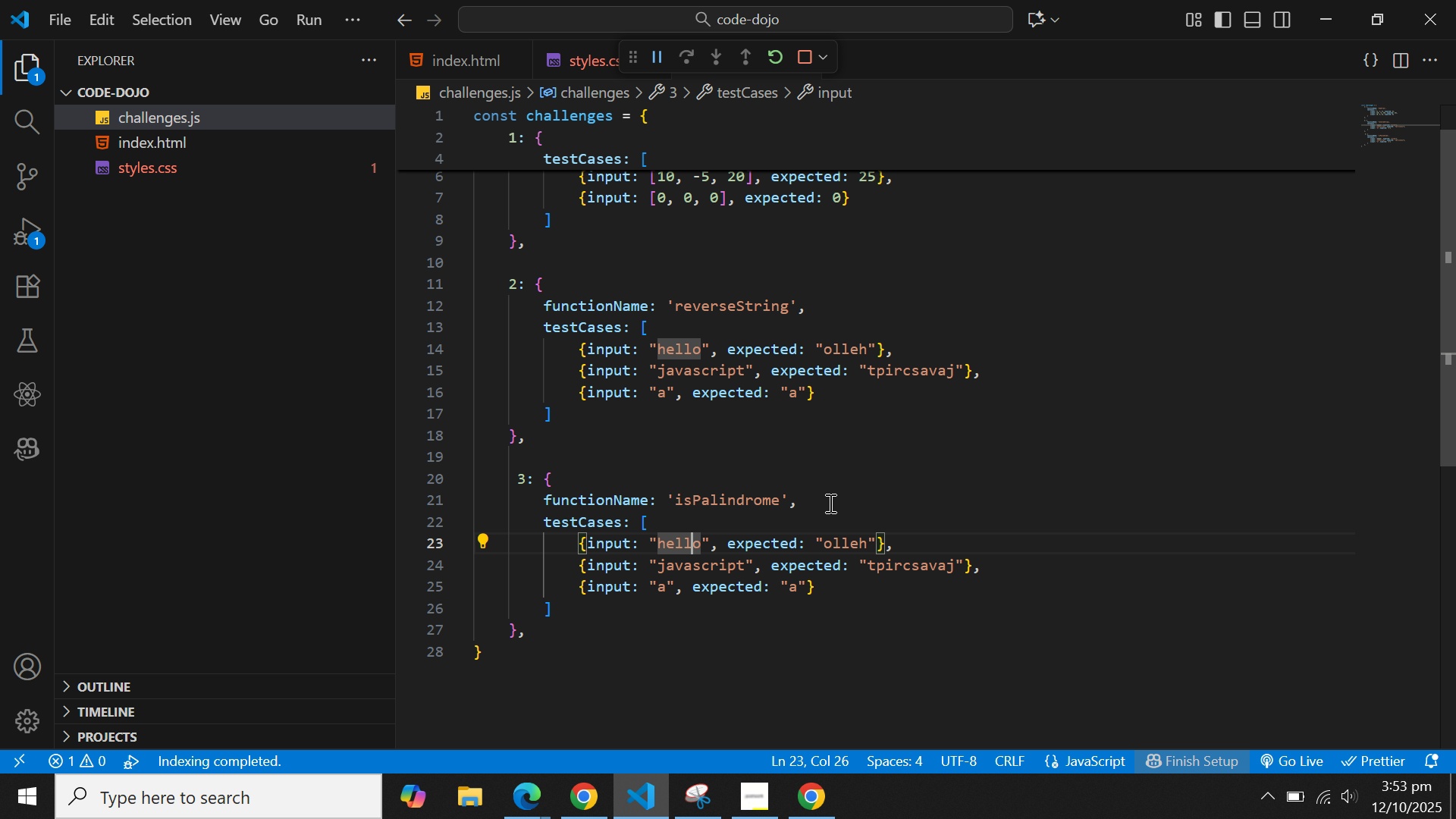 
key(ArrowLeft)
 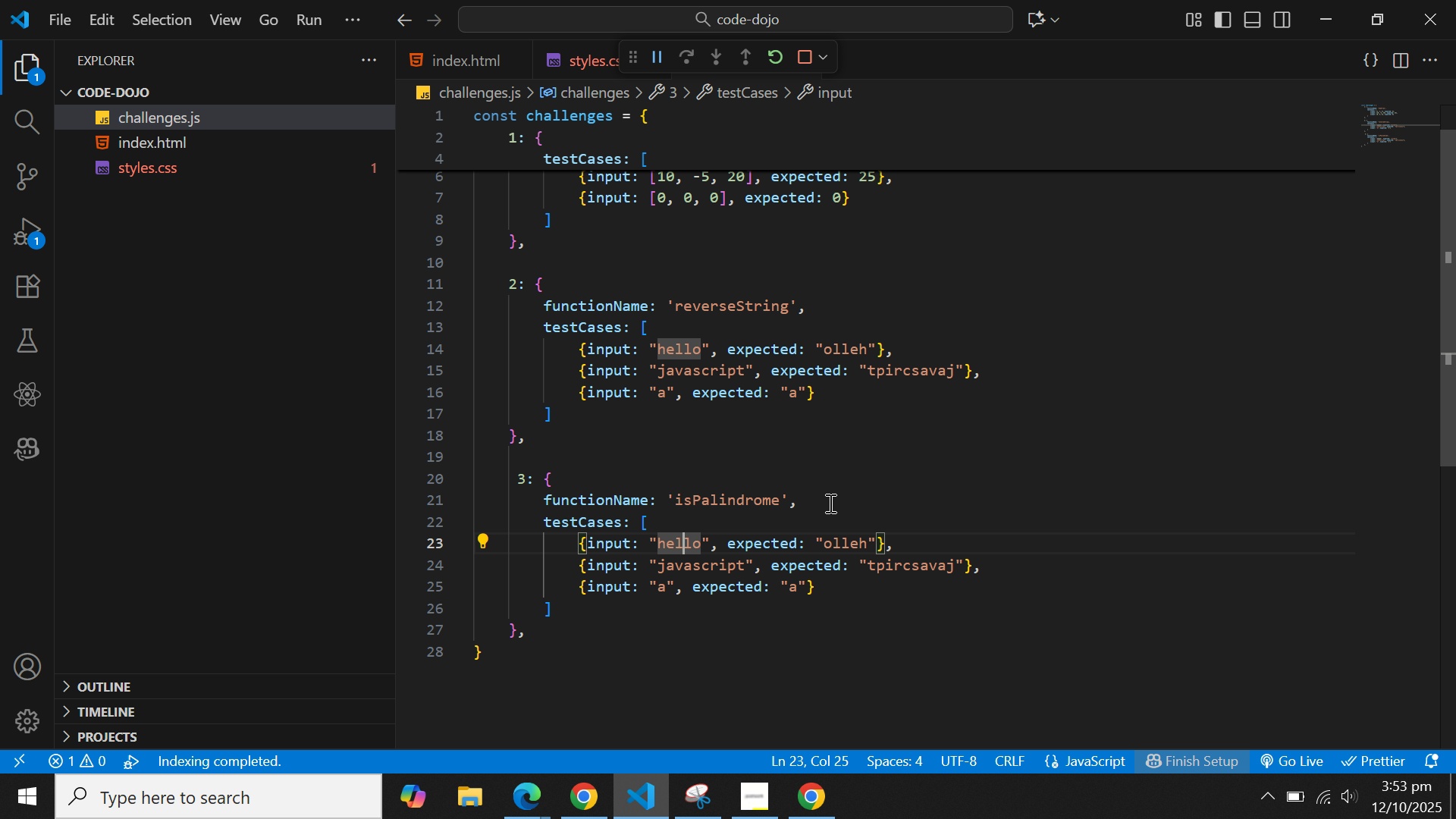 
key(ArrowLeft)
 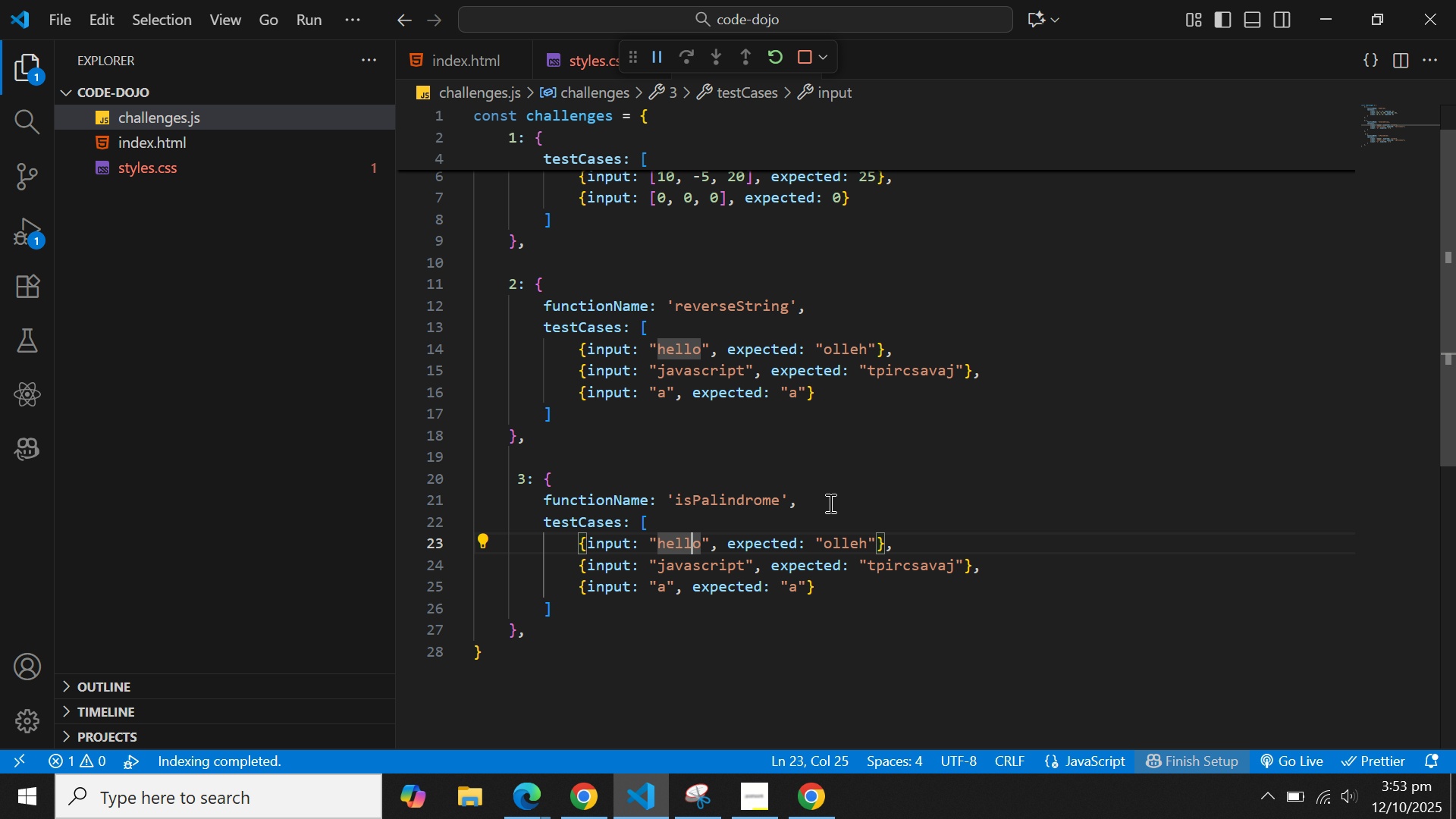 
key(ArrowRight)
 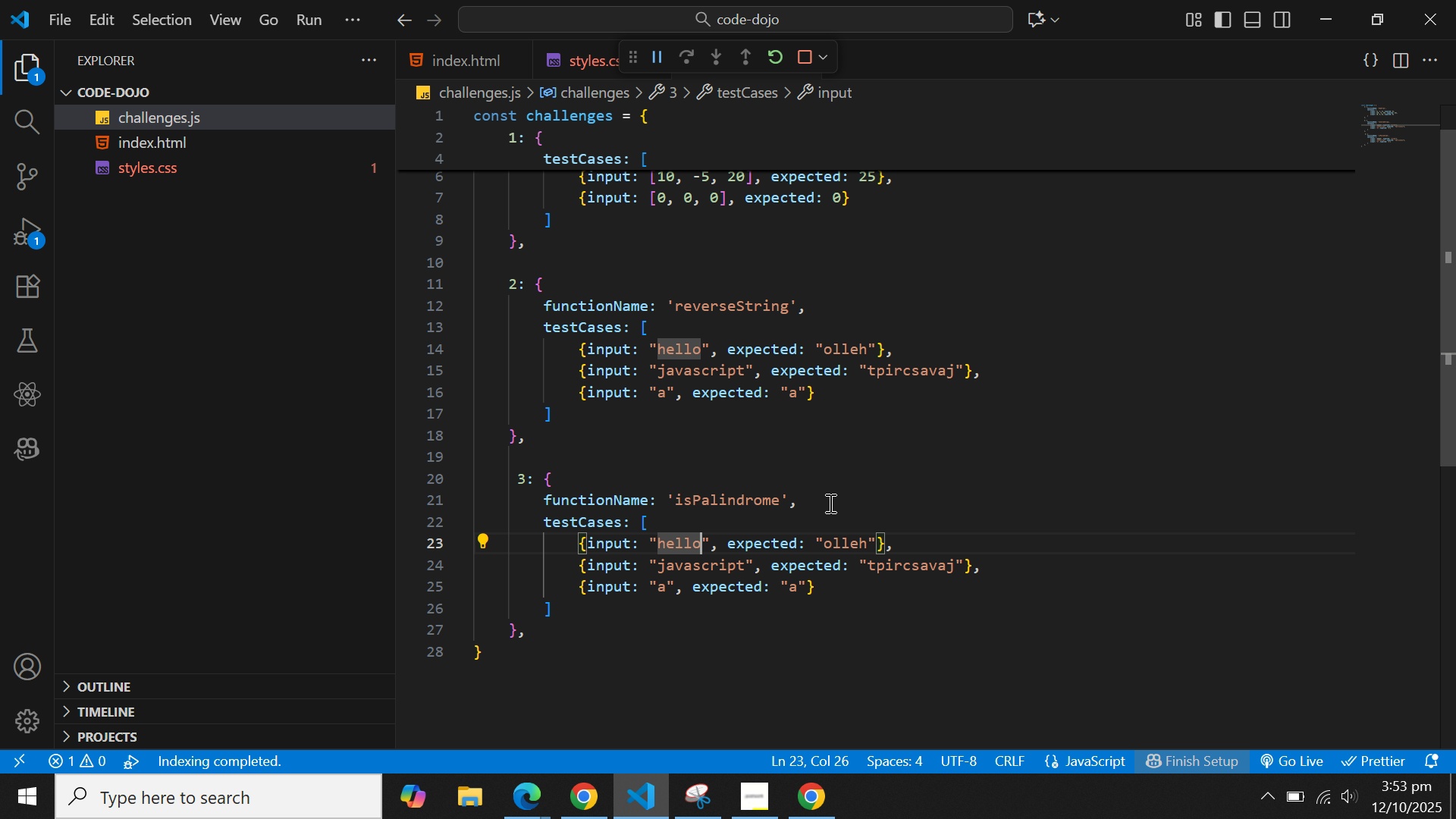 
key(ArrowRight)
 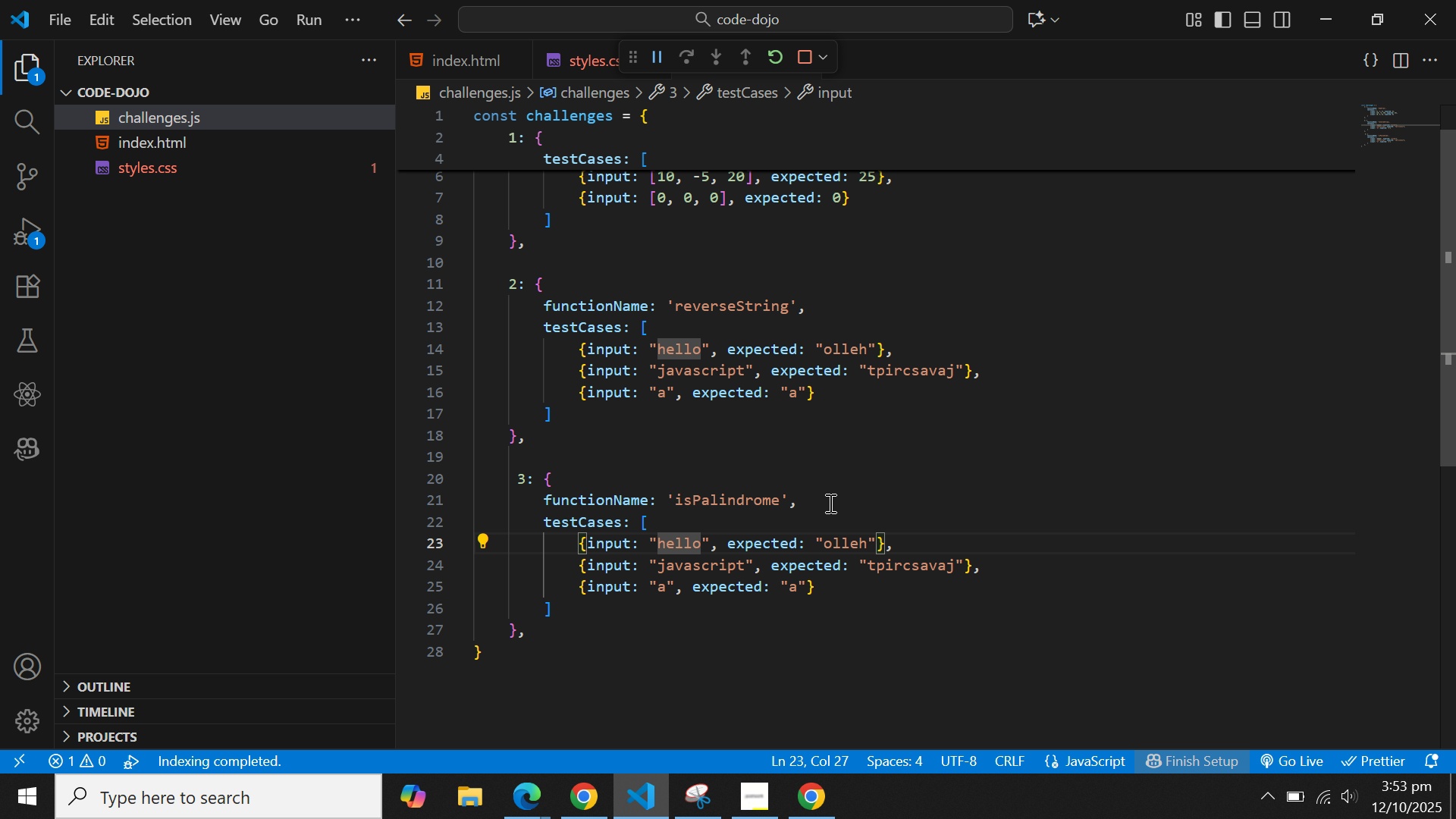 
key(Backspace)
key(Backspace)
key(Backspace)
key(Backspace)
key(Backspace)
type(Race)
 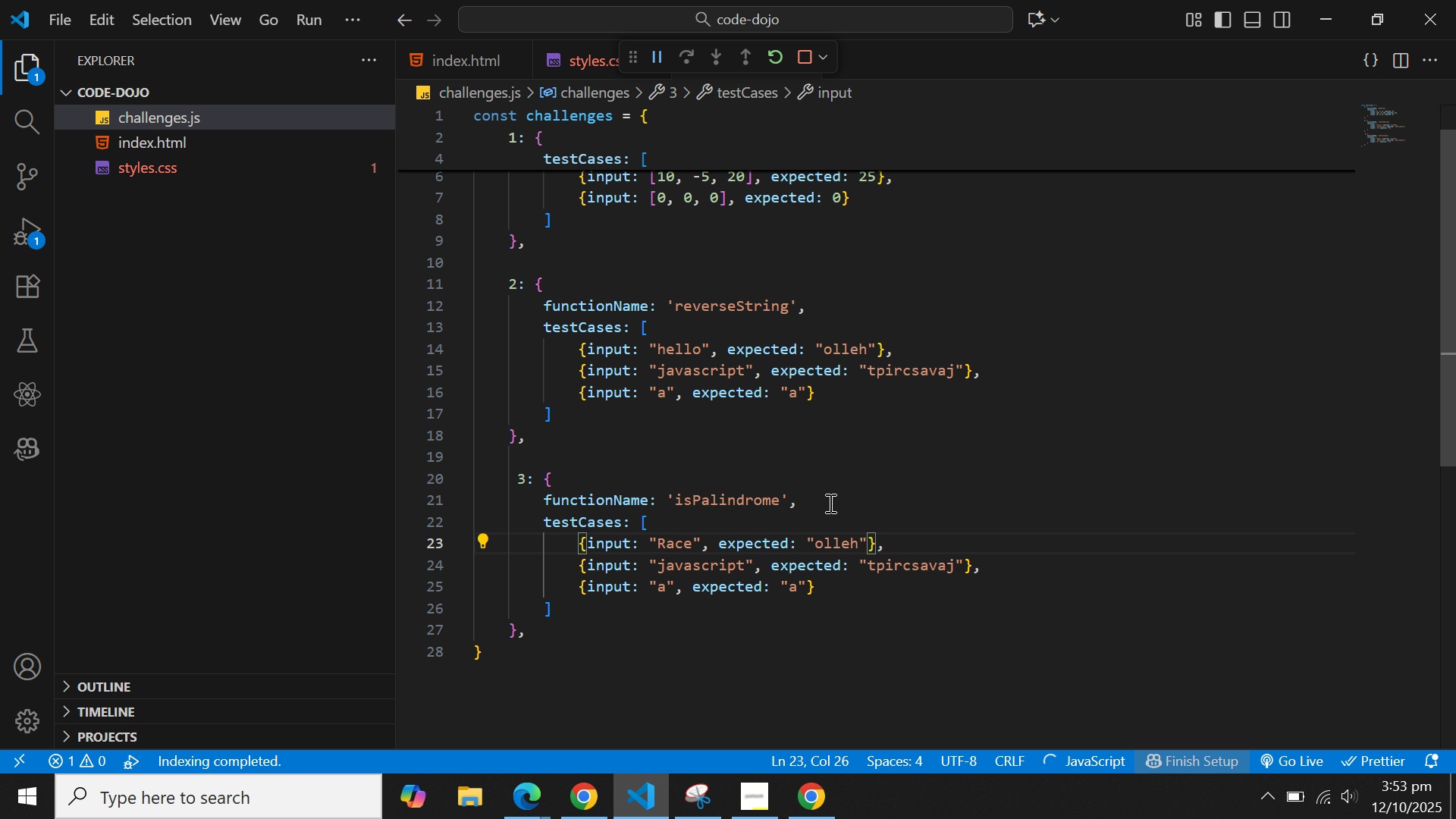 
type(Car)
 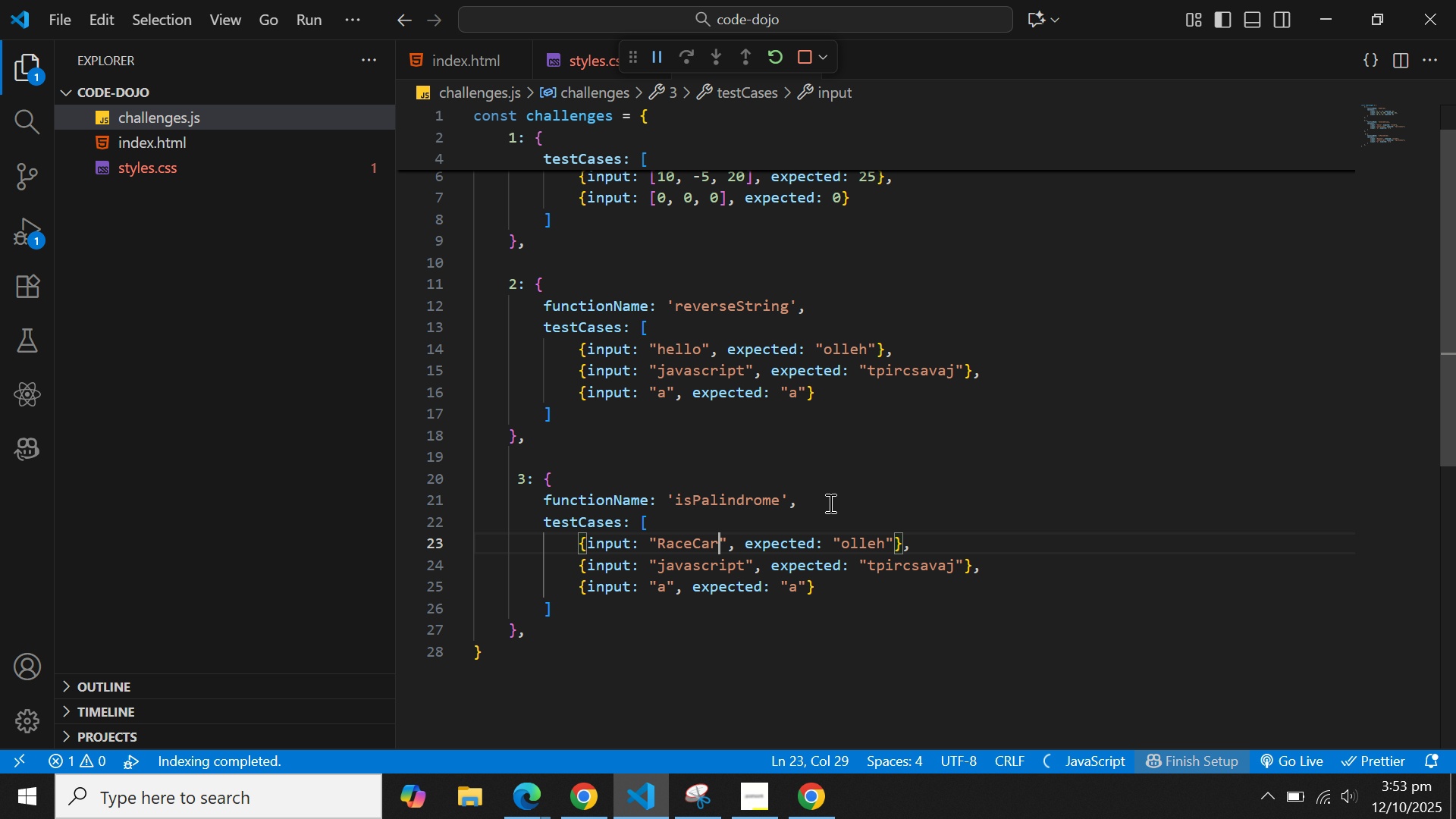 
hold_key(key=ArrowRight, duration=1.01)
 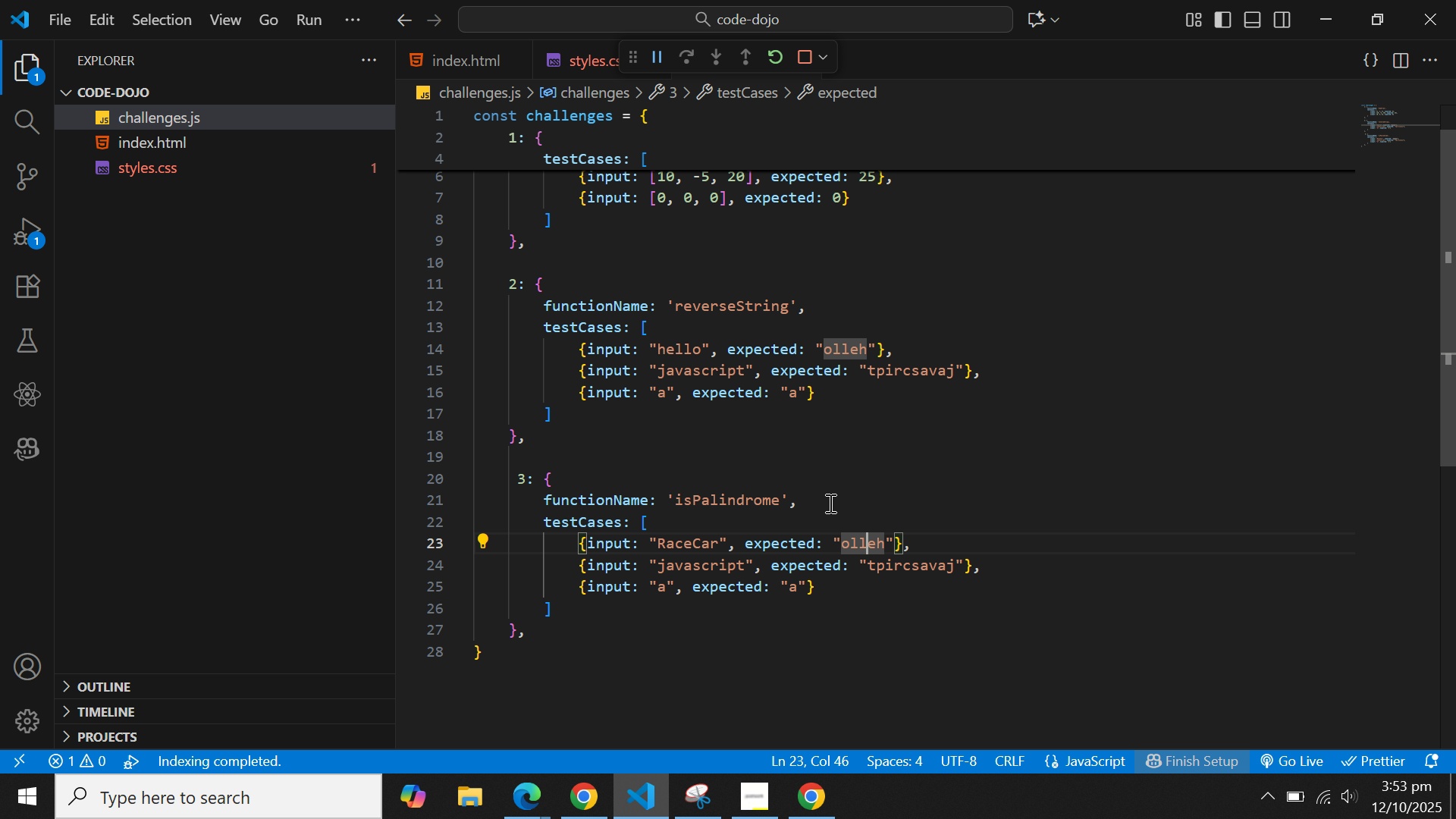 
key(ArrowRight)
 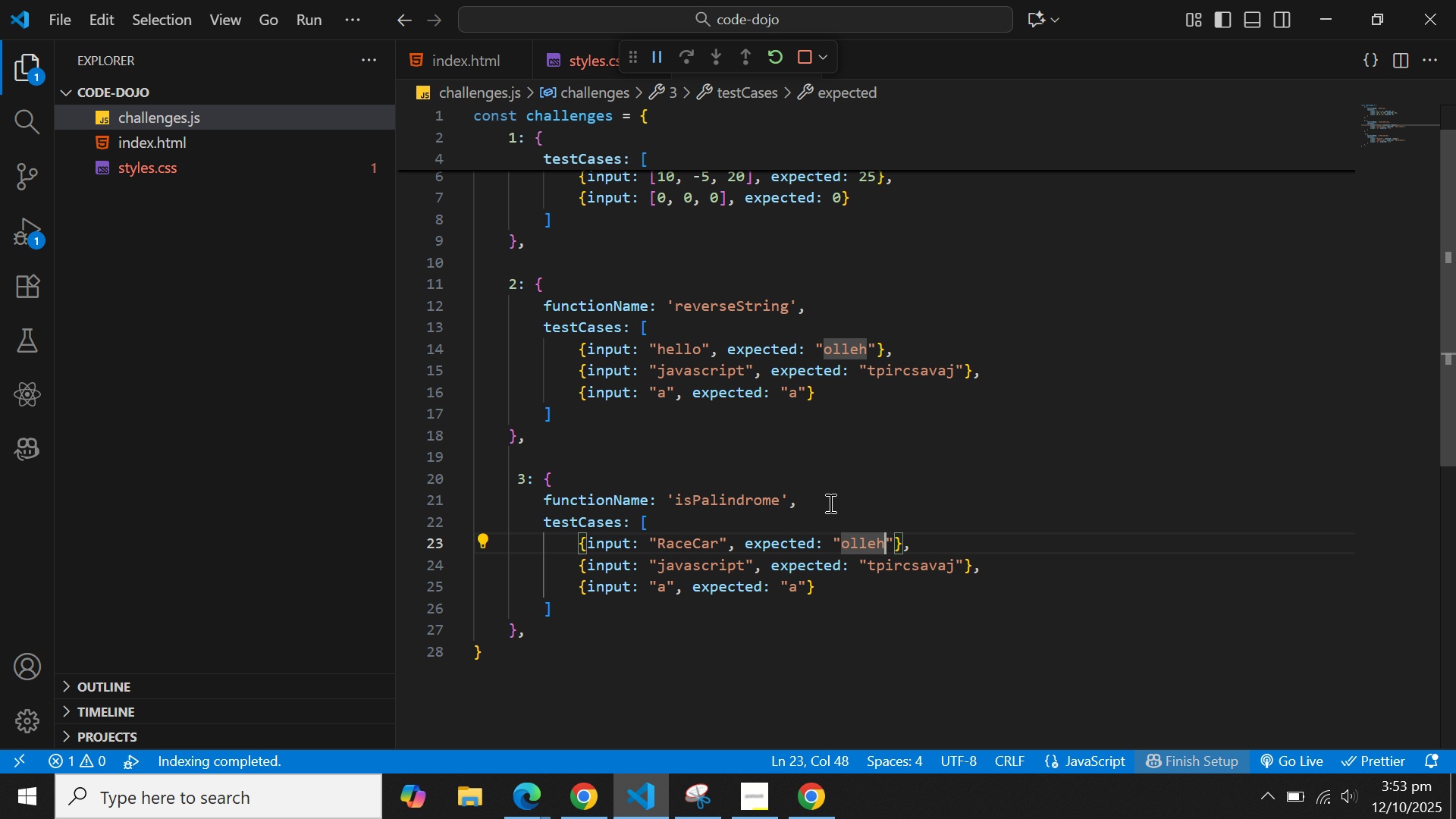 
key(ArrowRight)
 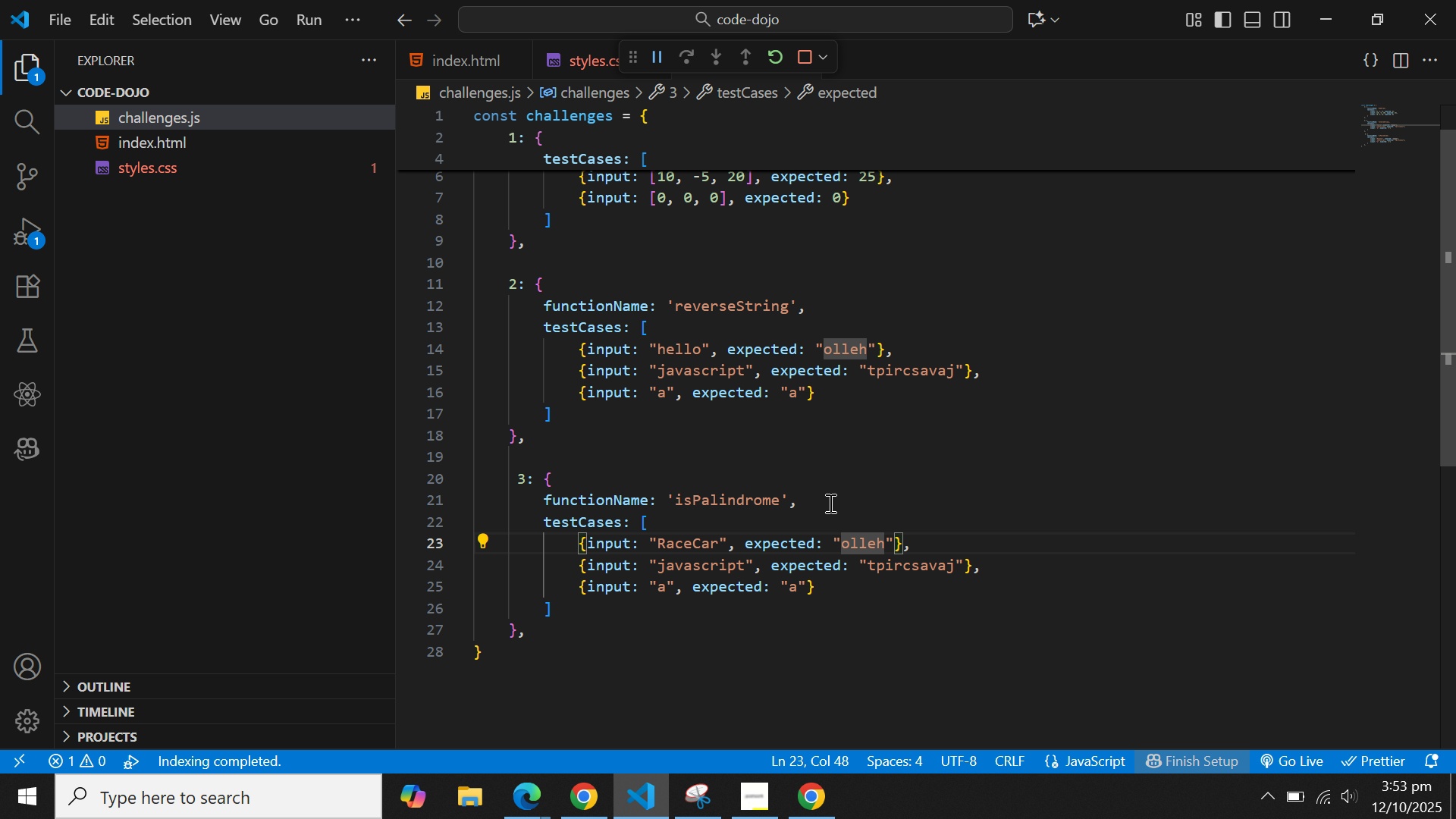 
key(Backspace)
 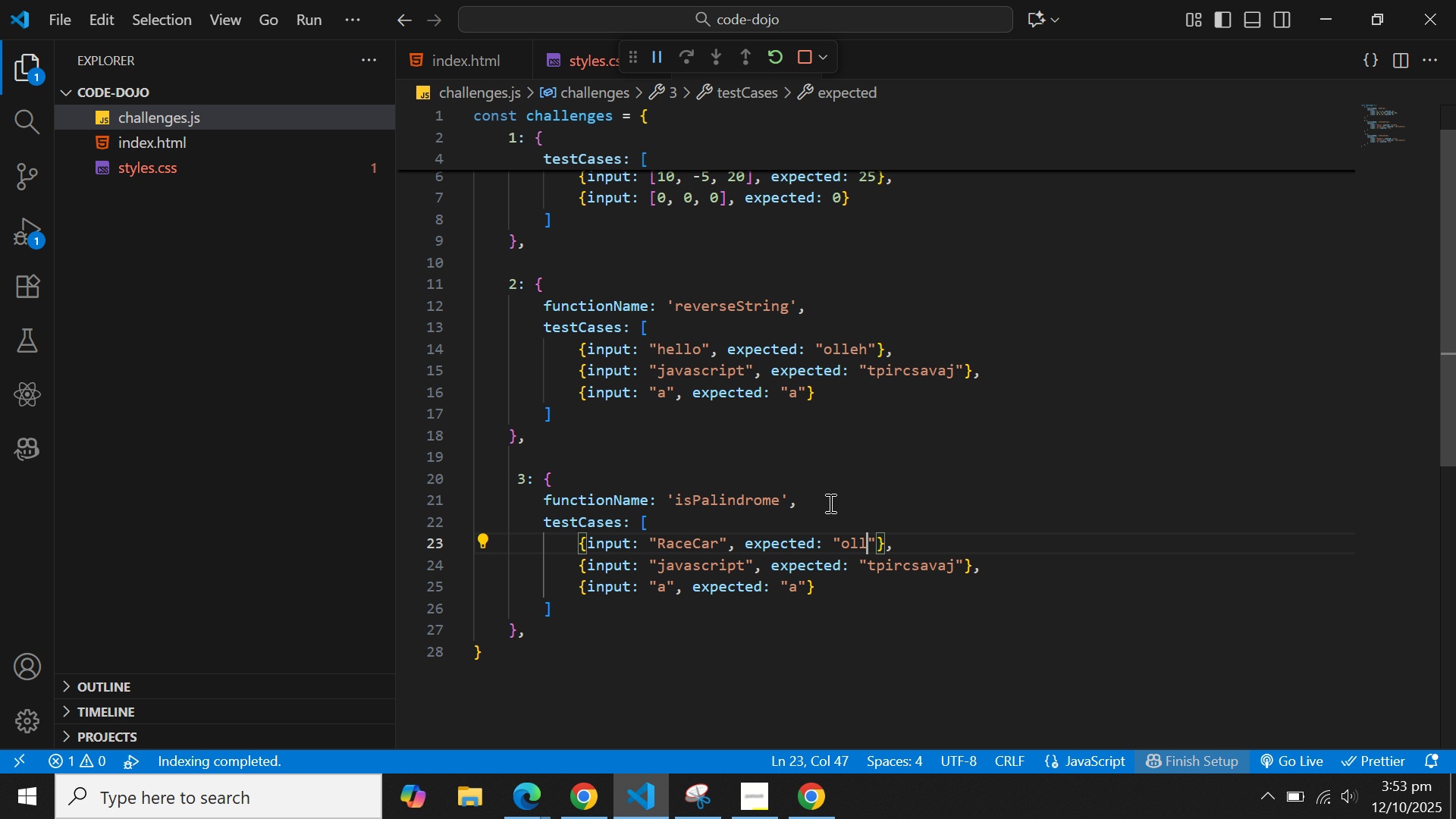 
key(Backspace)
 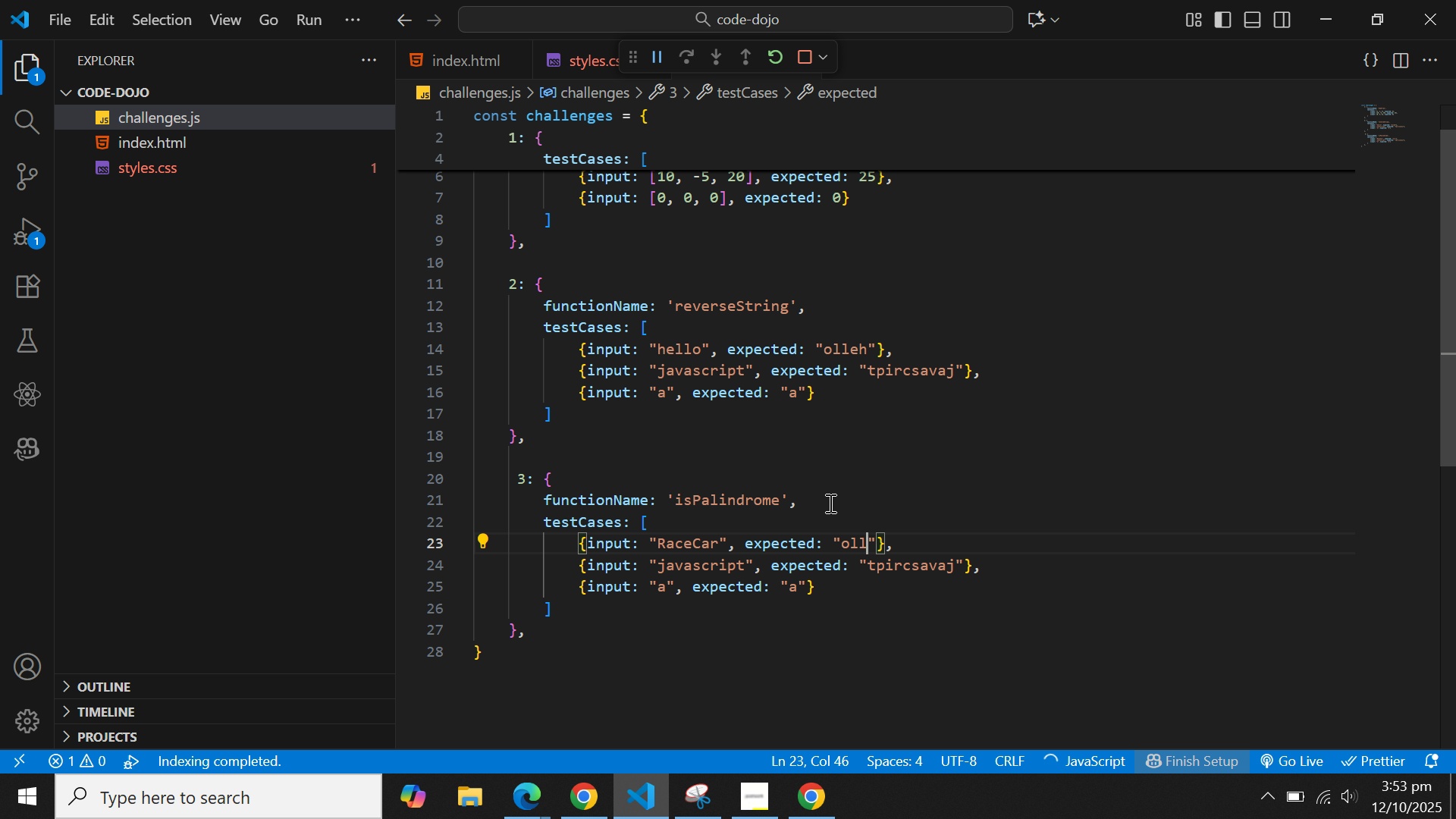 
key(Backspace)
 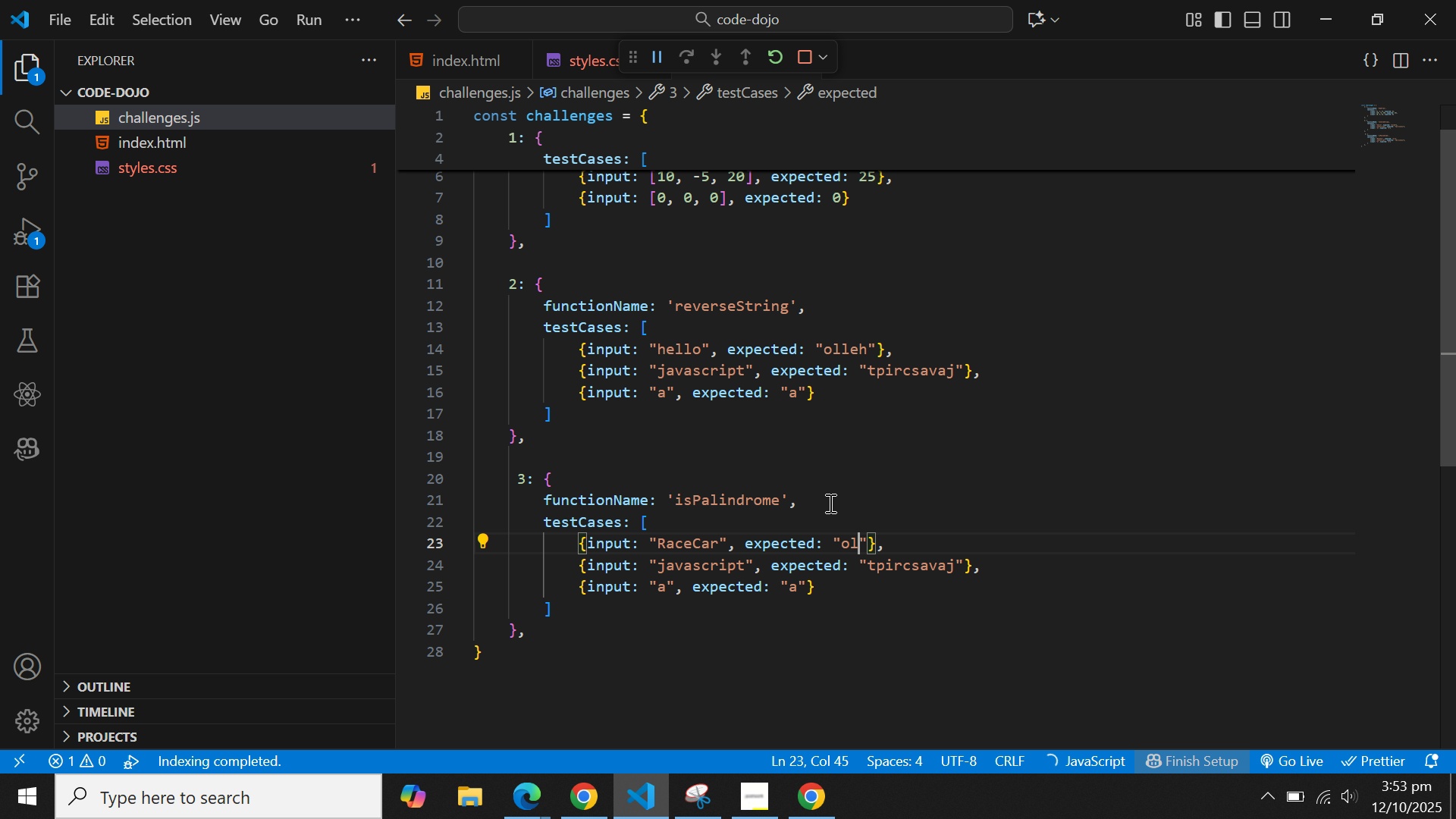 
key(Backspace)
 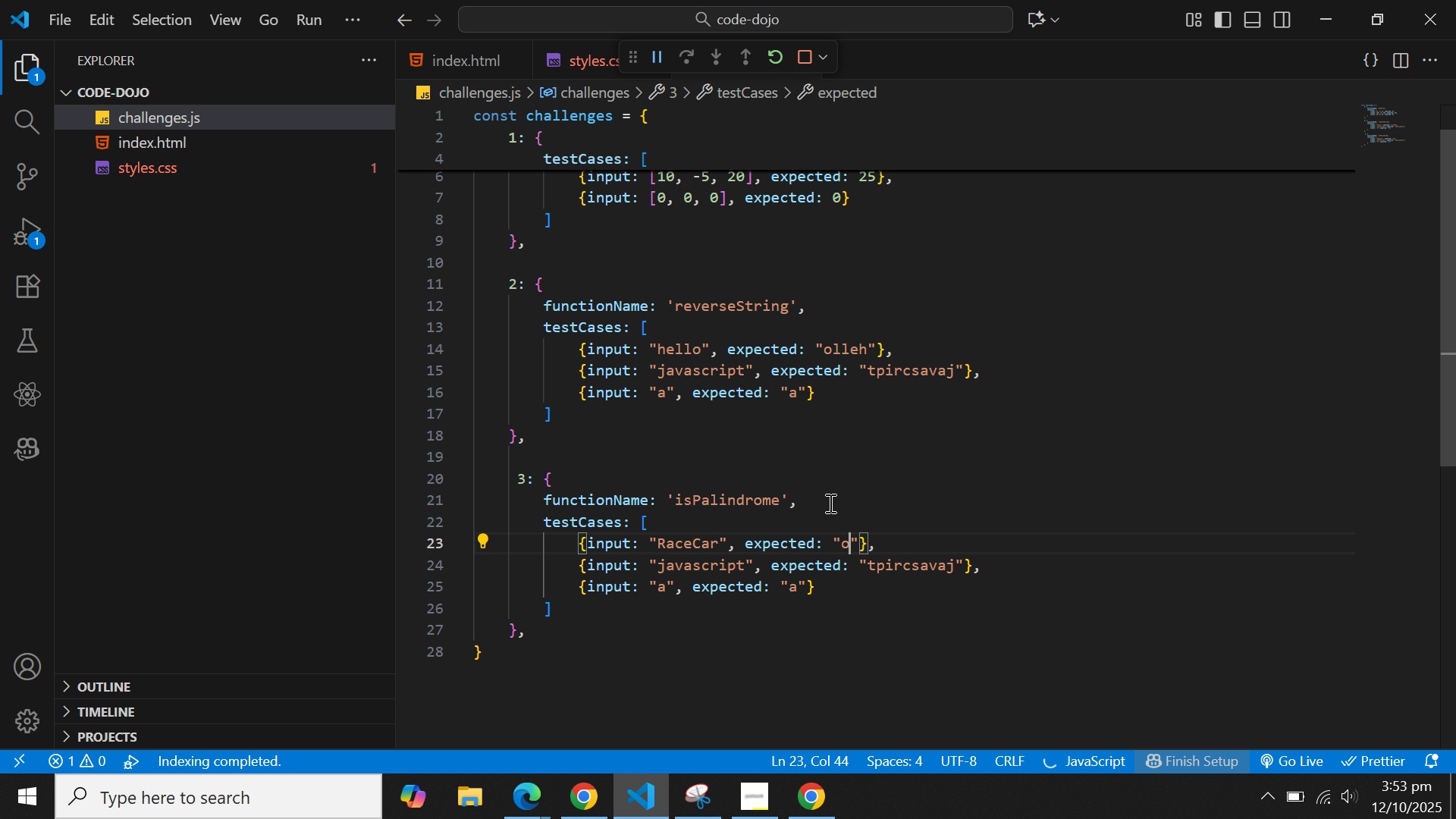 
key(Backspace)
 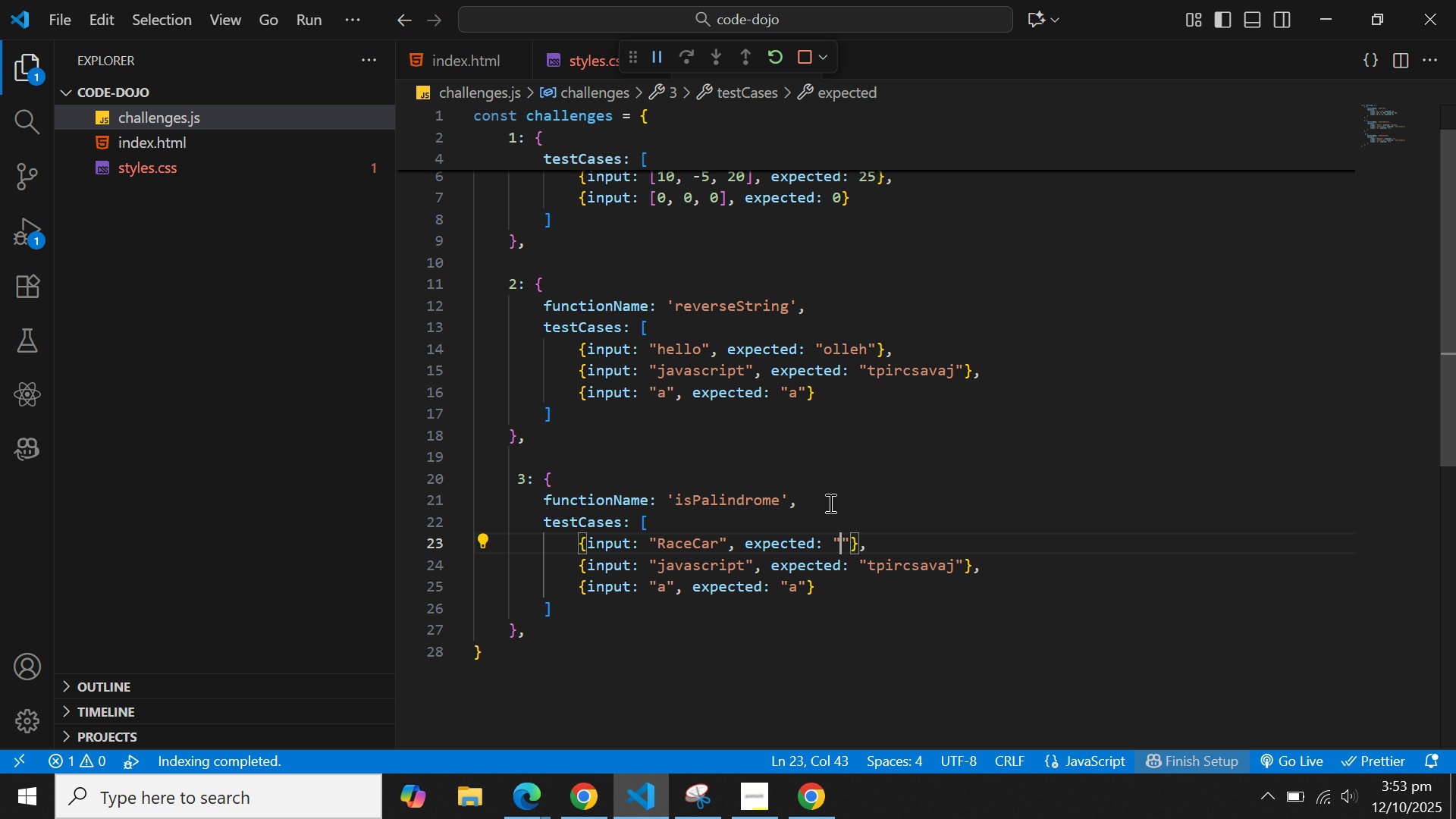 
key(ArrowRight)
 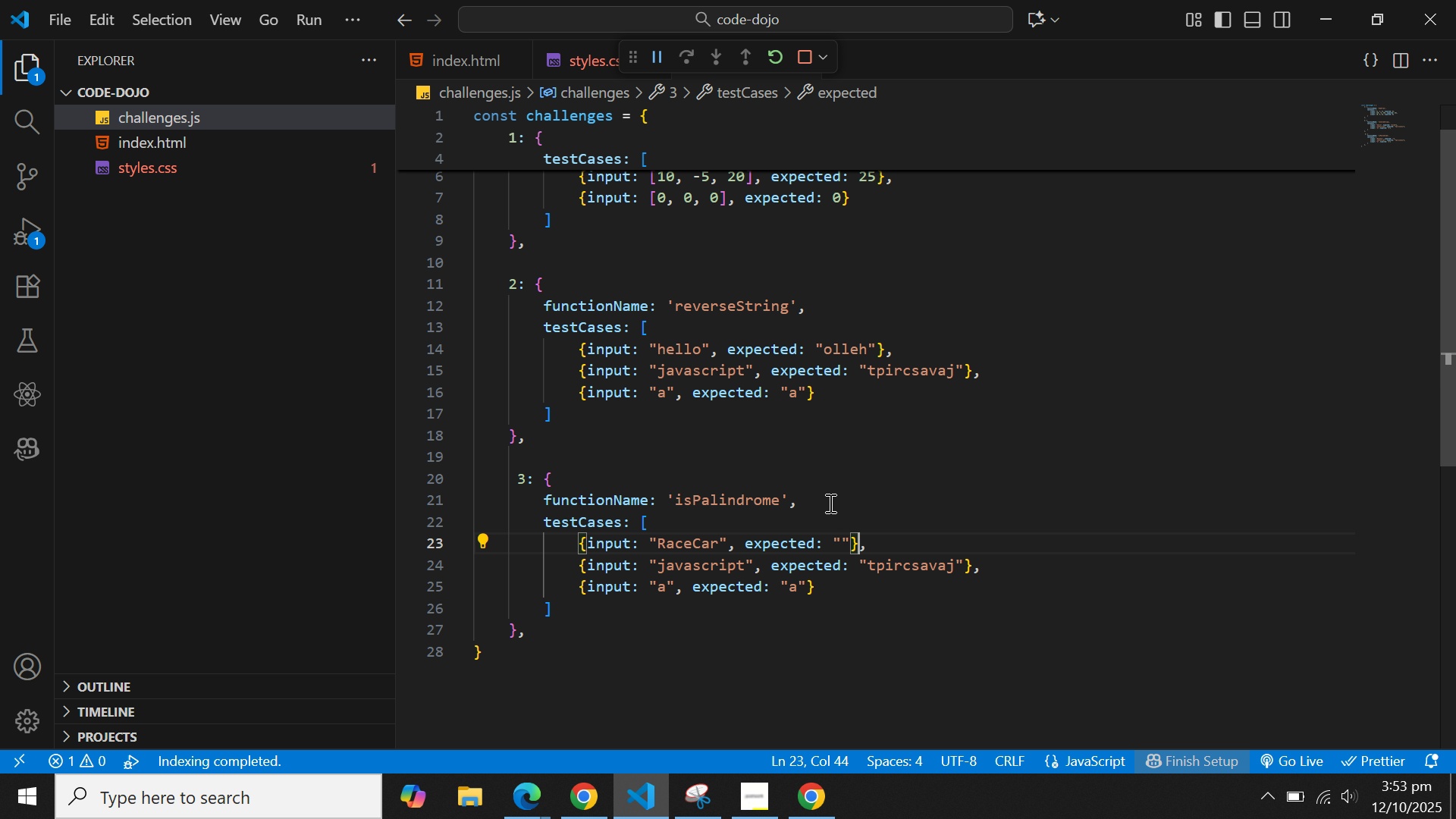 
key(ArrowRight)
 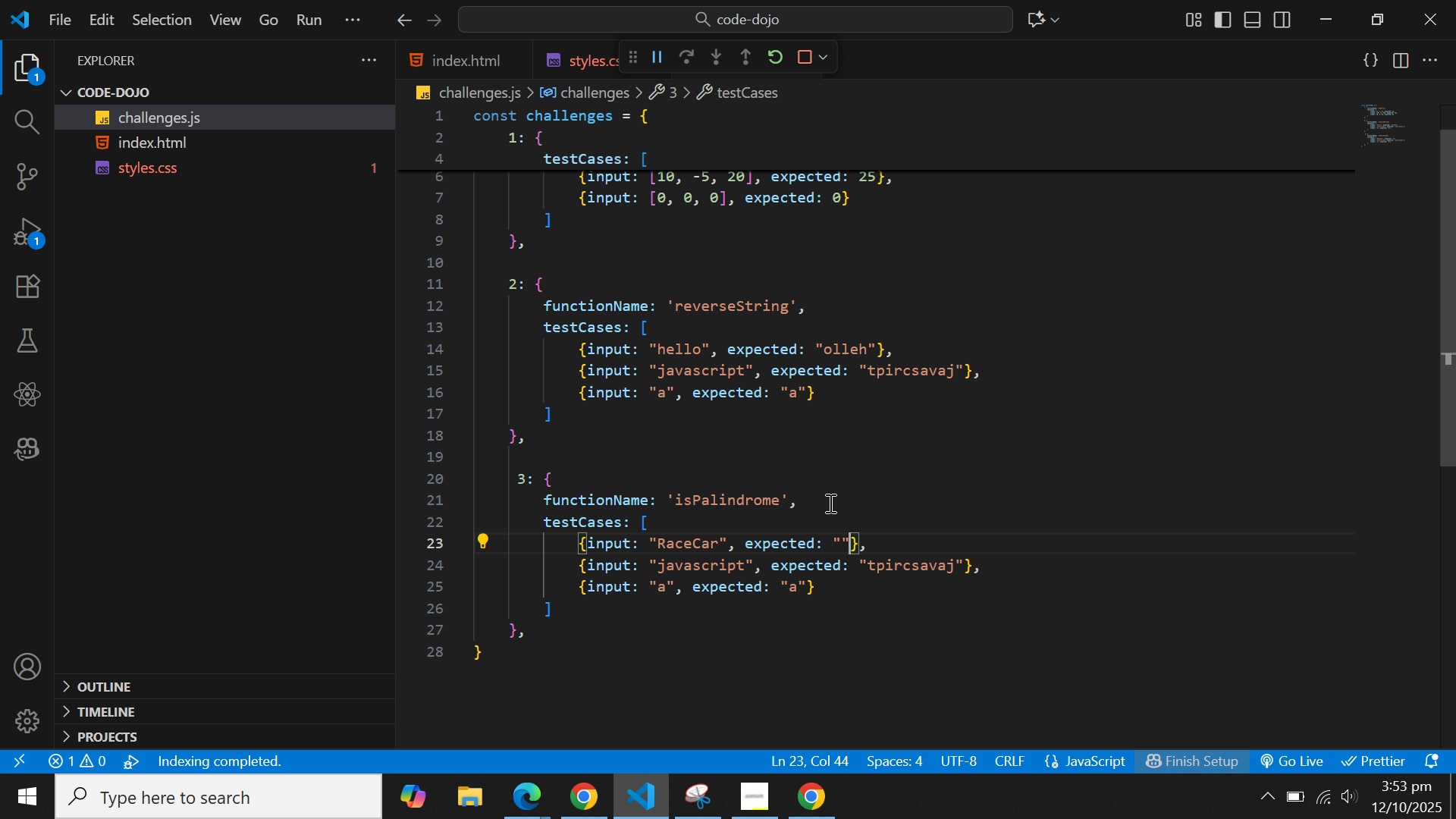 
key(ArrowLeft)
 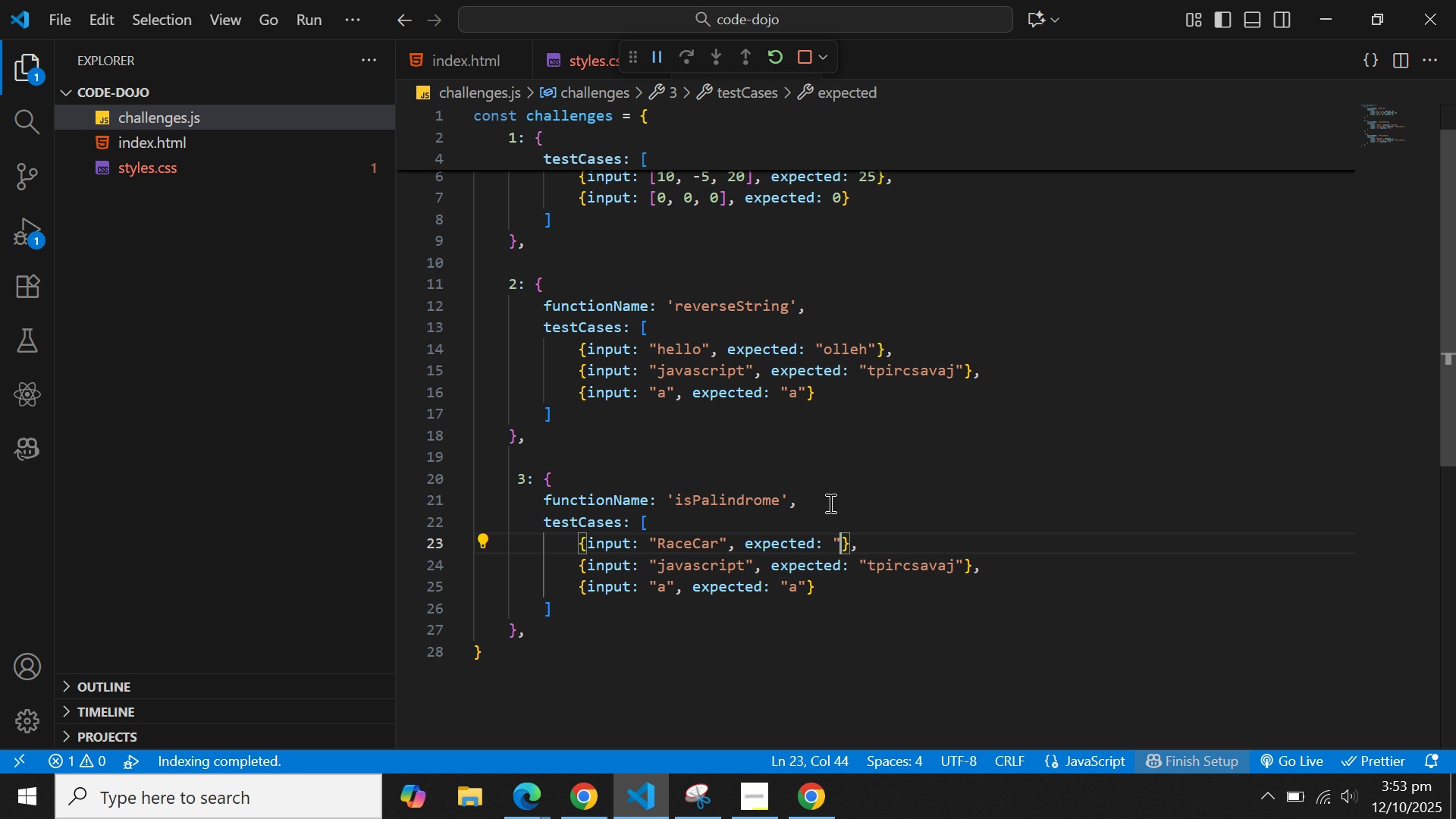 
key(Backspace)
key(Backspace)
type(true)
 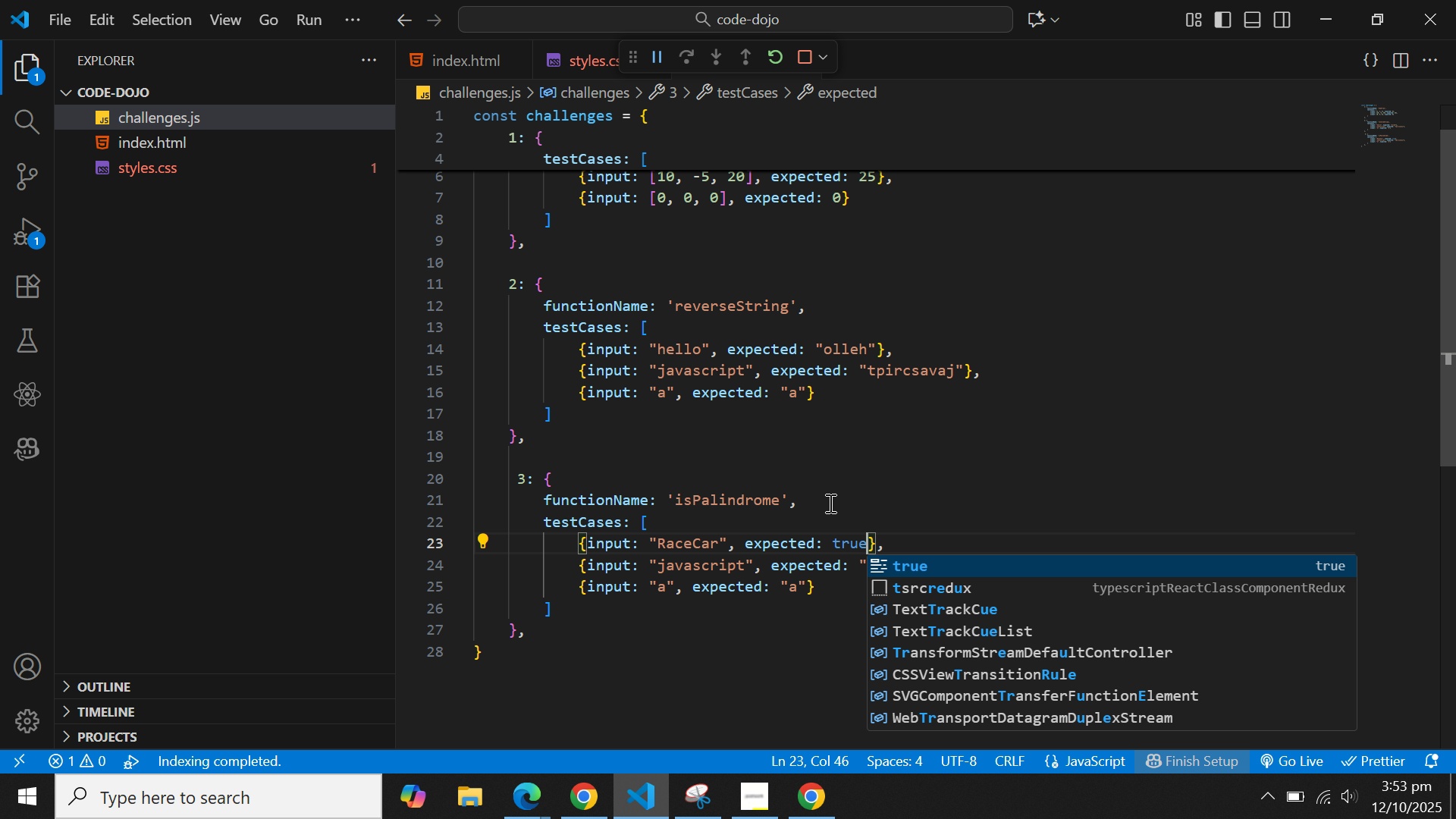 
key(Enter)
 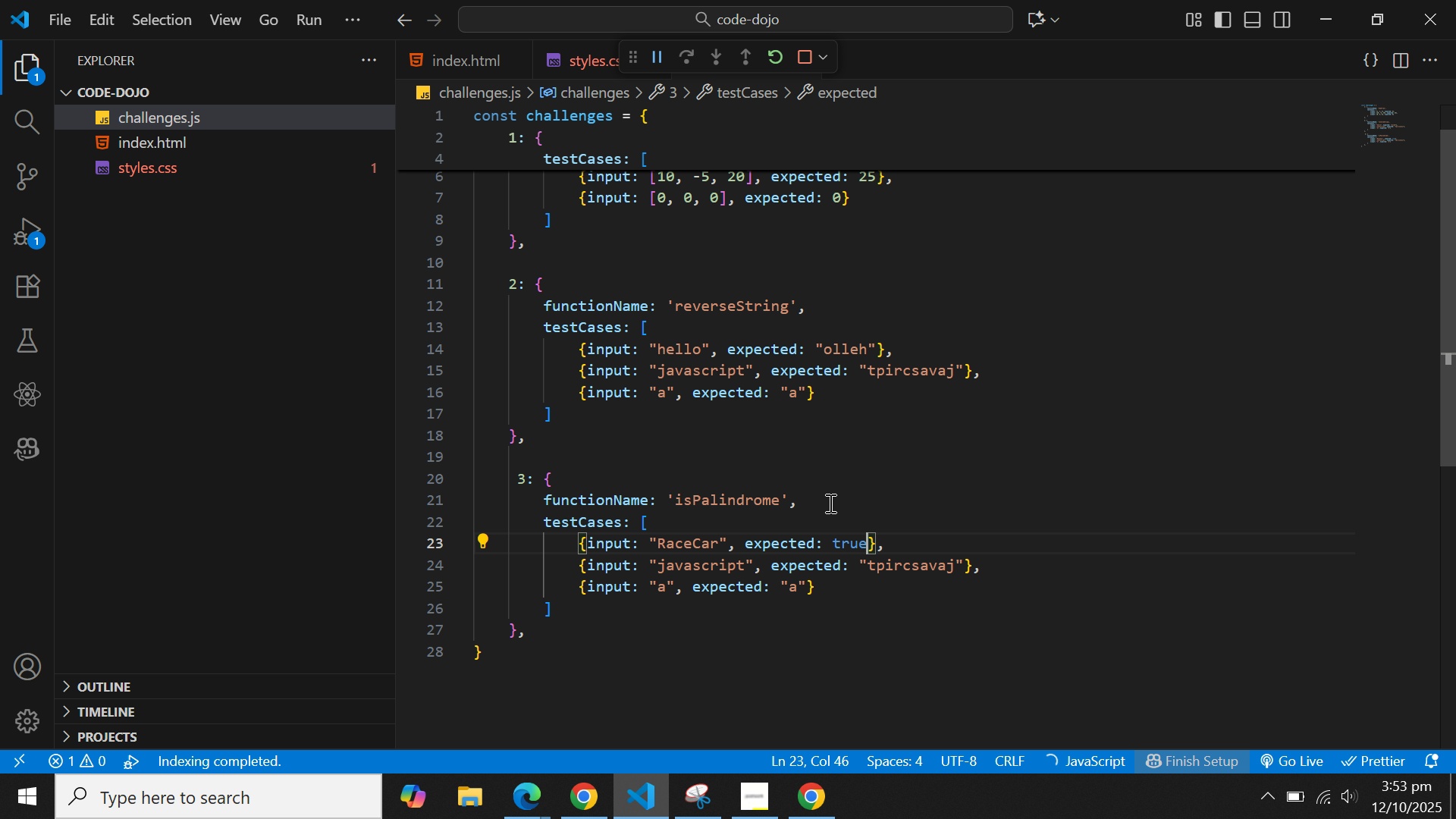 
key(ArrowDown)
 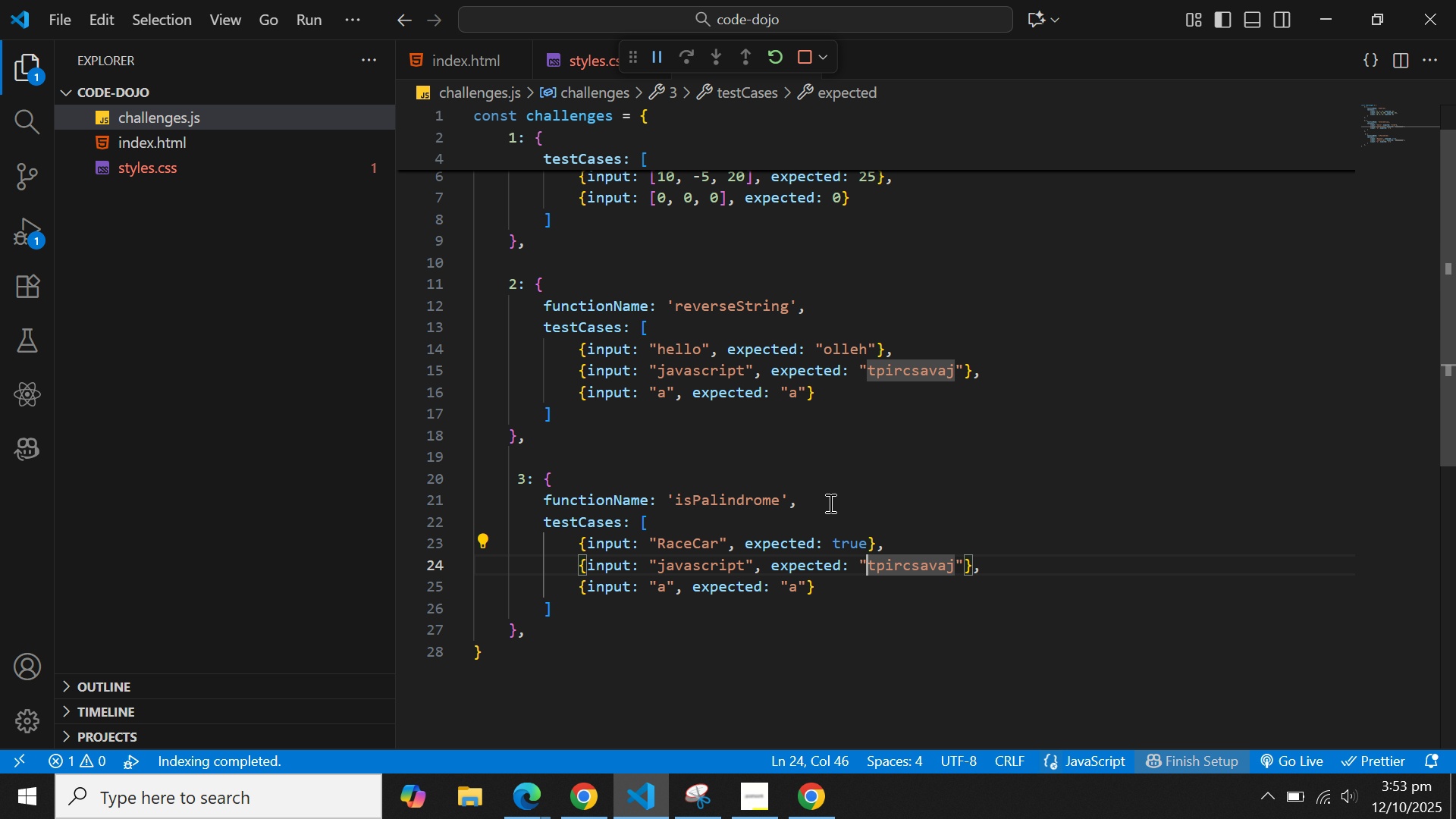 
hold_key(key=ArrowLeft, duration=0.83)
 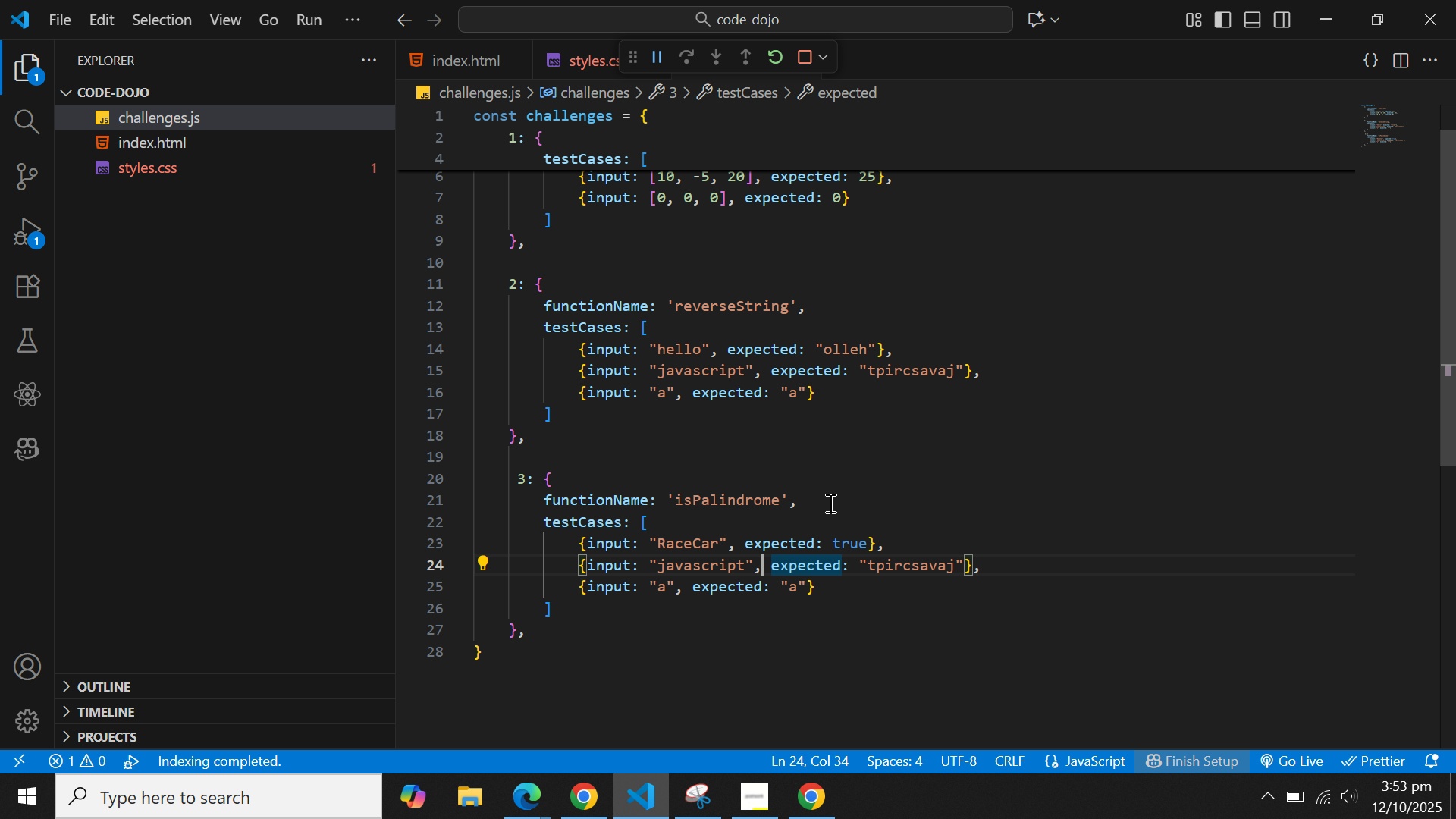 
key(ArrowLeft)
 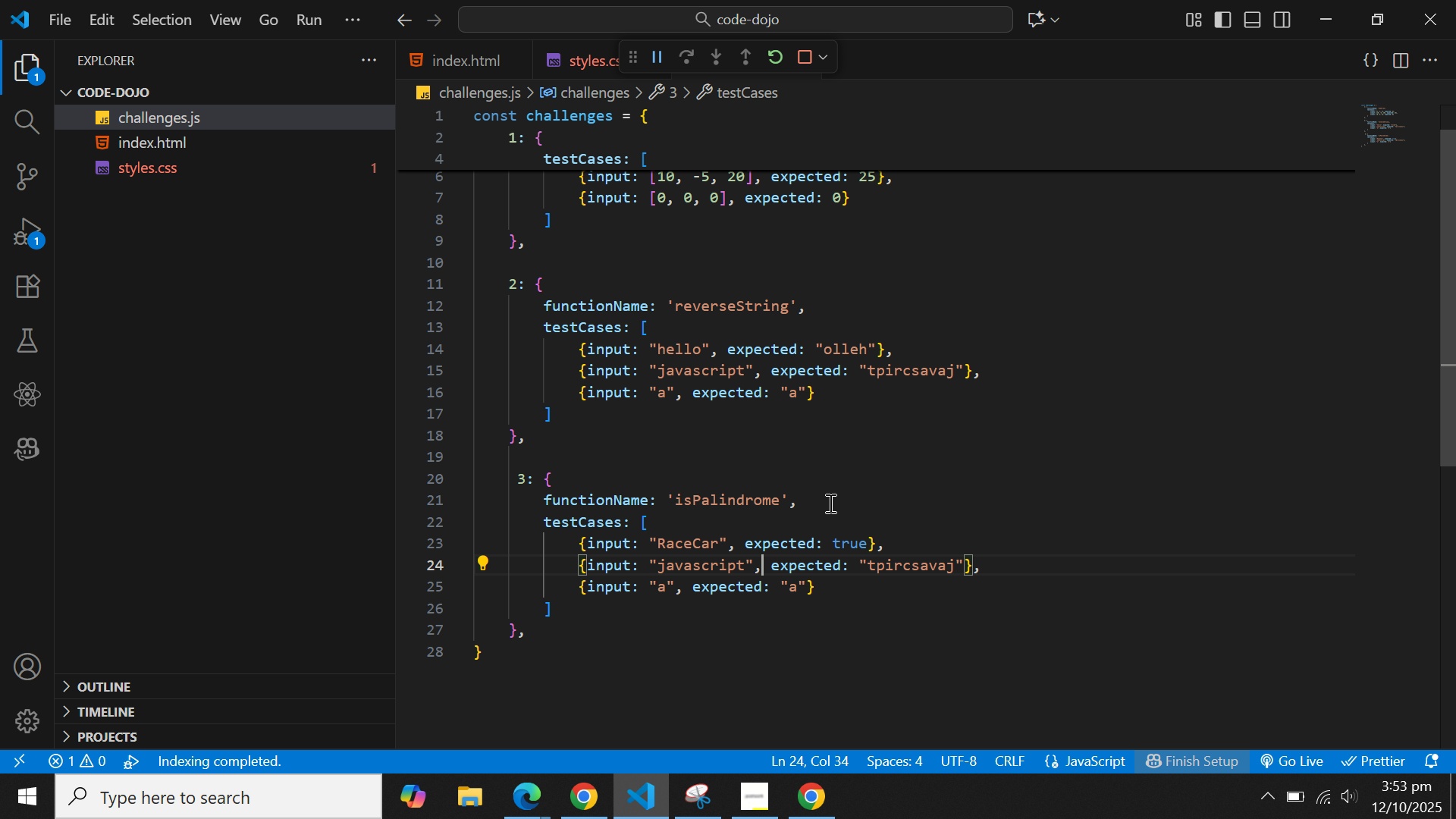 
key(ArrowLeft)
 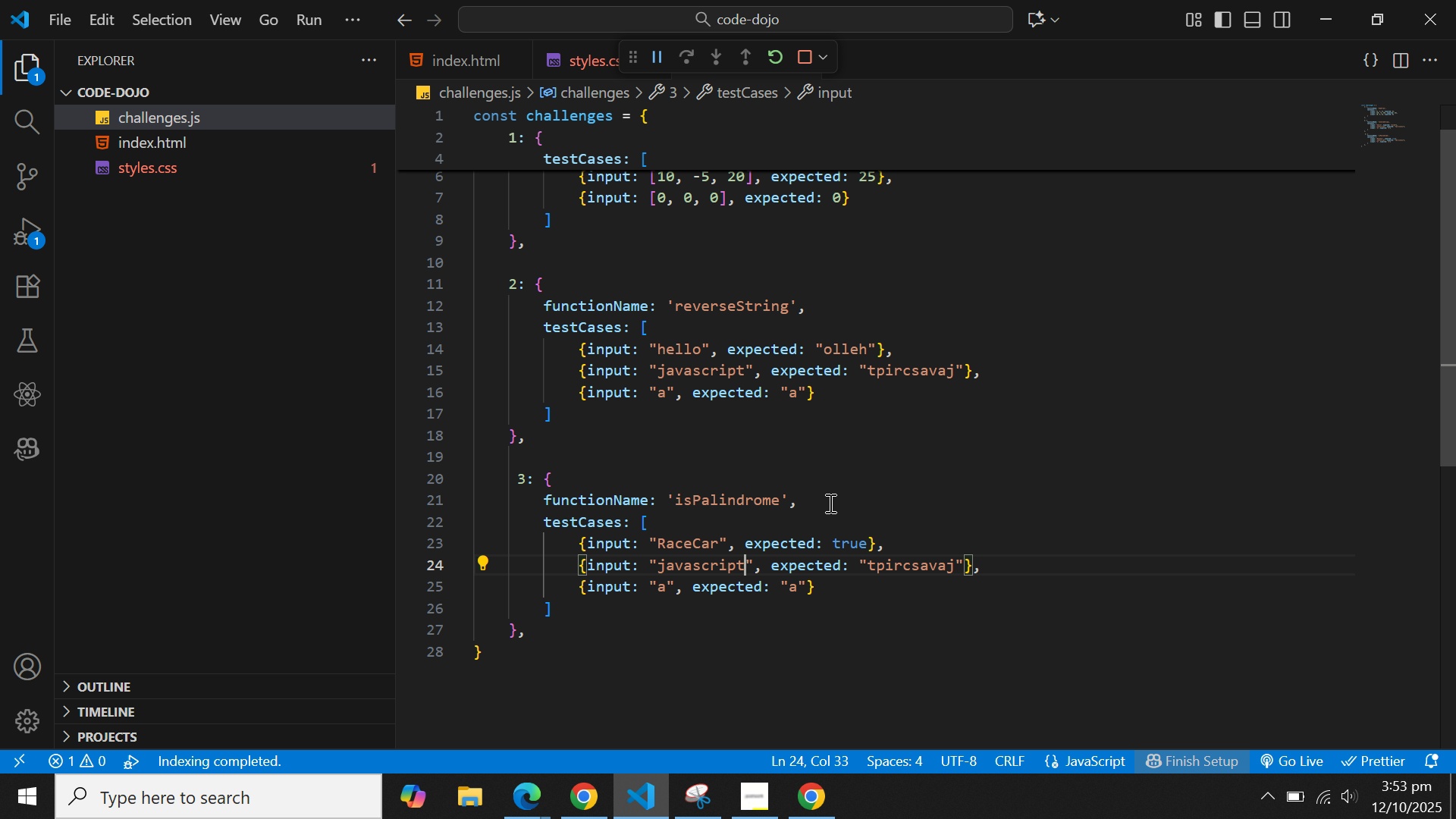 
key(ArrowLeft)
 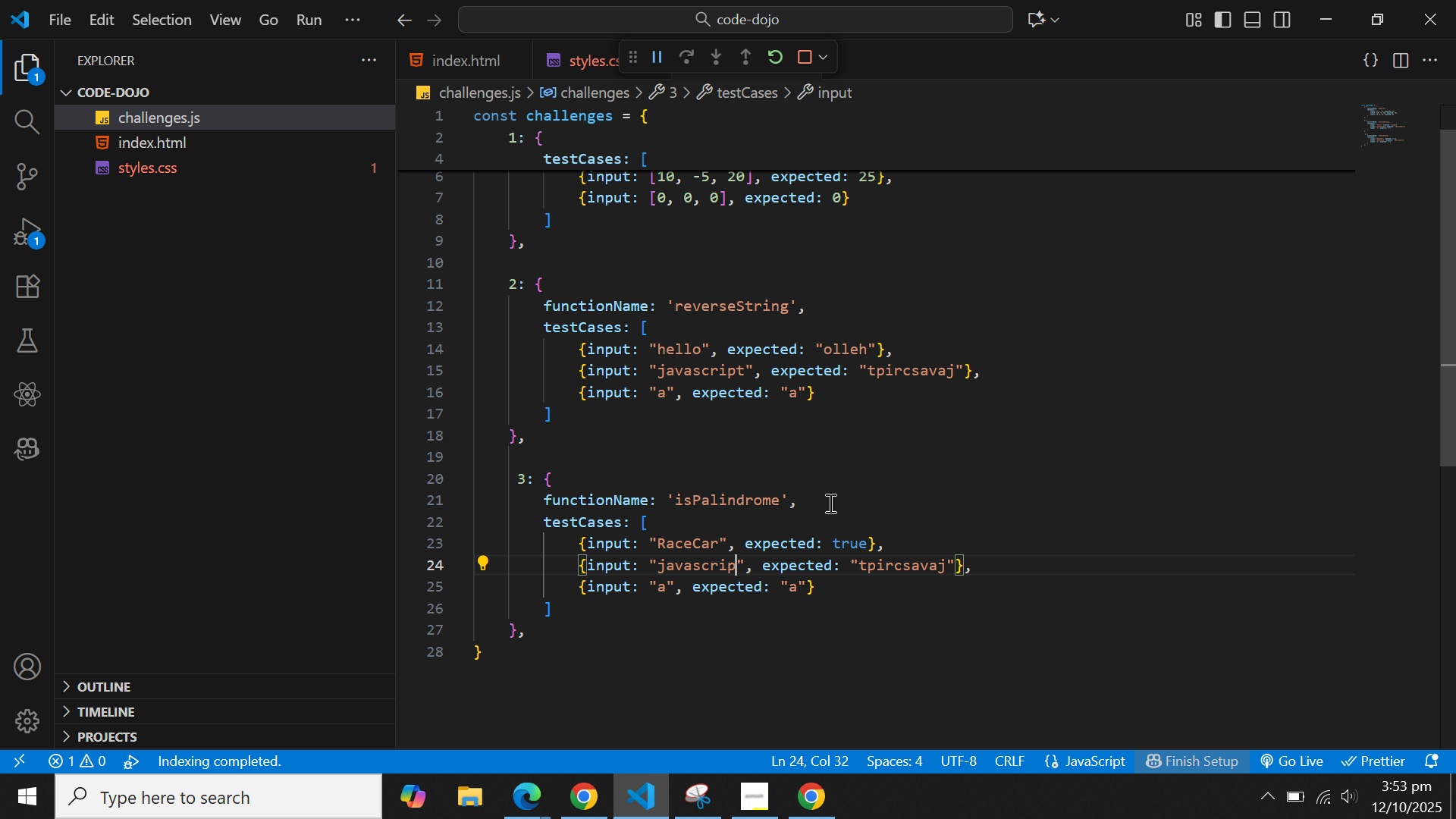 
hold_key(key=Backspace, duration=0.66)
 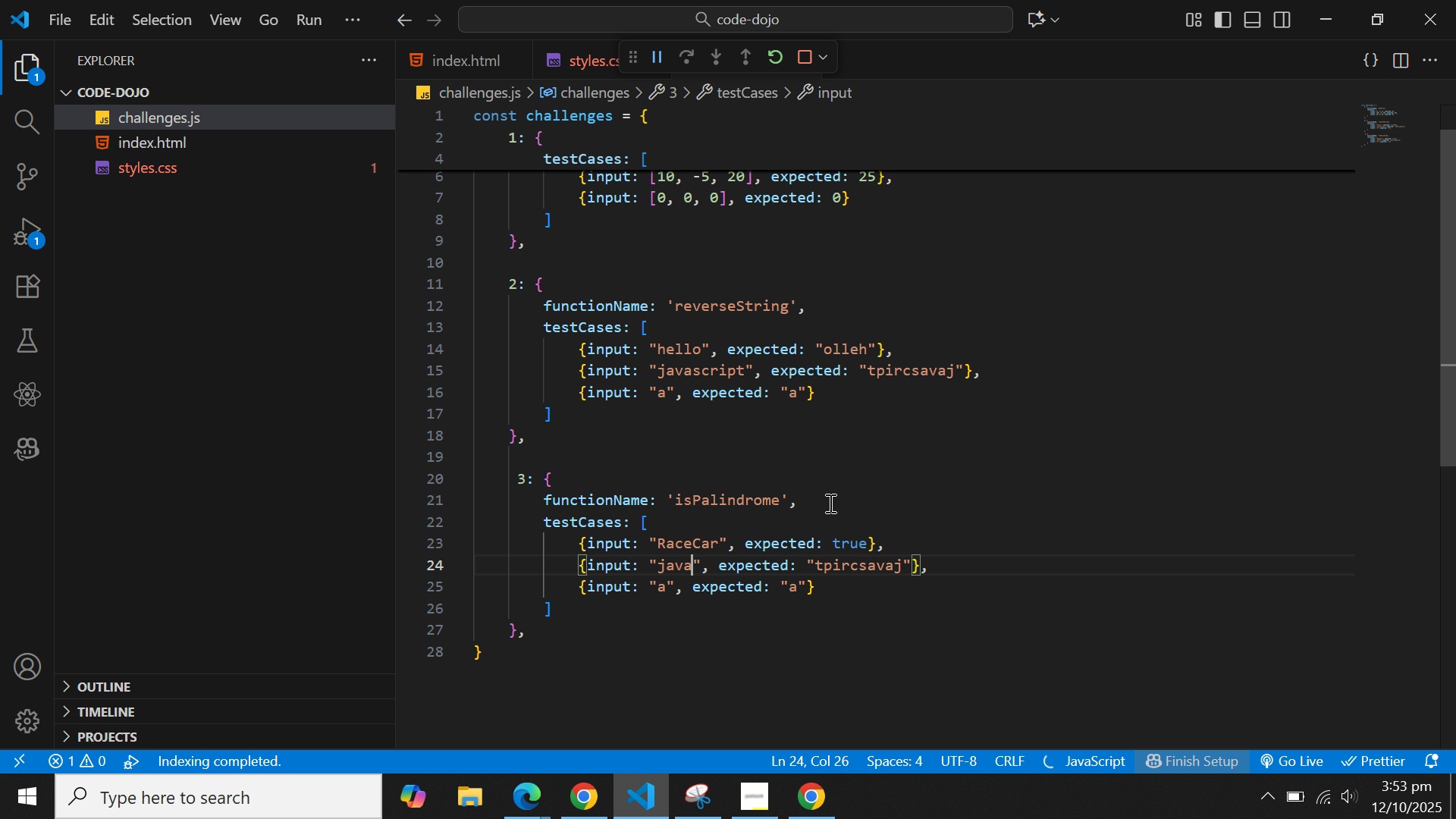 
key(Backspace)
key(Backspace)
key(Backspace)
key(Backspace)
type(madam)
 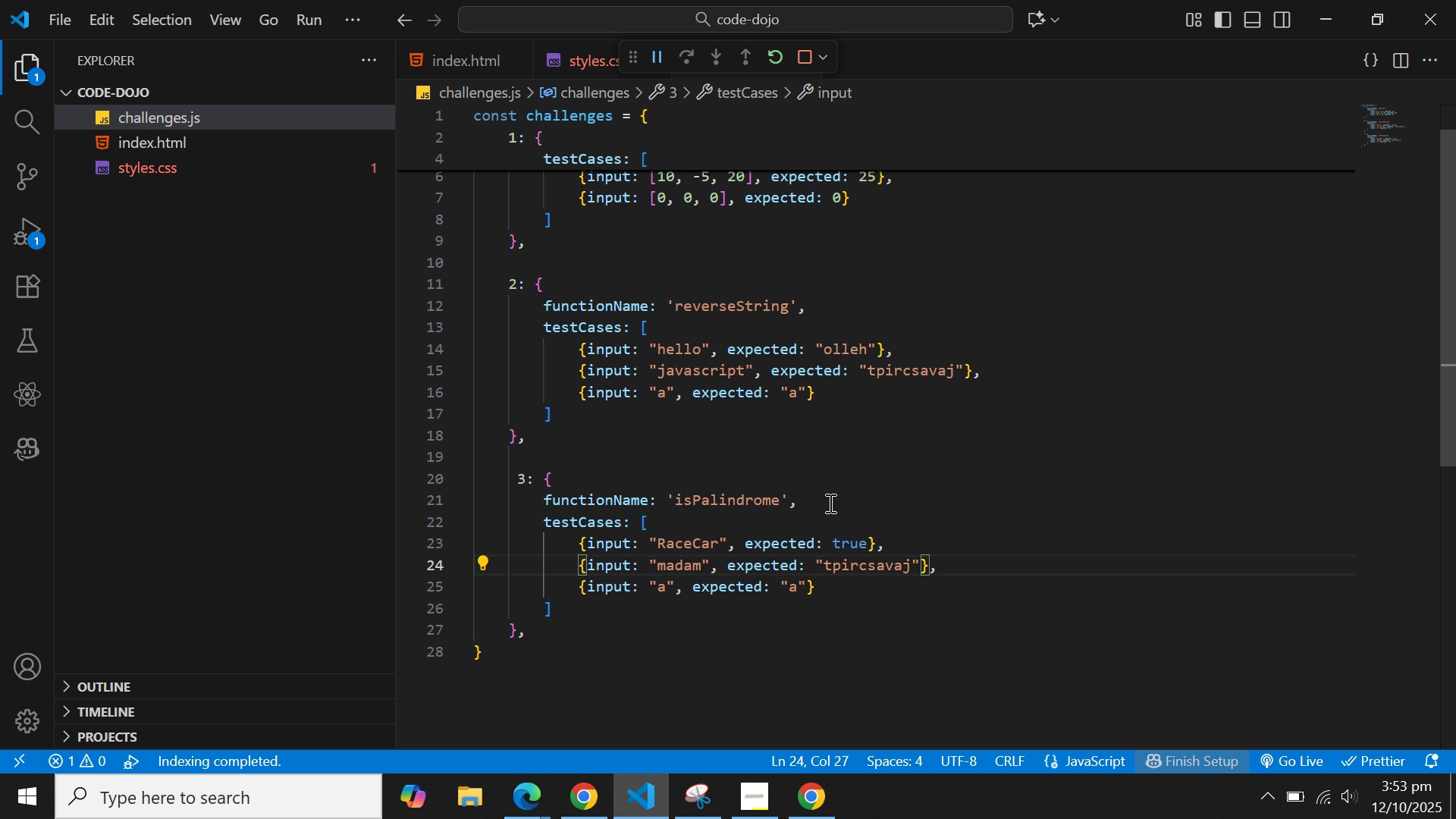 
hold_key(key=ArrowRight, duration=0.99)
 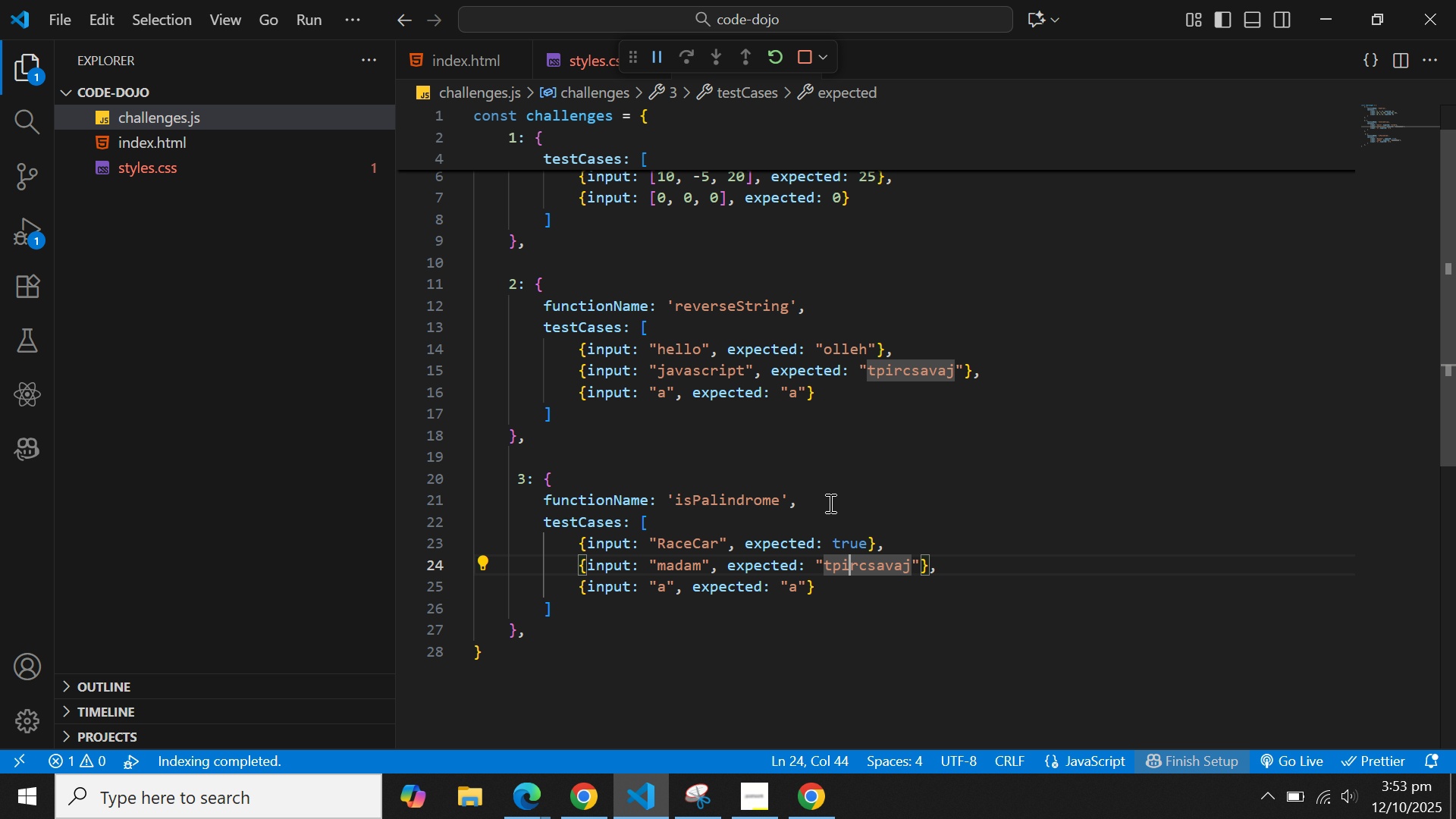 
key(ArrowRight)
 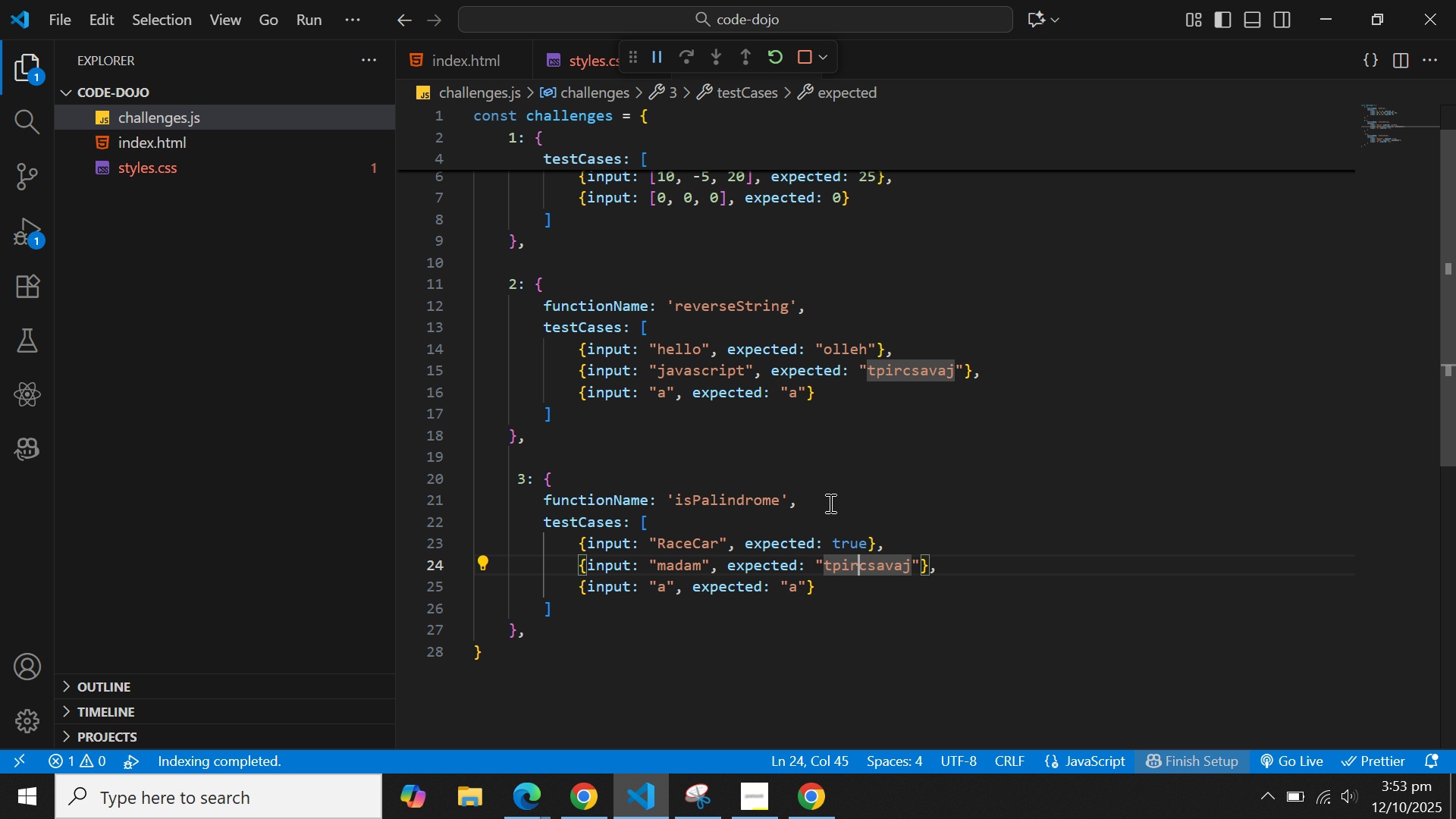 
key(ArrowRight)
 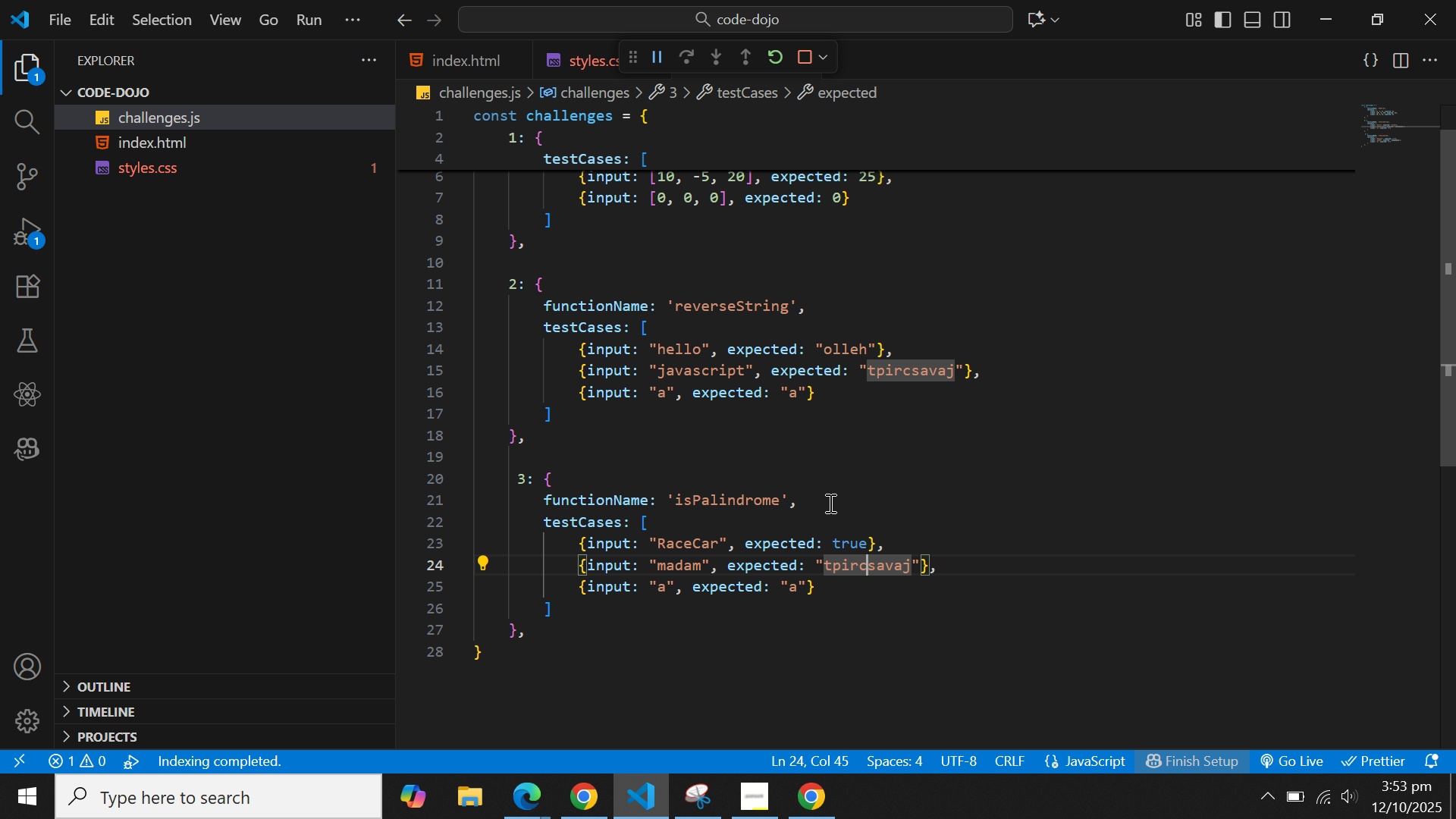 
key(ArrowRight)
 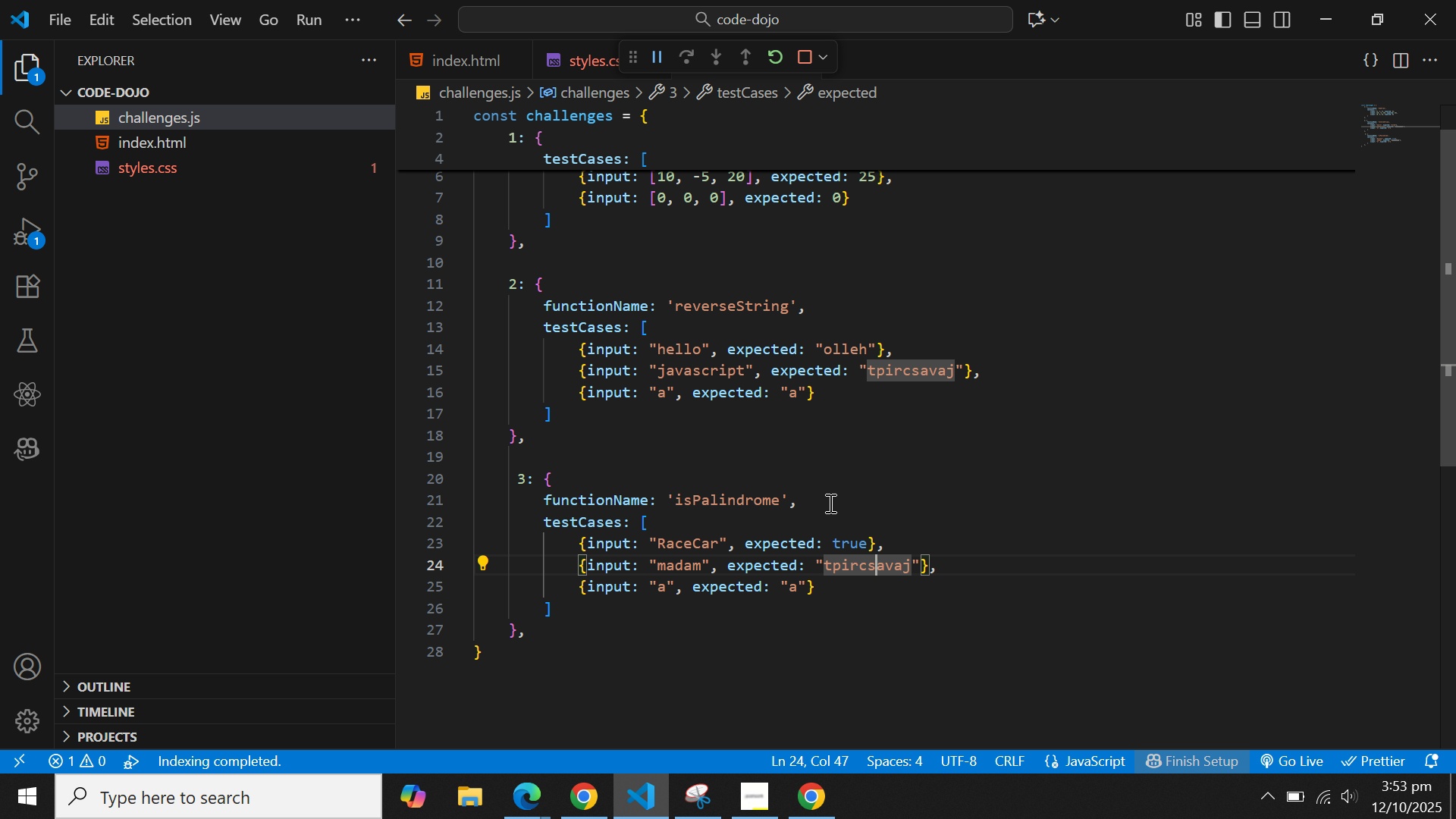 
key(ArrowRight)
 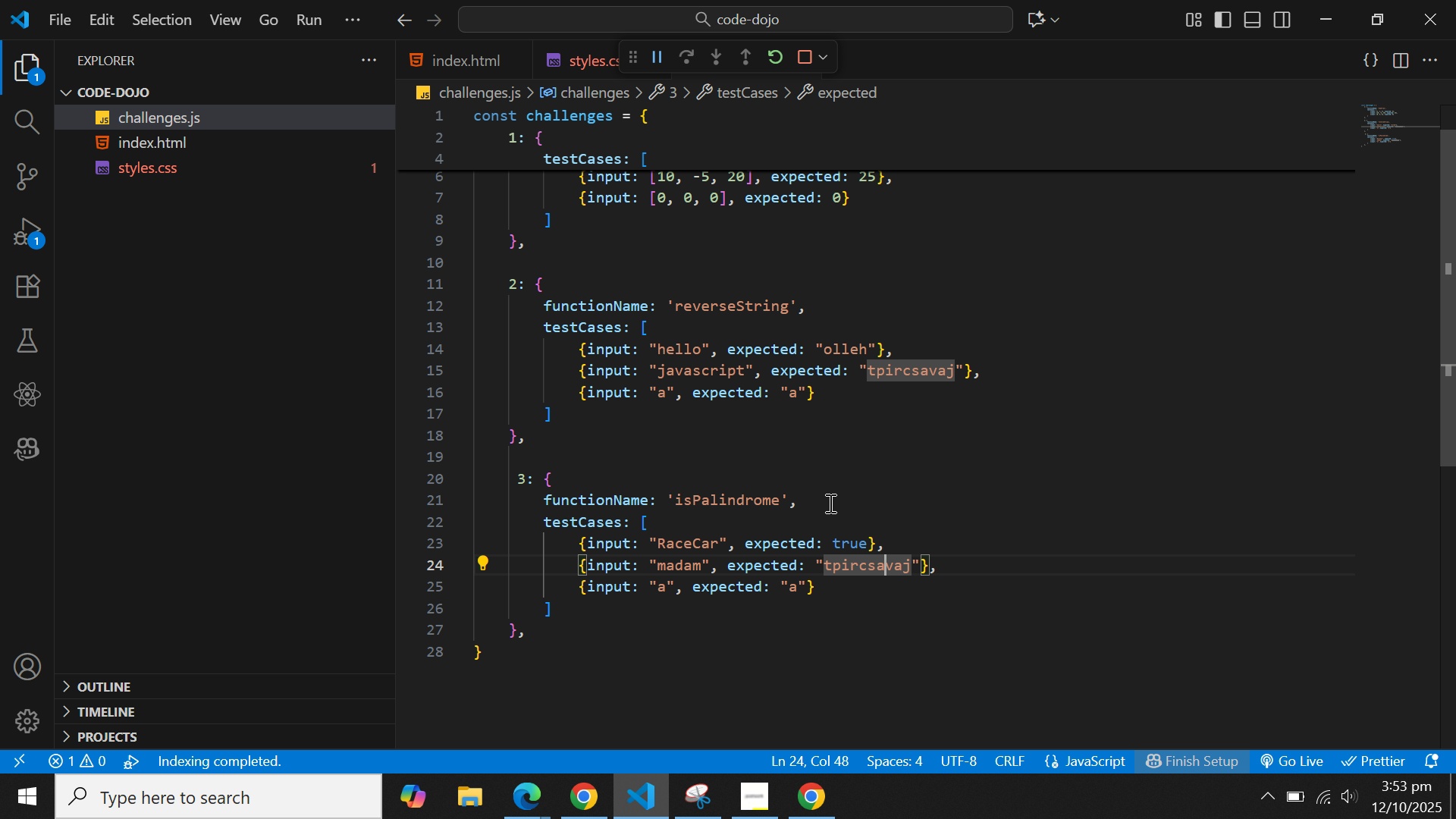 
key(ArrowRight)
 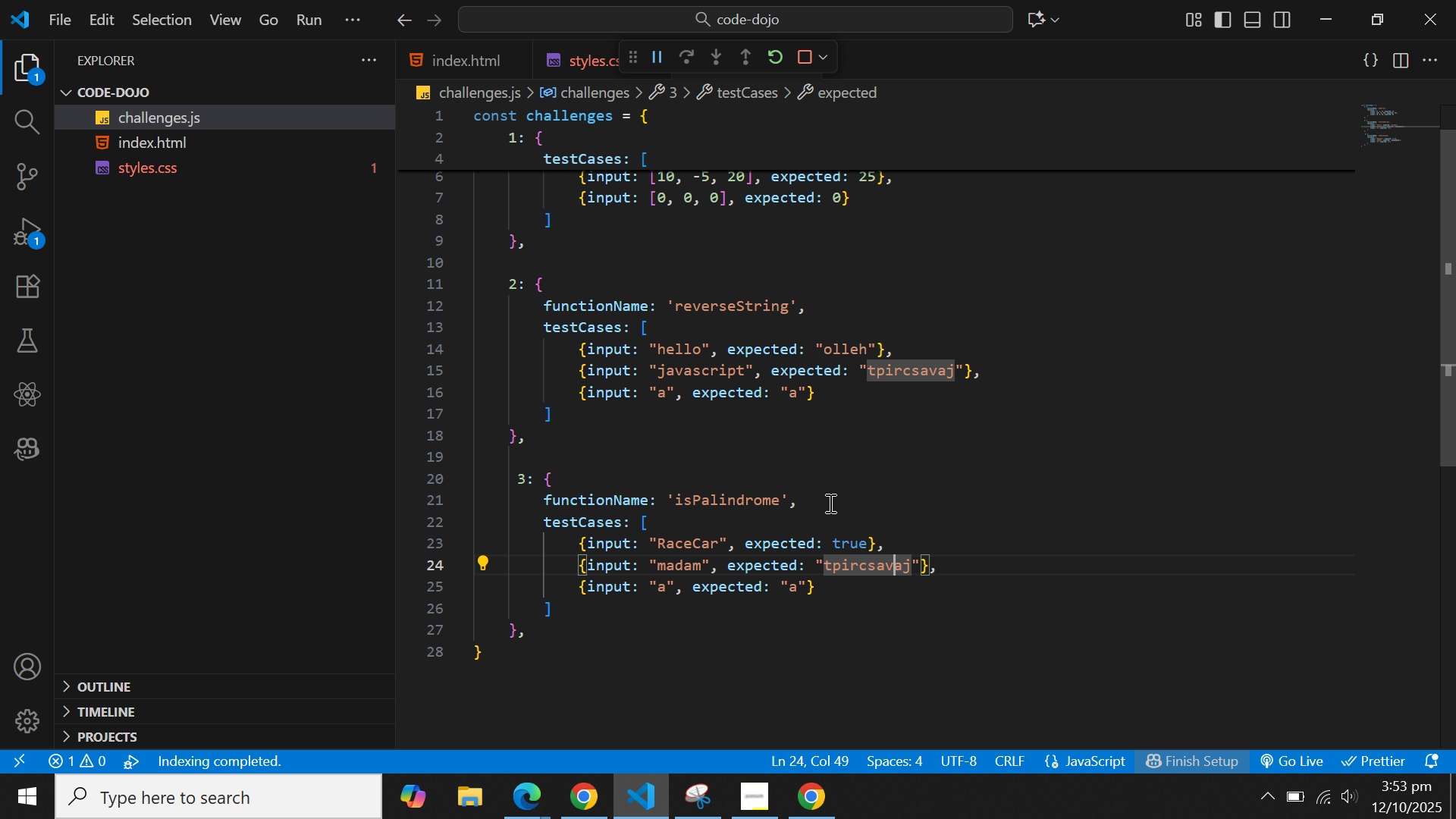 
key(ArrowRight)
 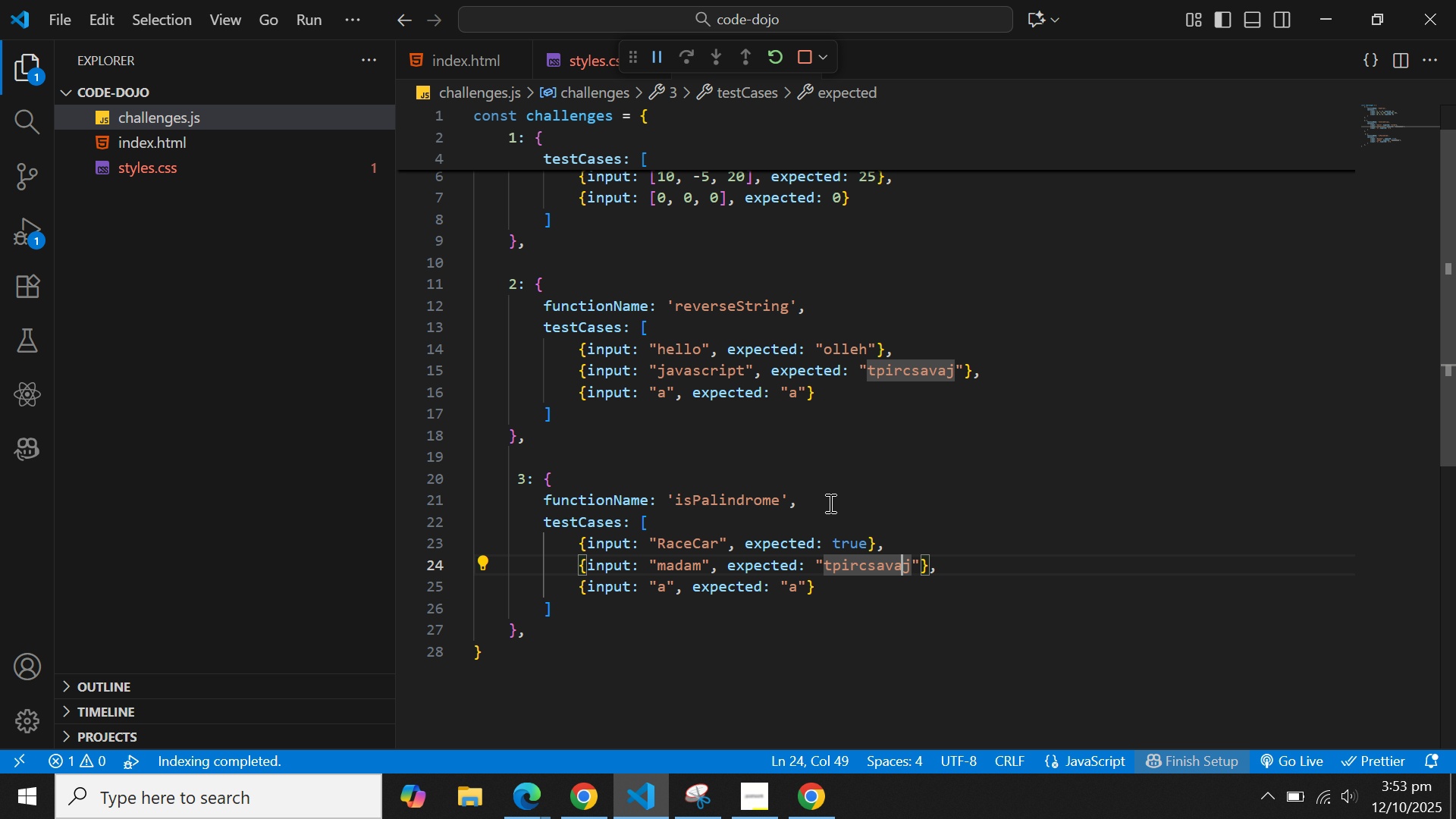 
key(ArrowRight)
 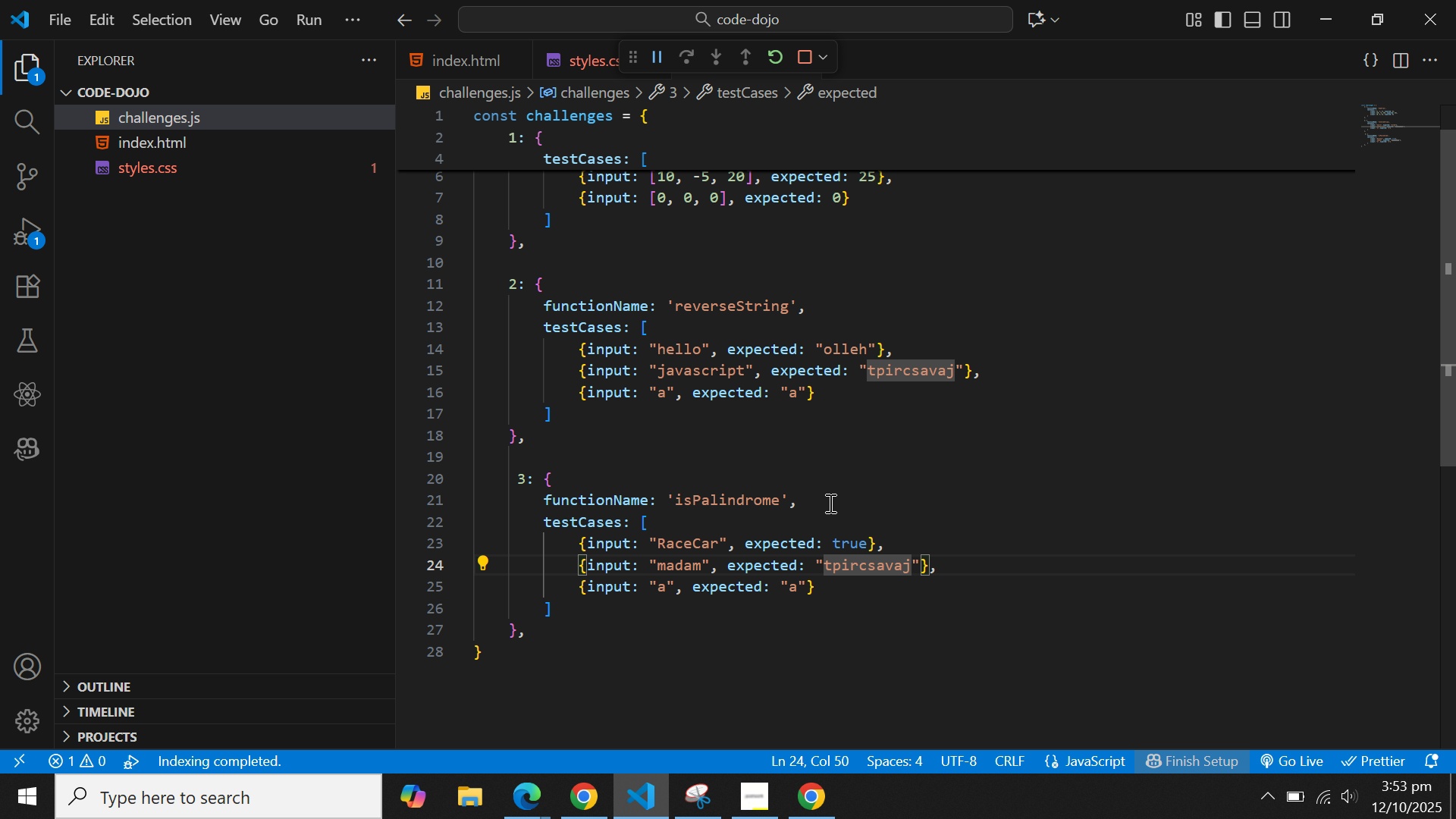 
key(ArrowRight)
 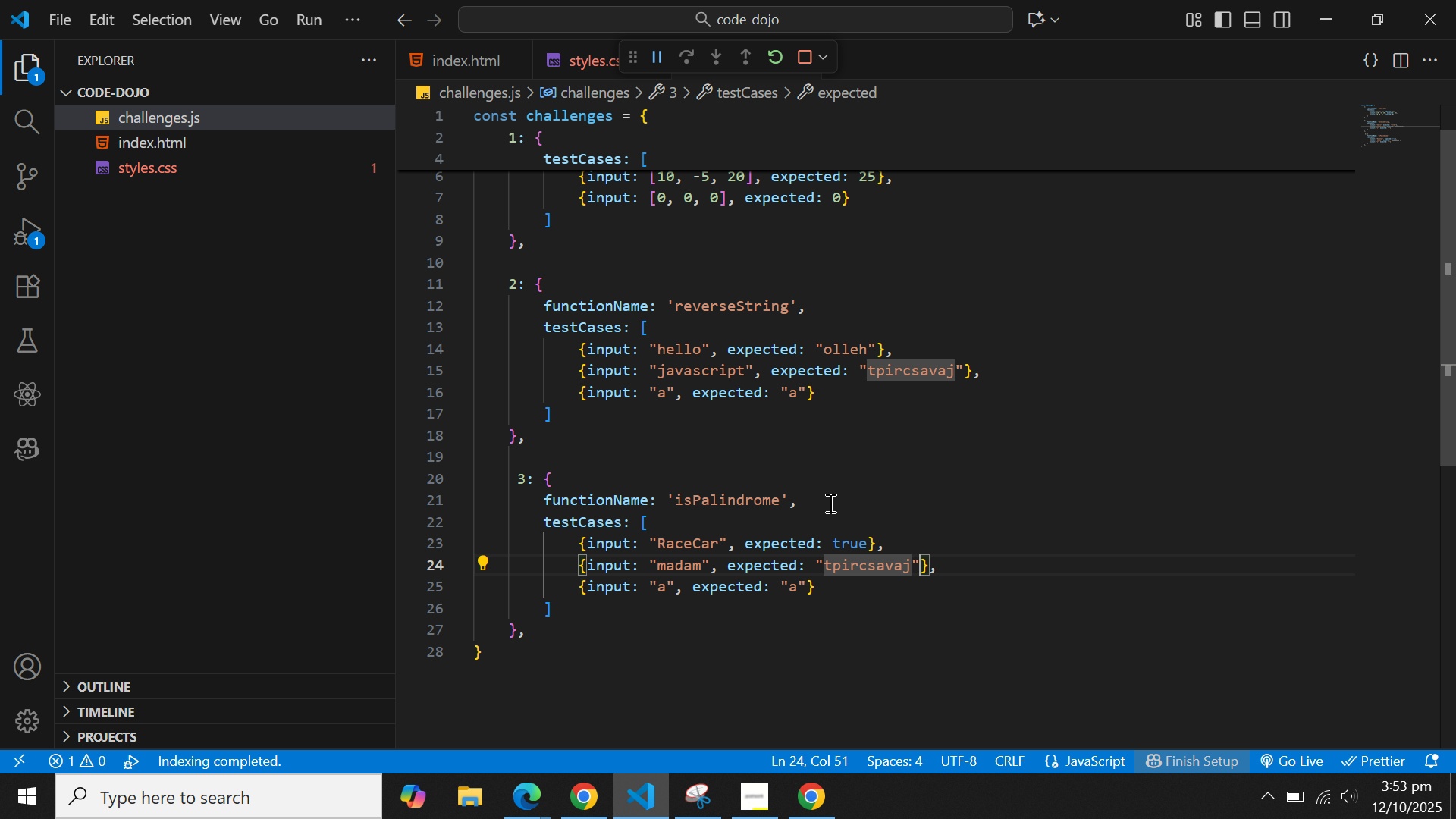 
key(ArrowRight)
 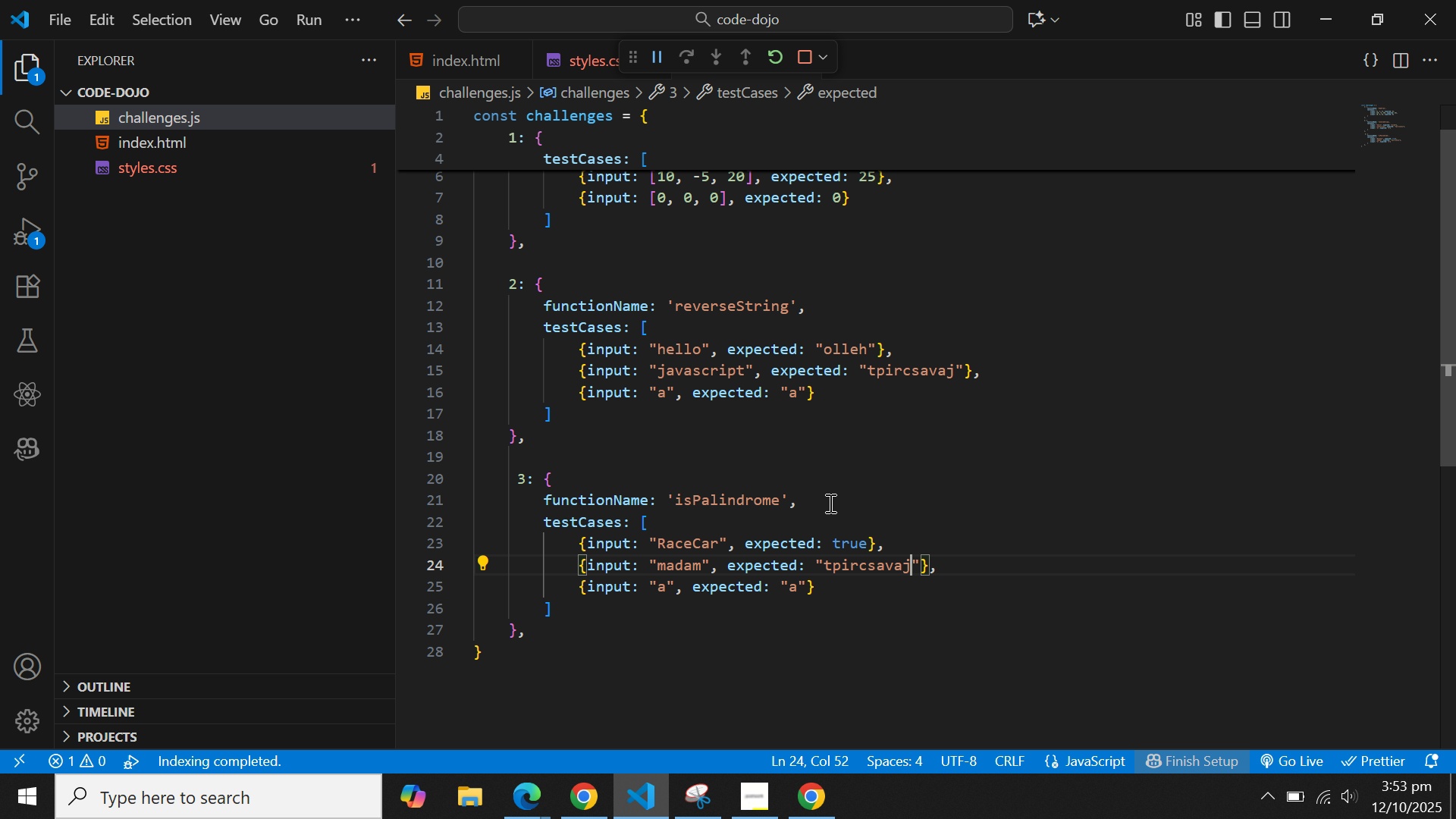 
key(ArrowLeft)
 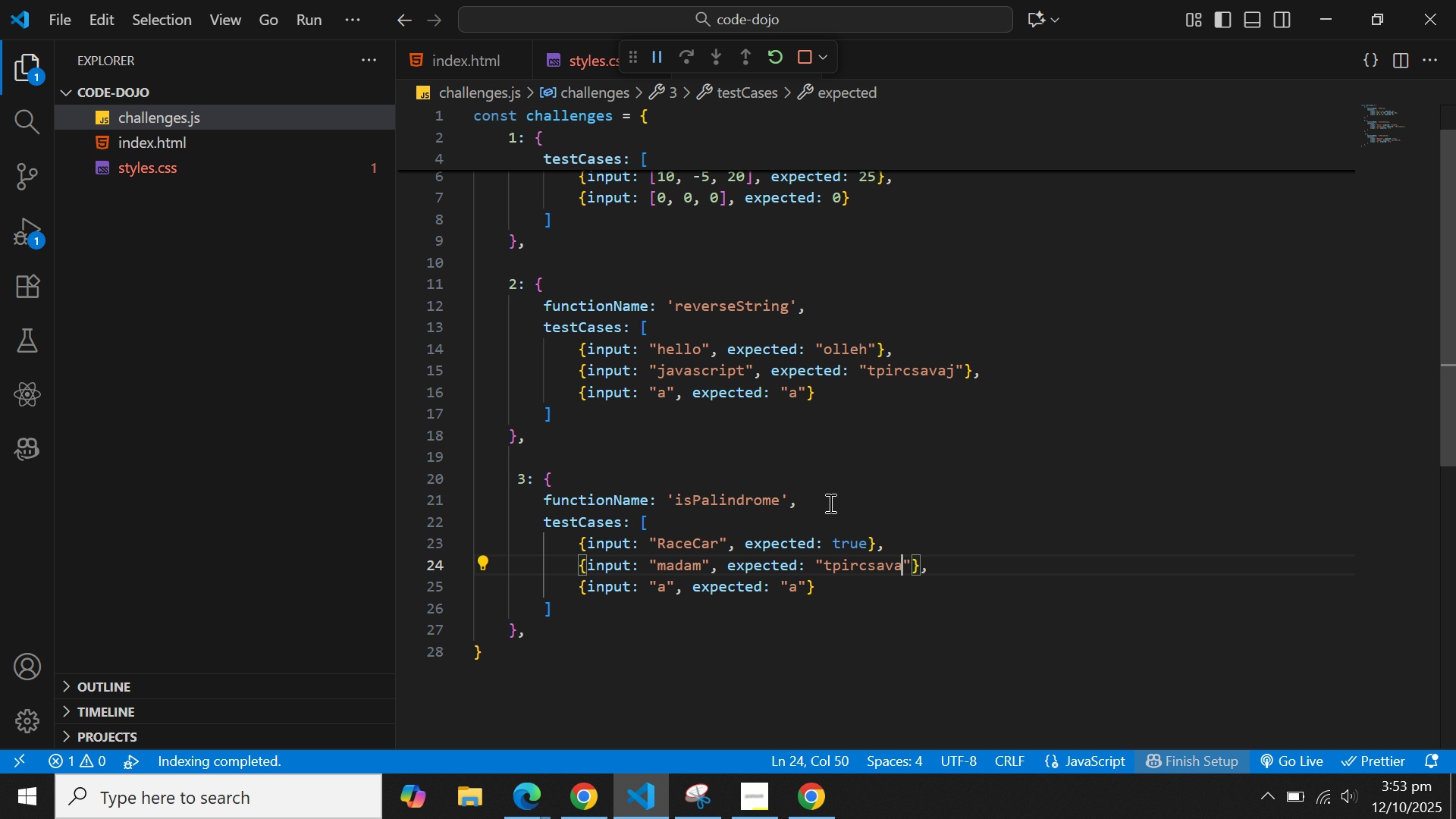 
key(Backspace)
 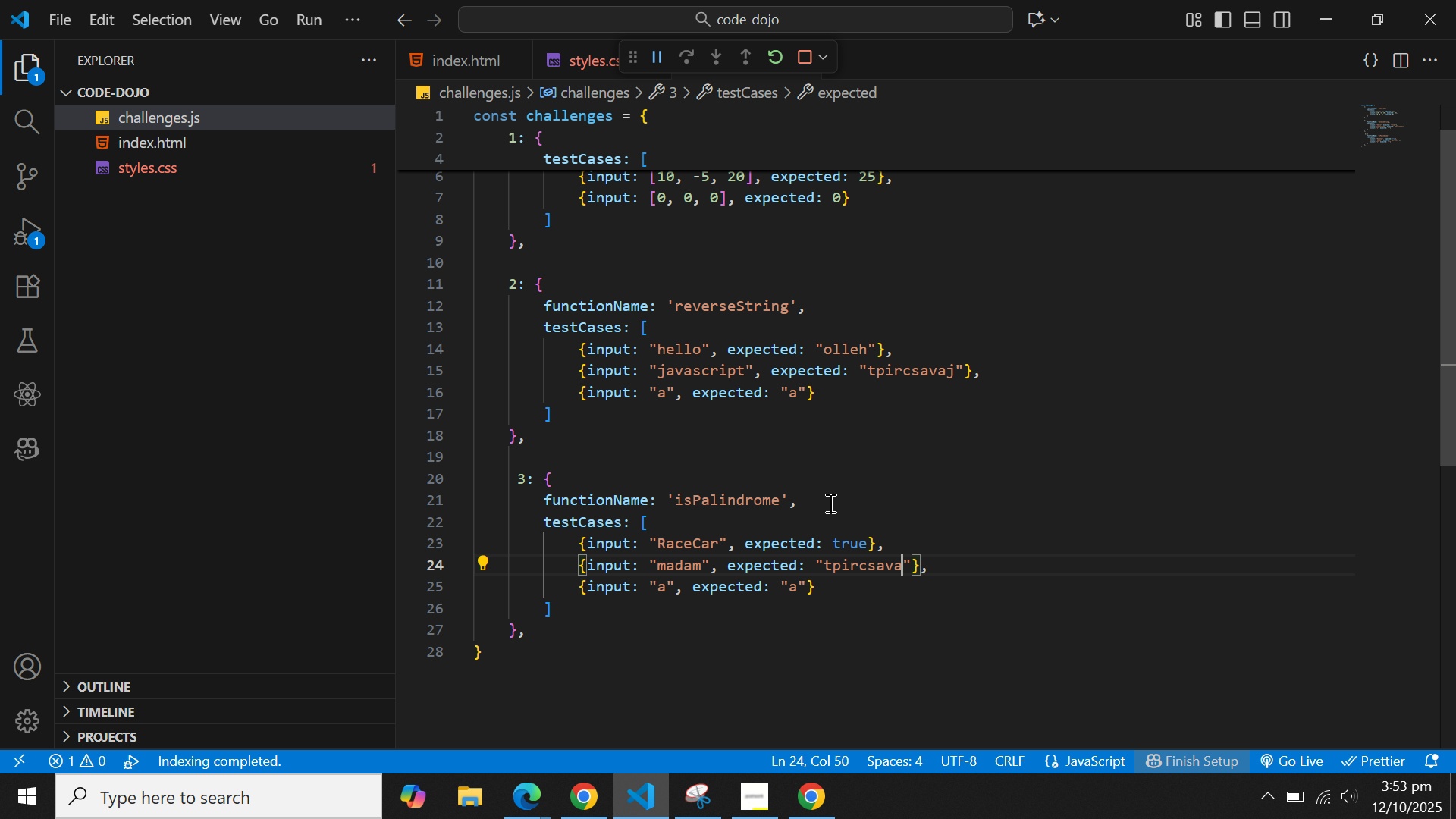 
key(Backspace)
 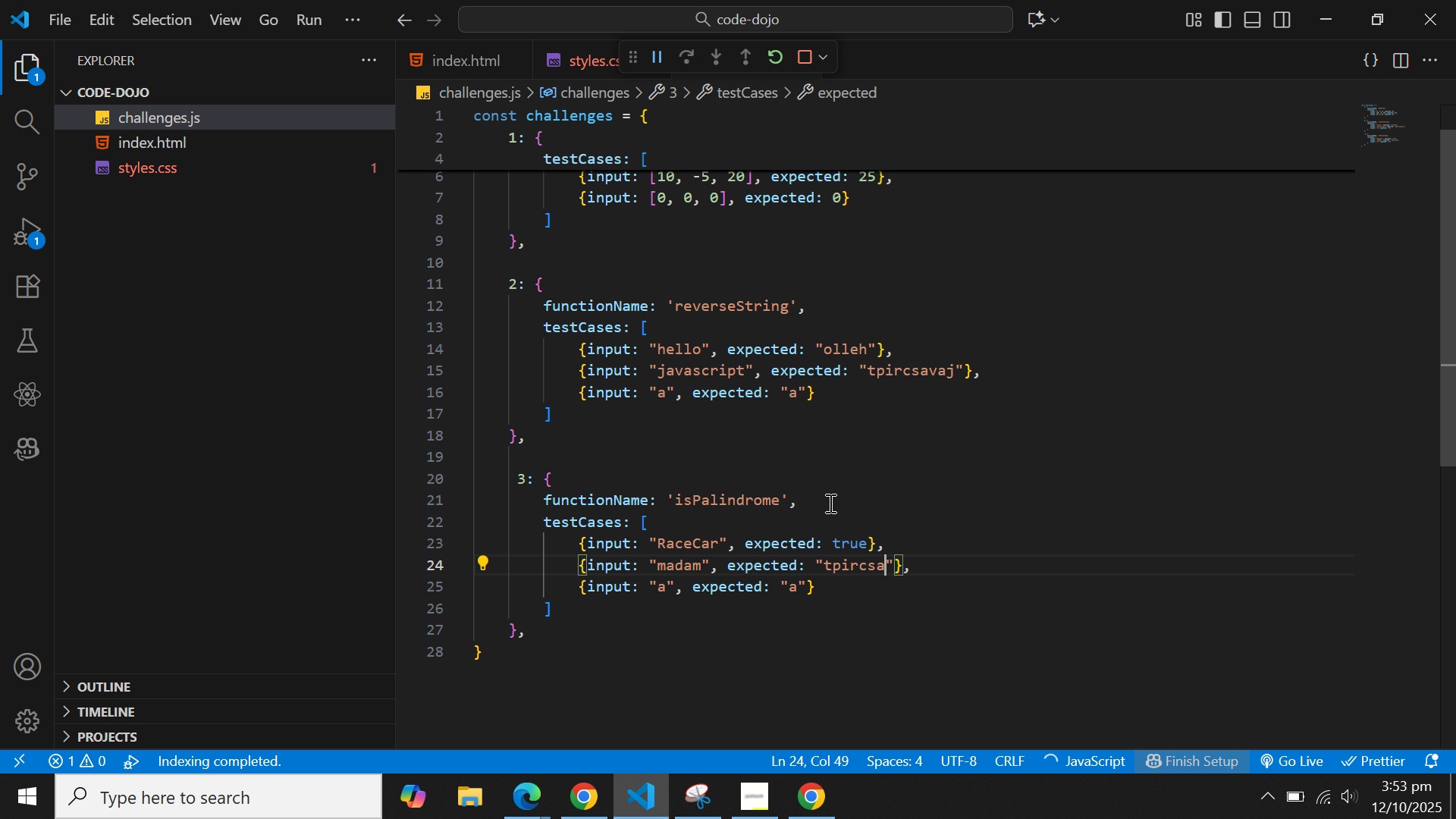 
key(Backspace)
 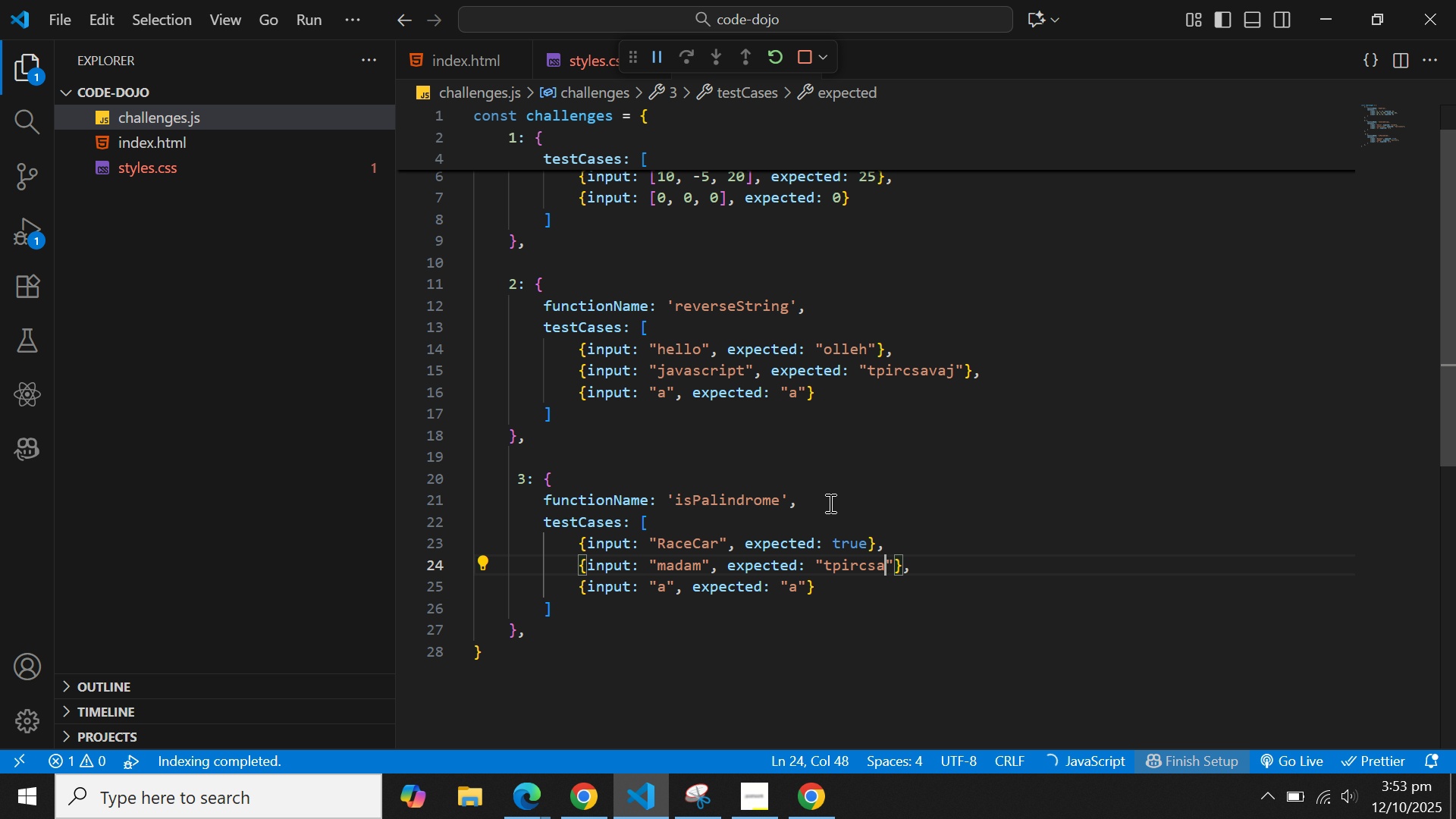 
key(Backspace)
 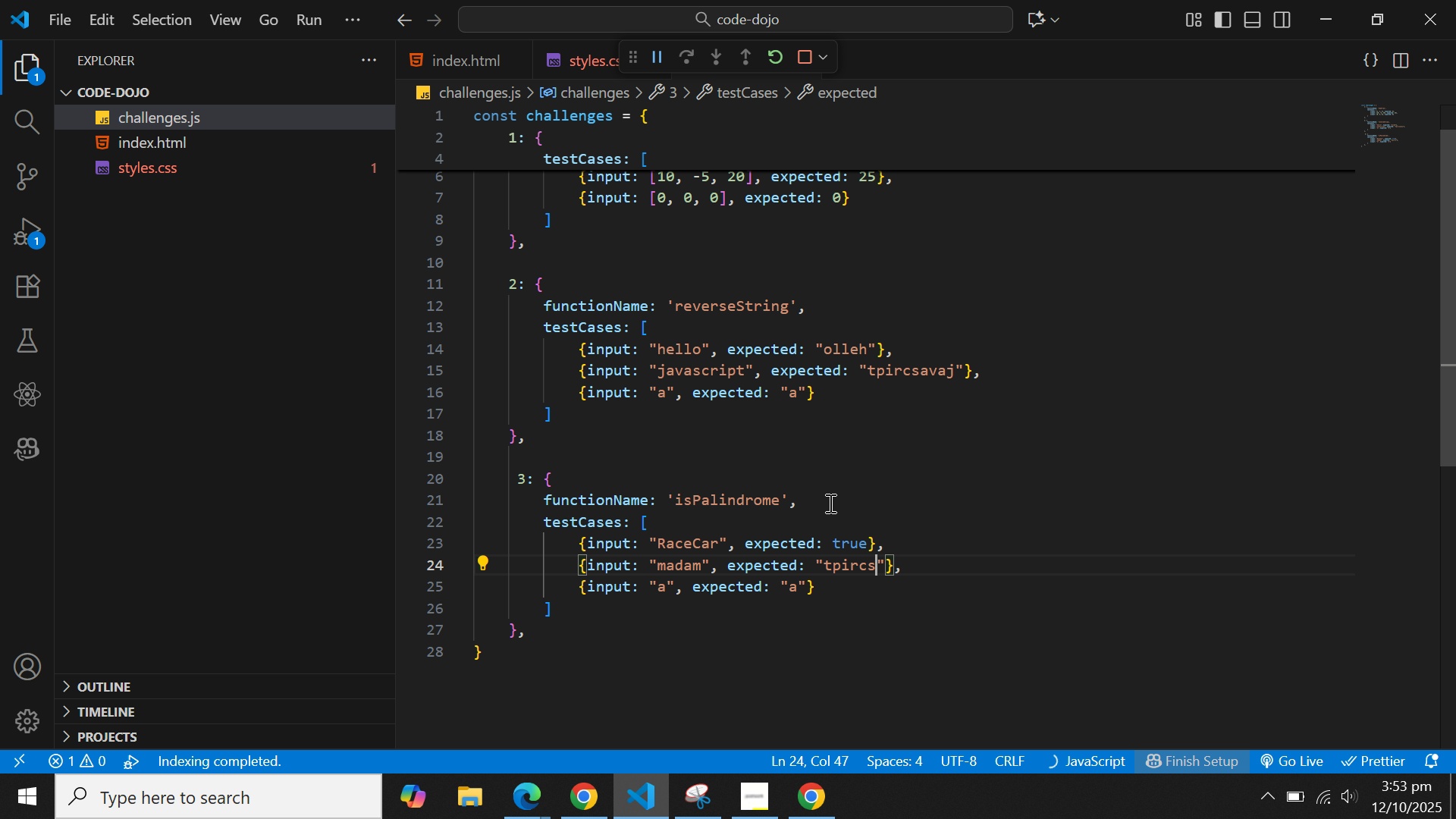 
key(Backspace)
 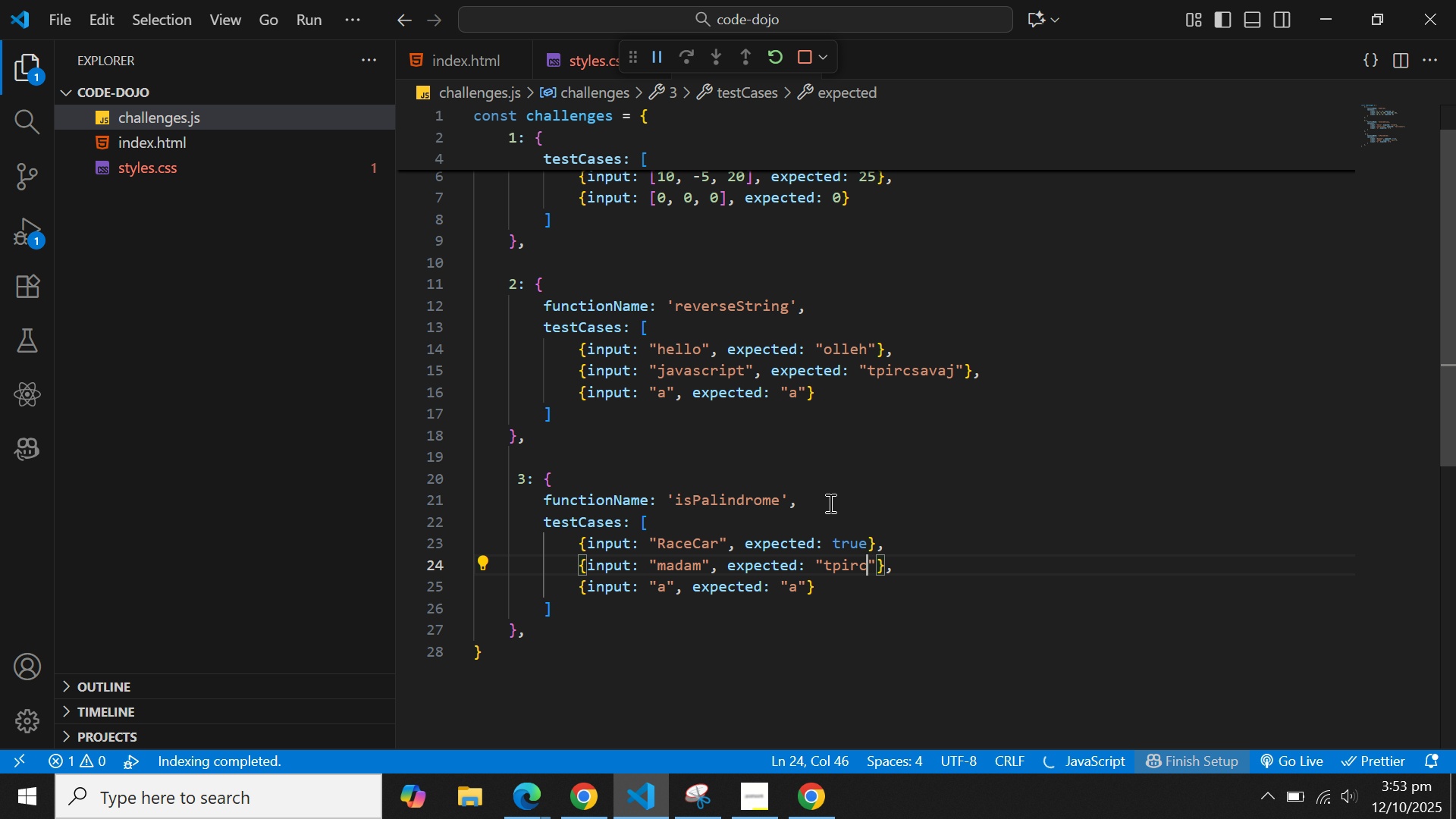 
key(Backspace)
 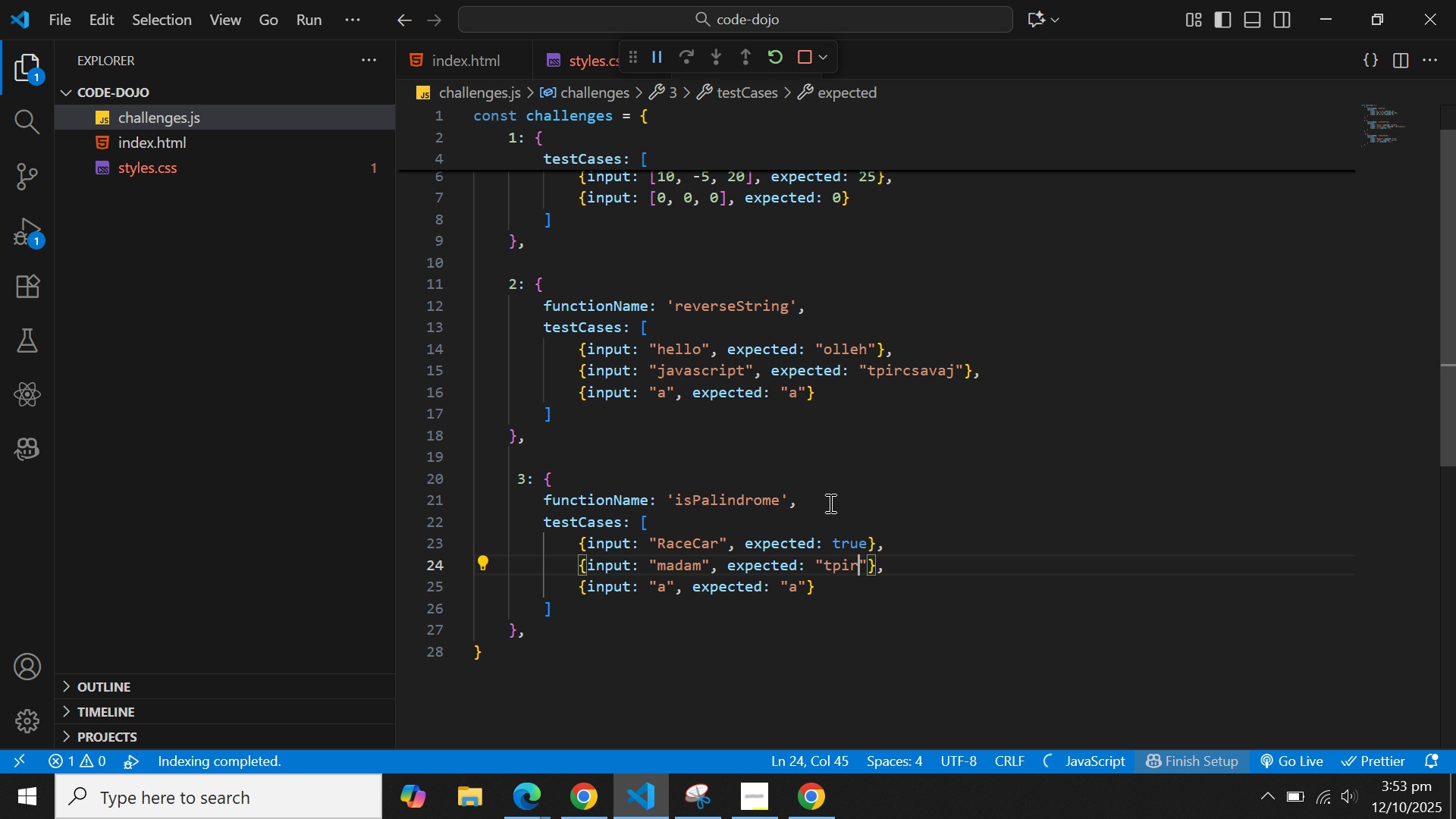 
key(Backspace)
 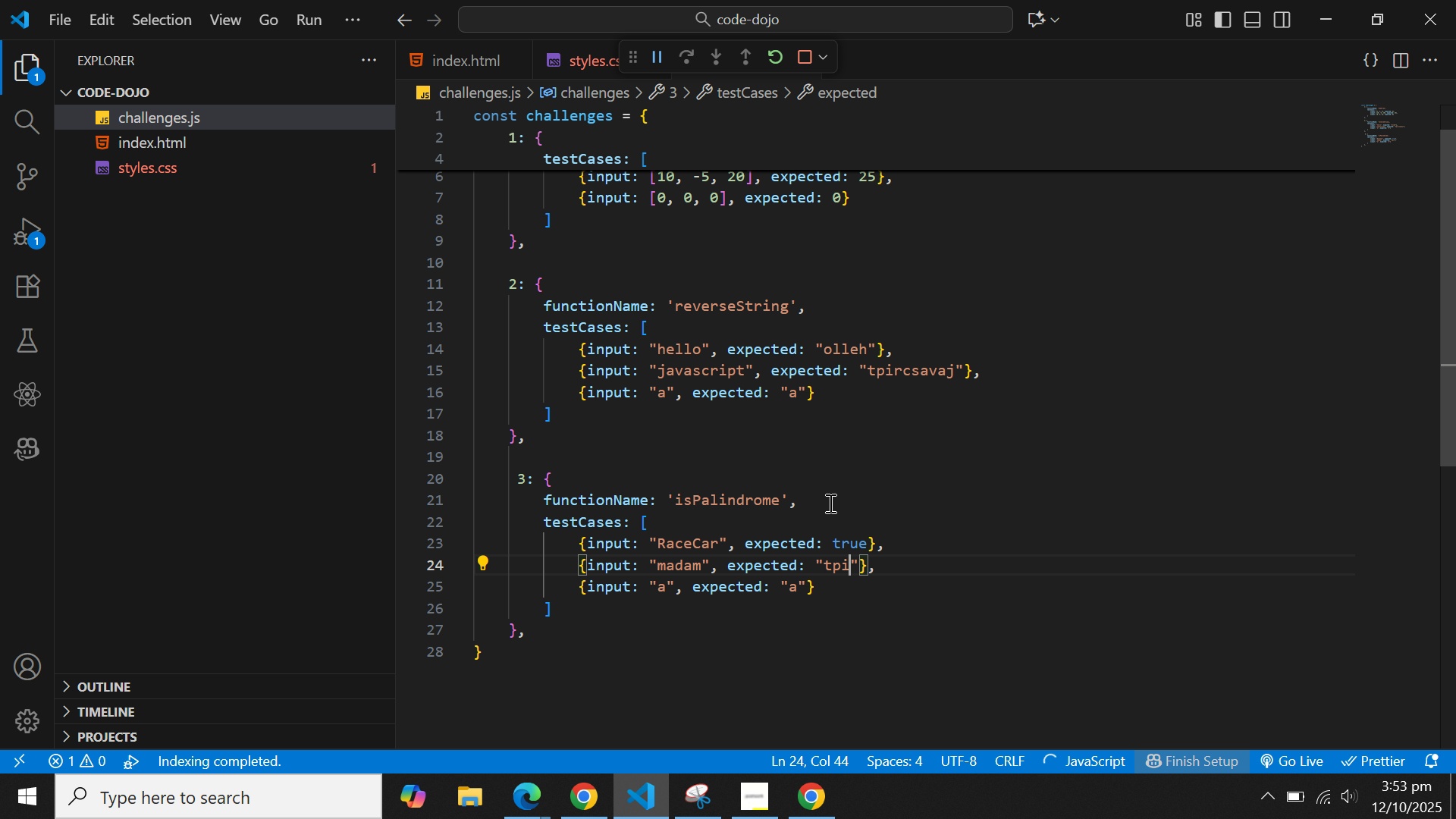 
key(Backspace)
 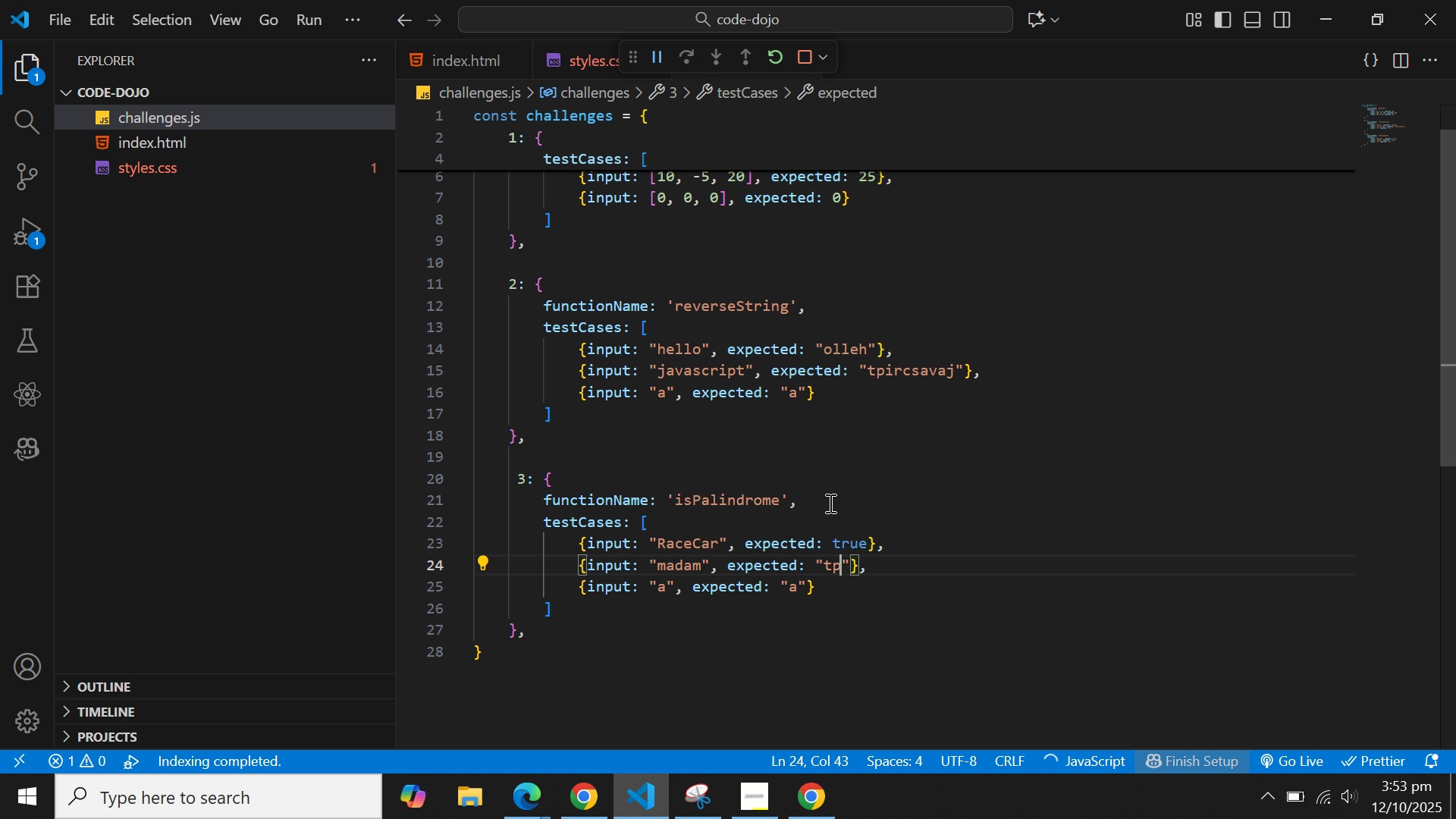 
key(Backspace)
 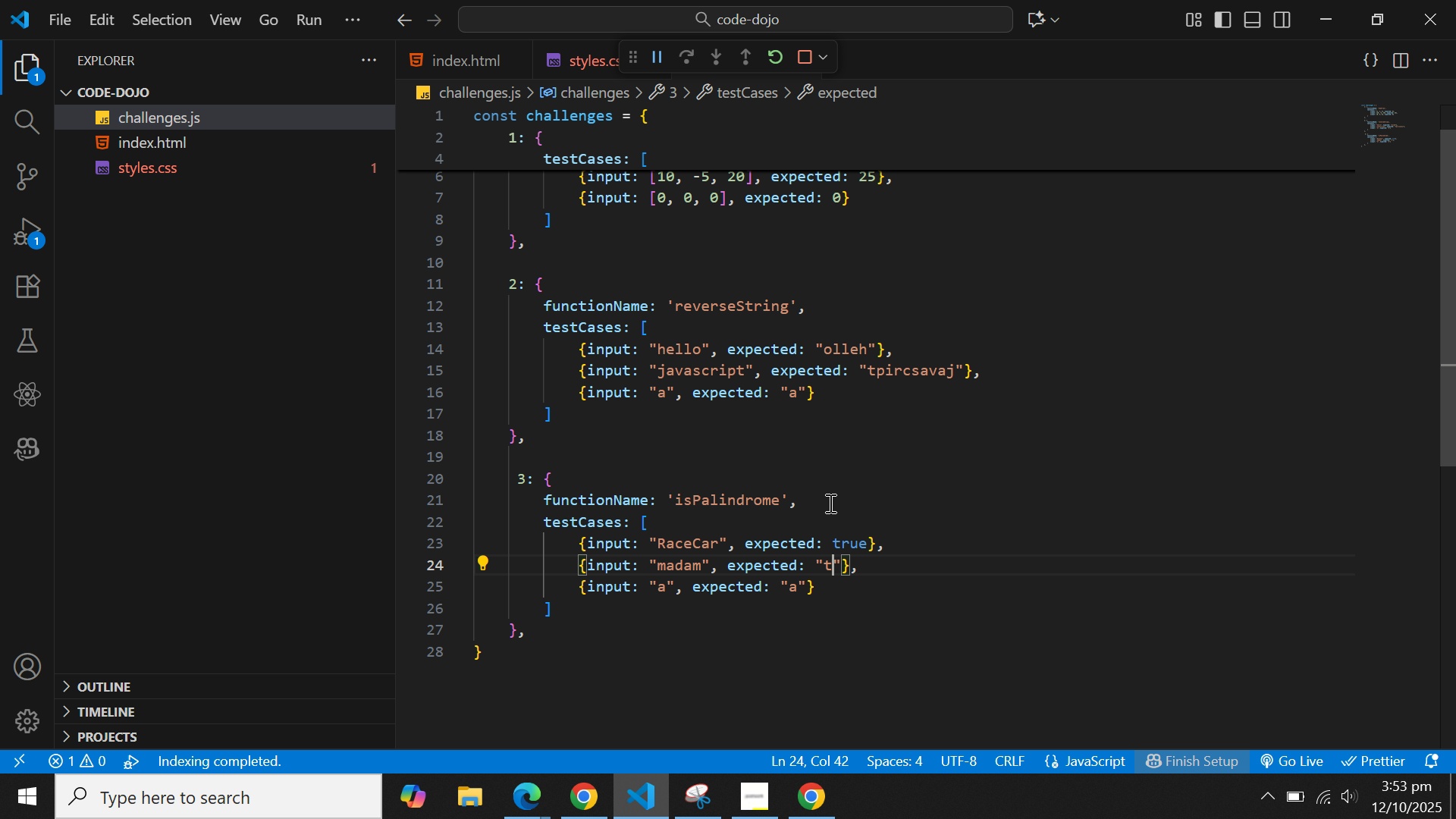 
key(Backspace)
 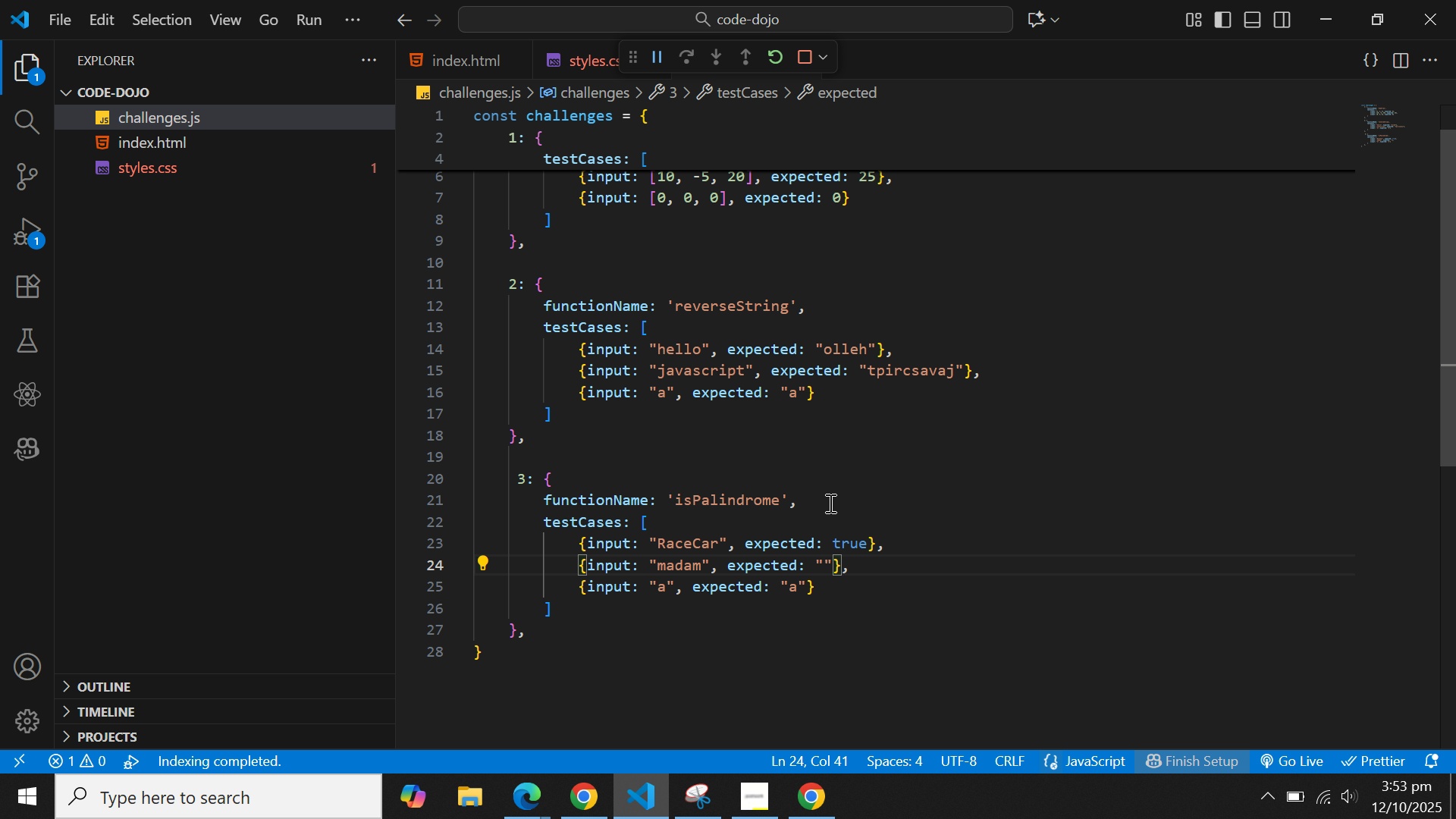 
key(ArrowRight)
 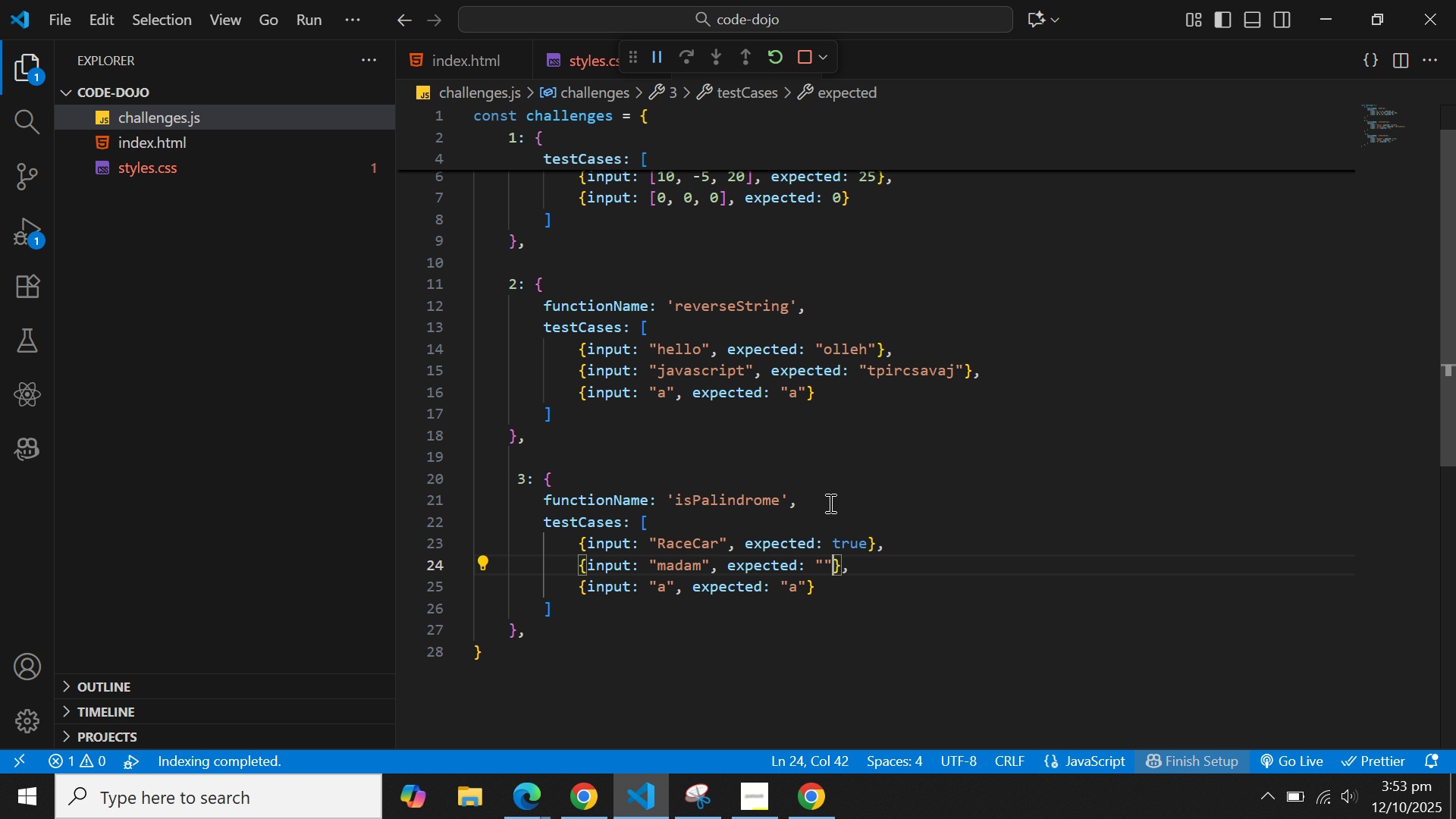 
key(Backspace)
key(Backspace)
type(true)
 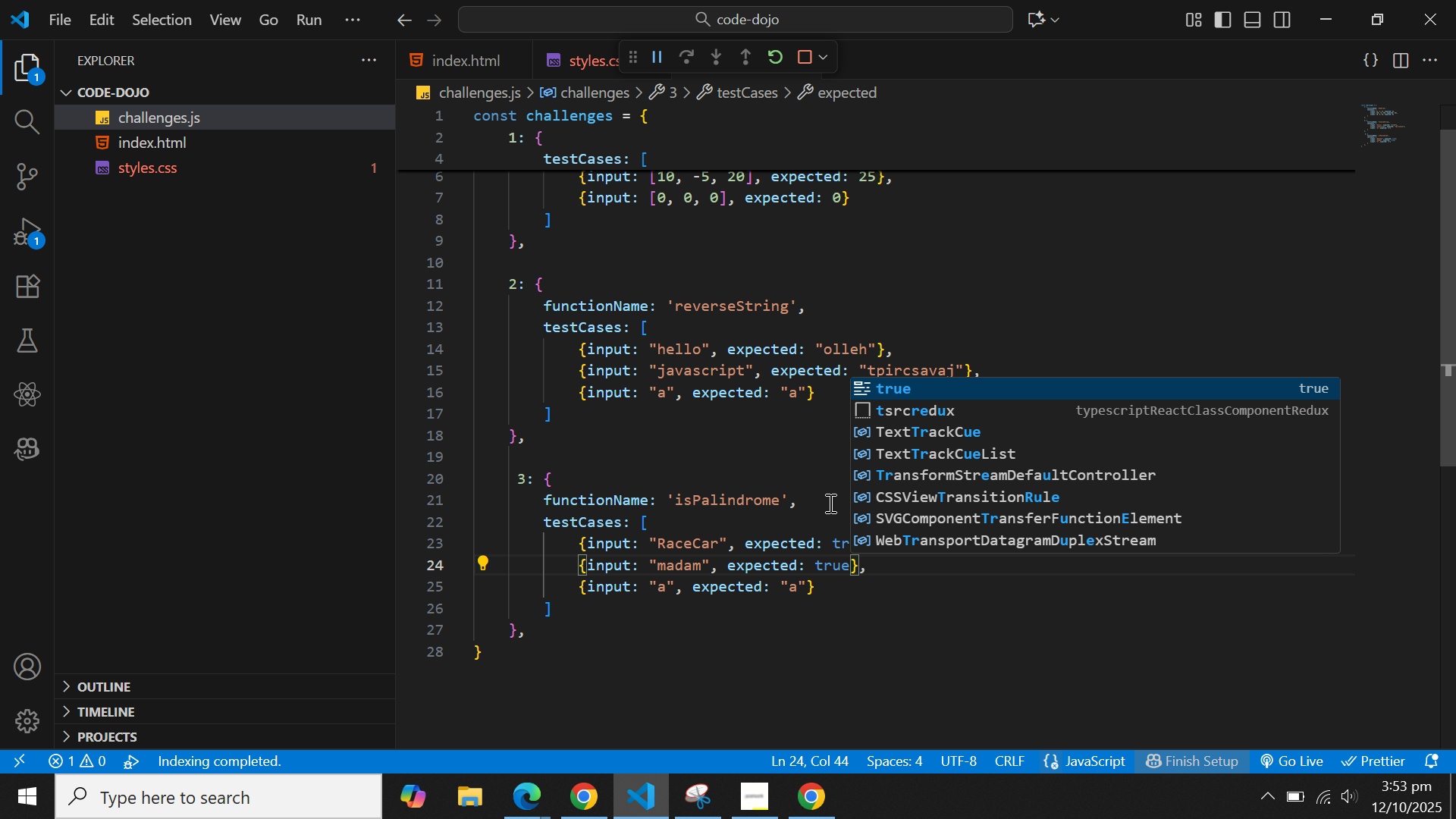 
key(ArrowDown)
 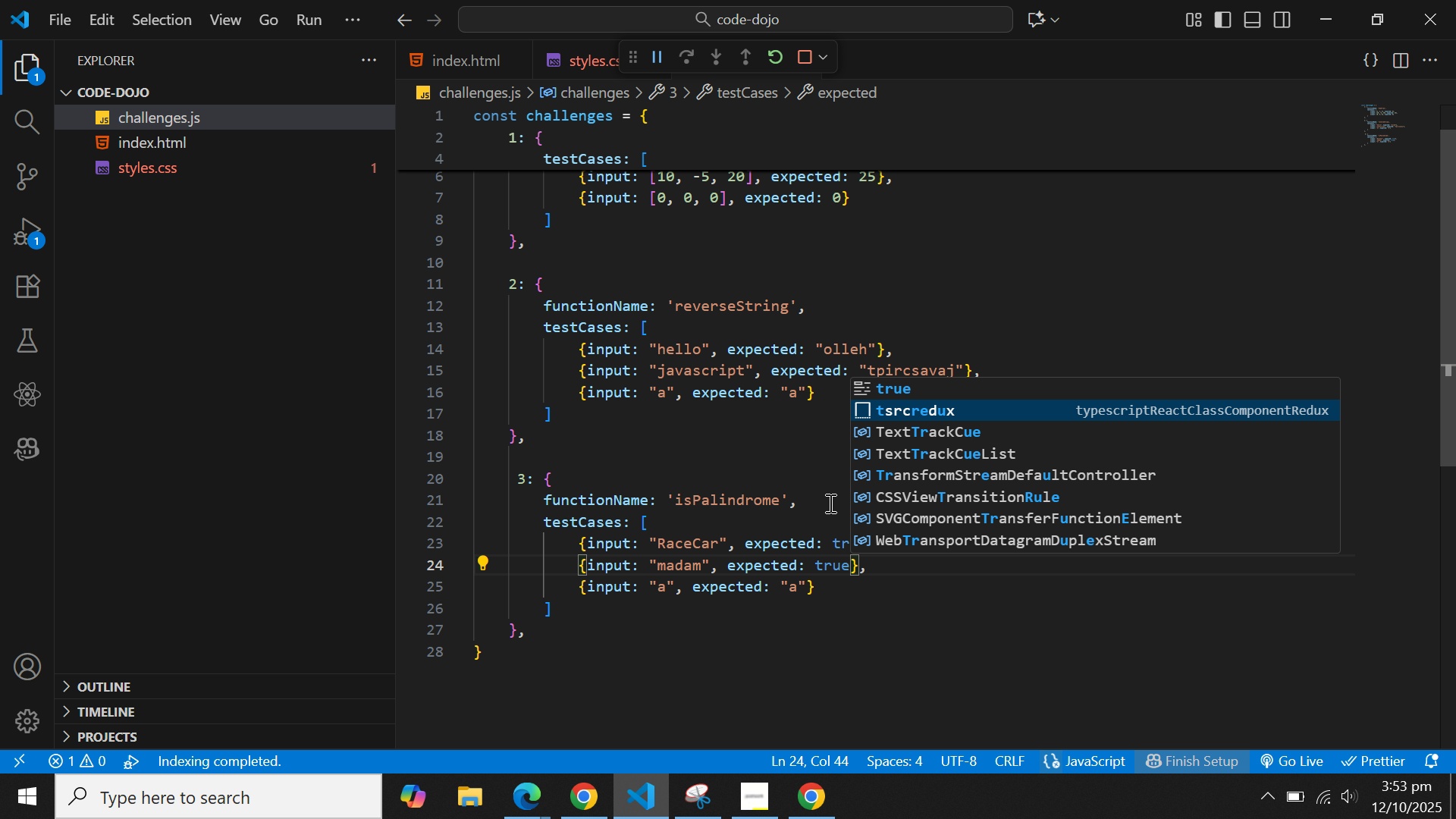 
hold_key(key=ArrowLeft, duration=0.96)
 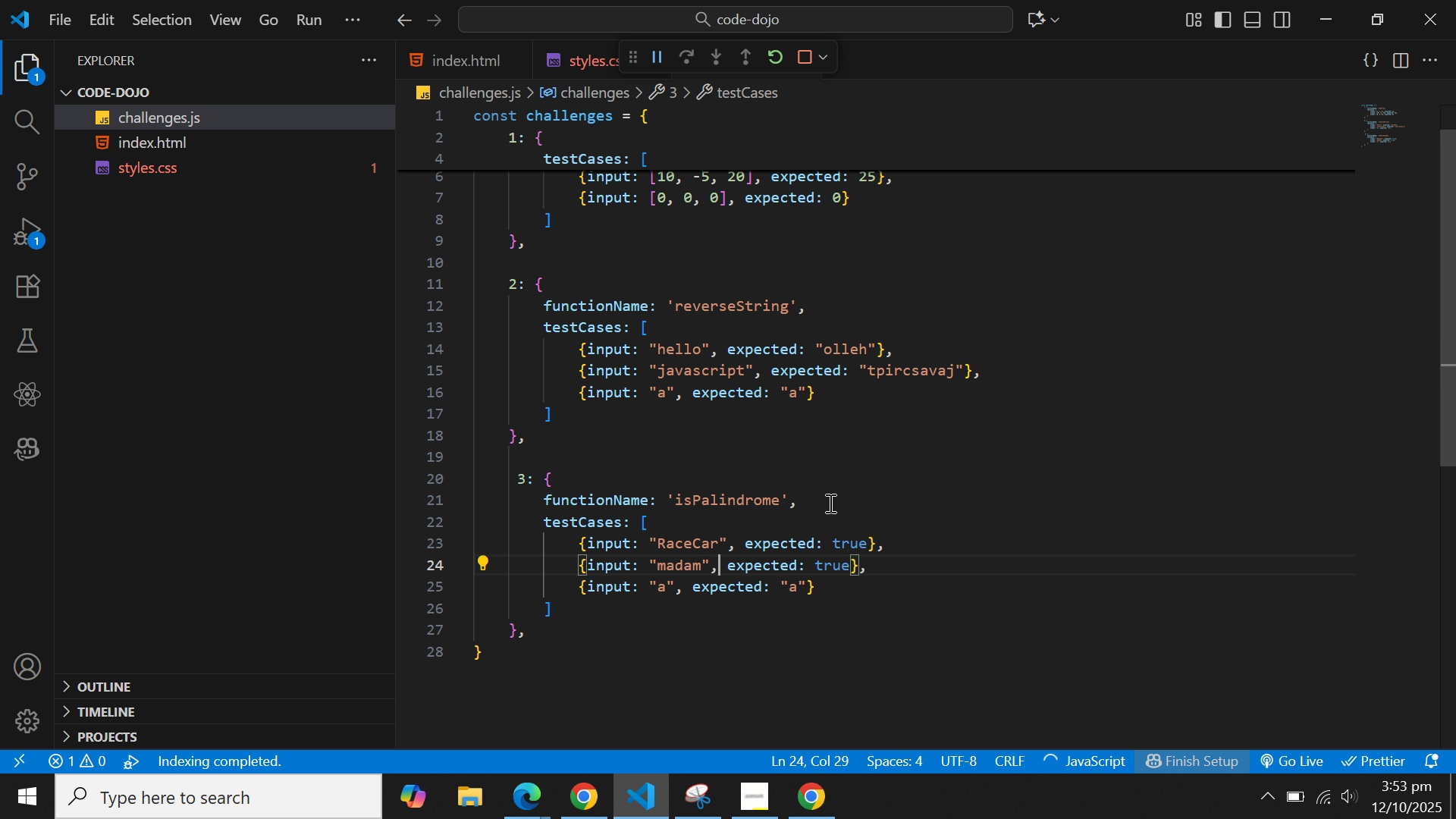 
key(ArrowDown)
 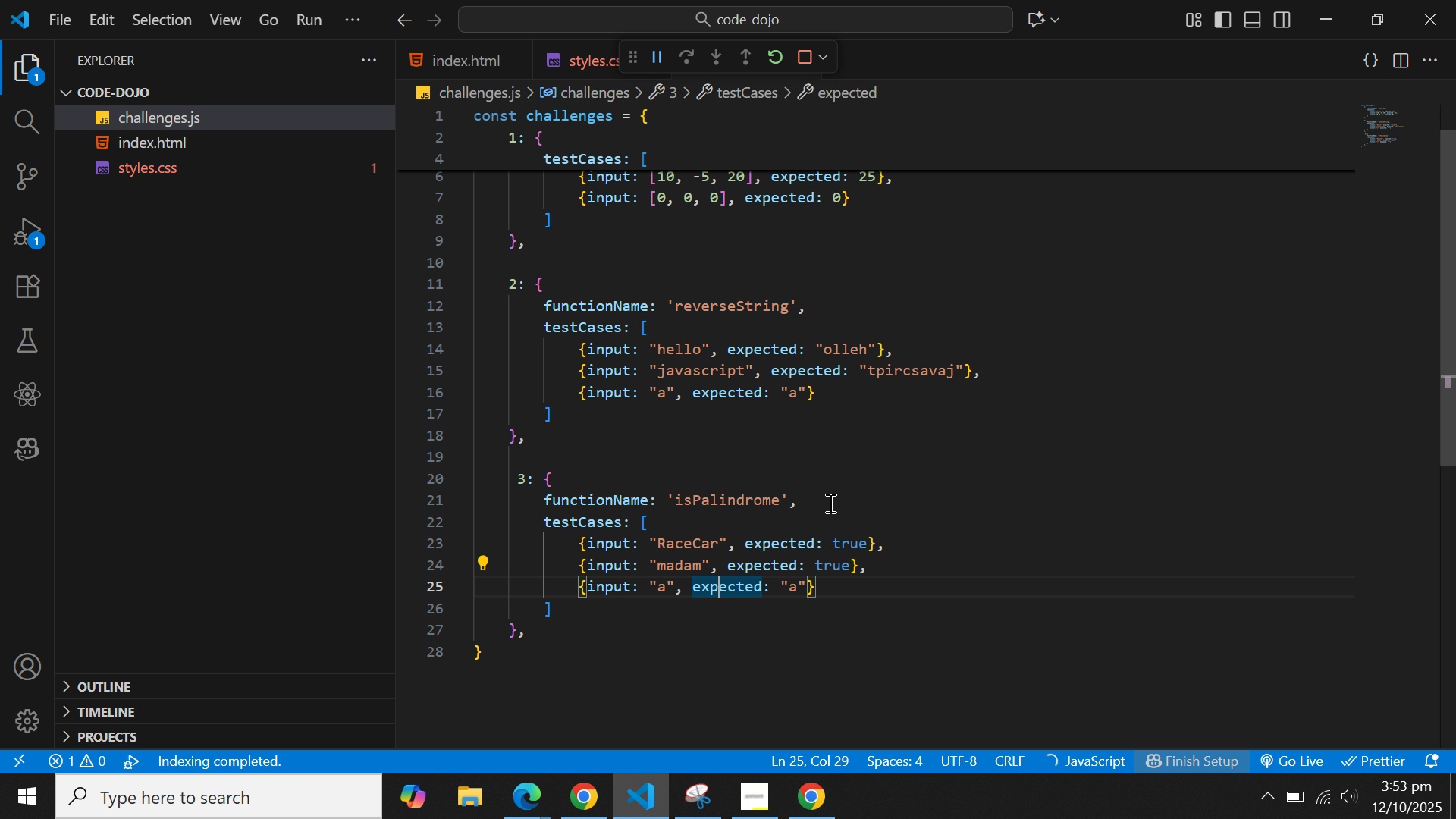 
key(ArrowLeft)
 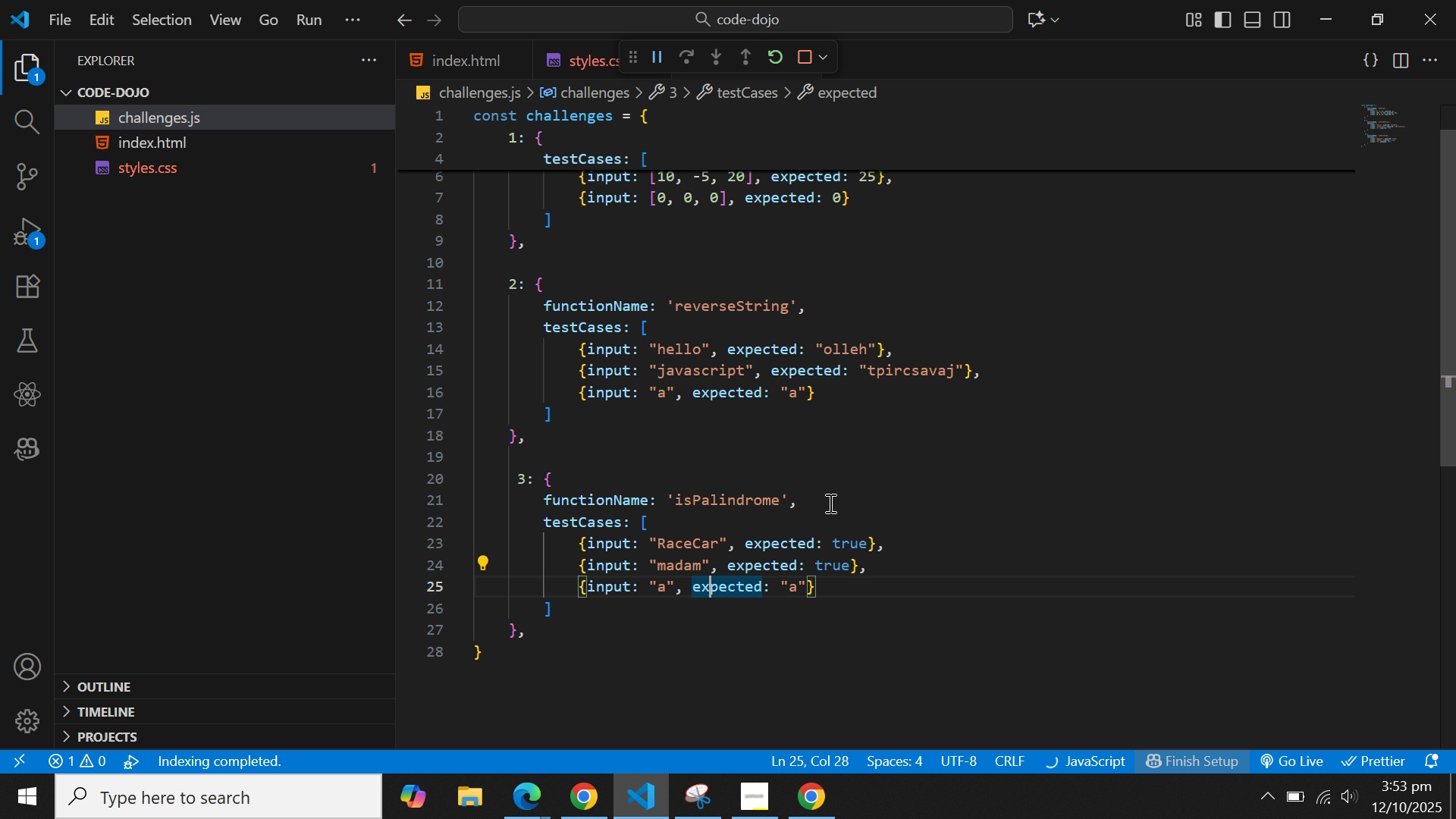 
key(ArrowLeft)
 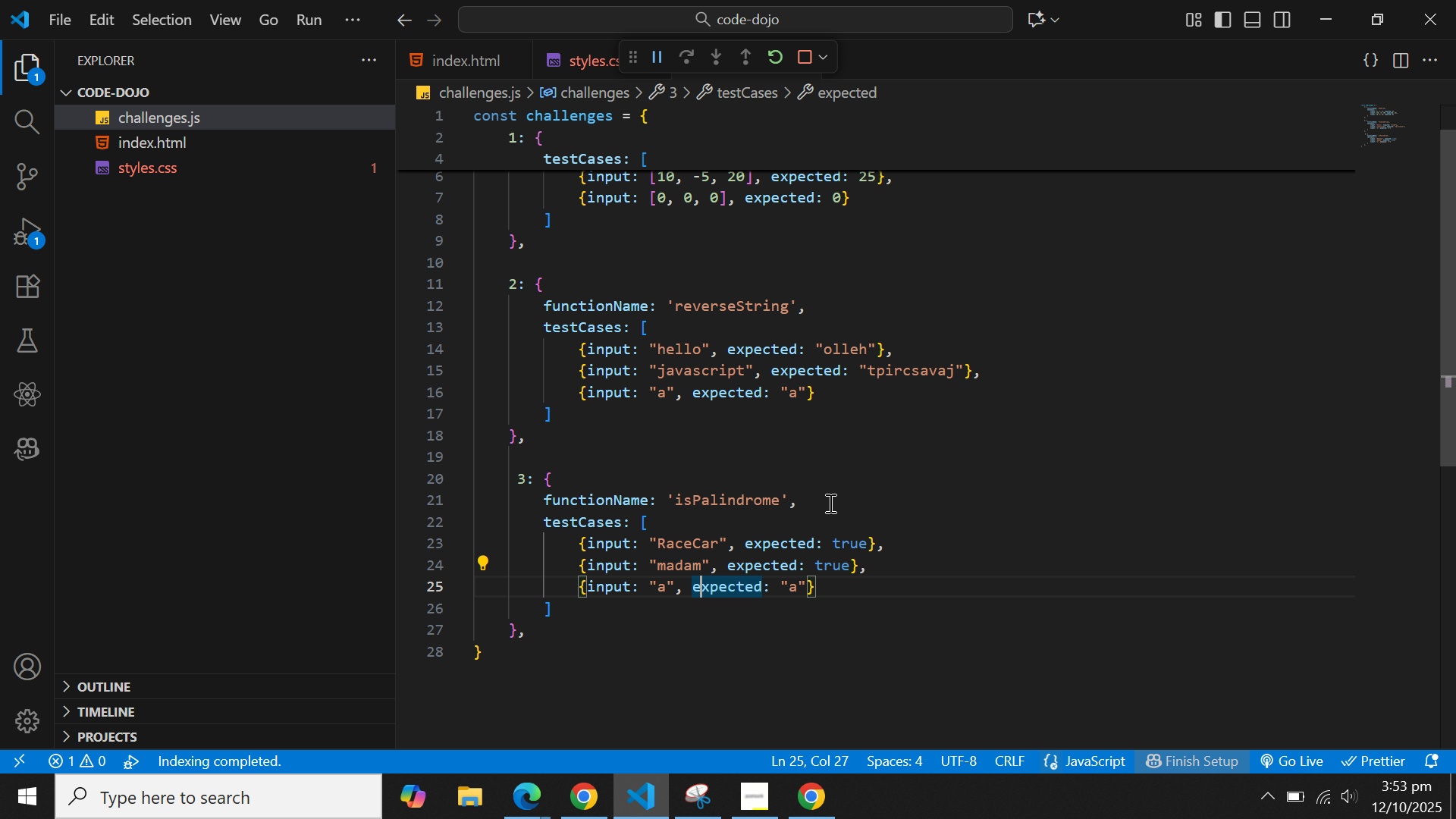 
key(ArrowLeft)
 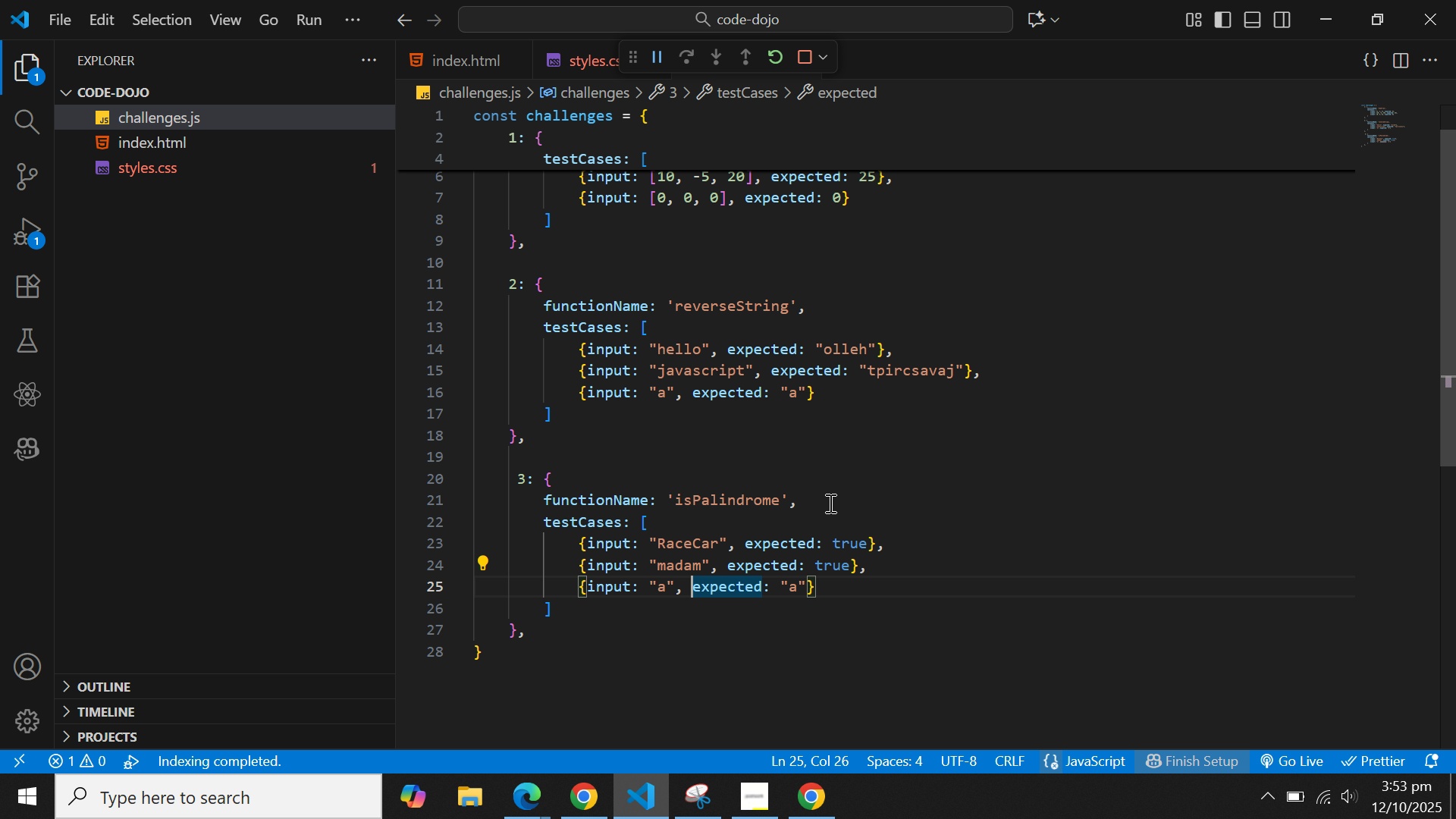 
key(ArrowLeft)
 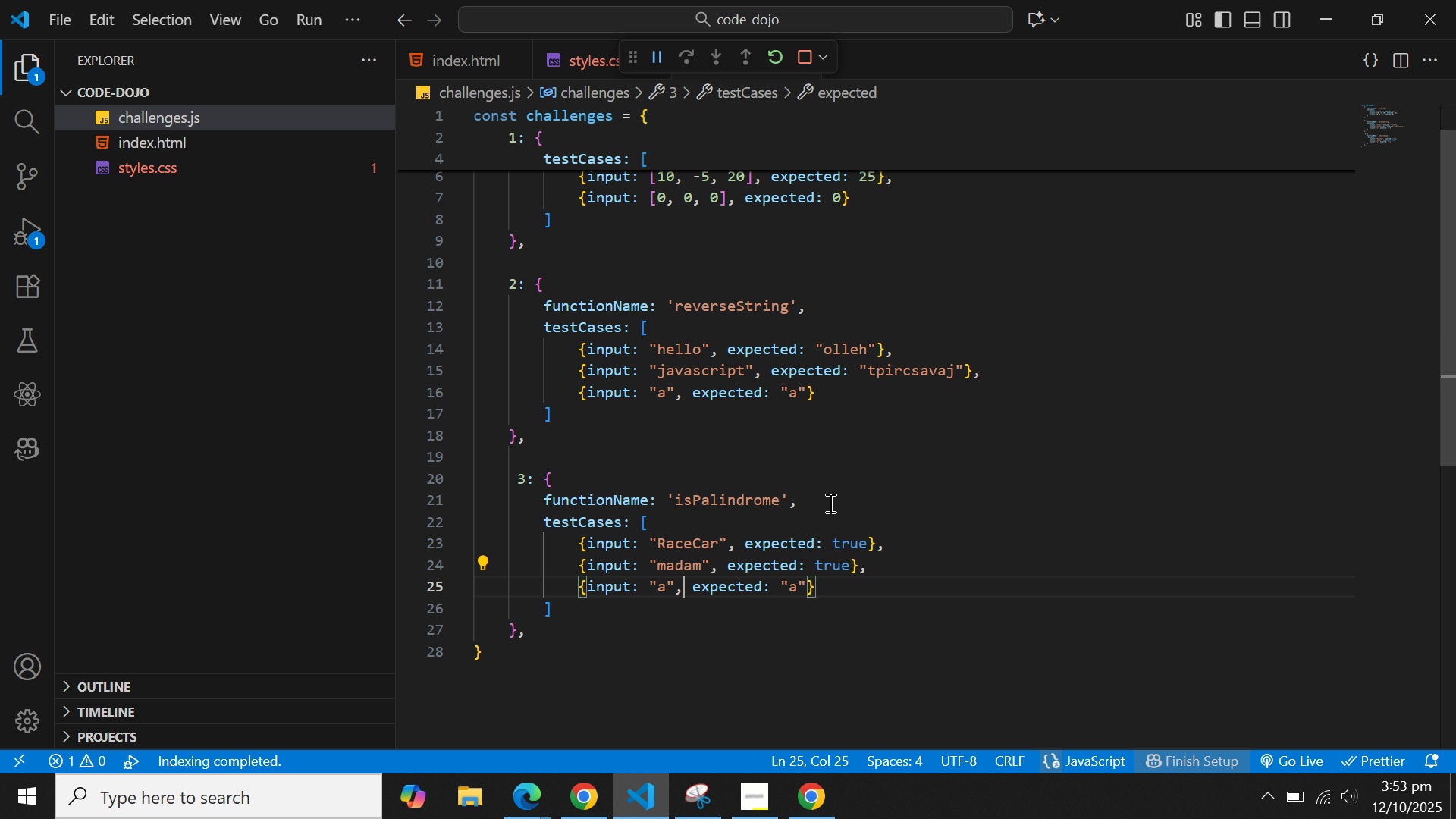 
key(ArrowLeft)
 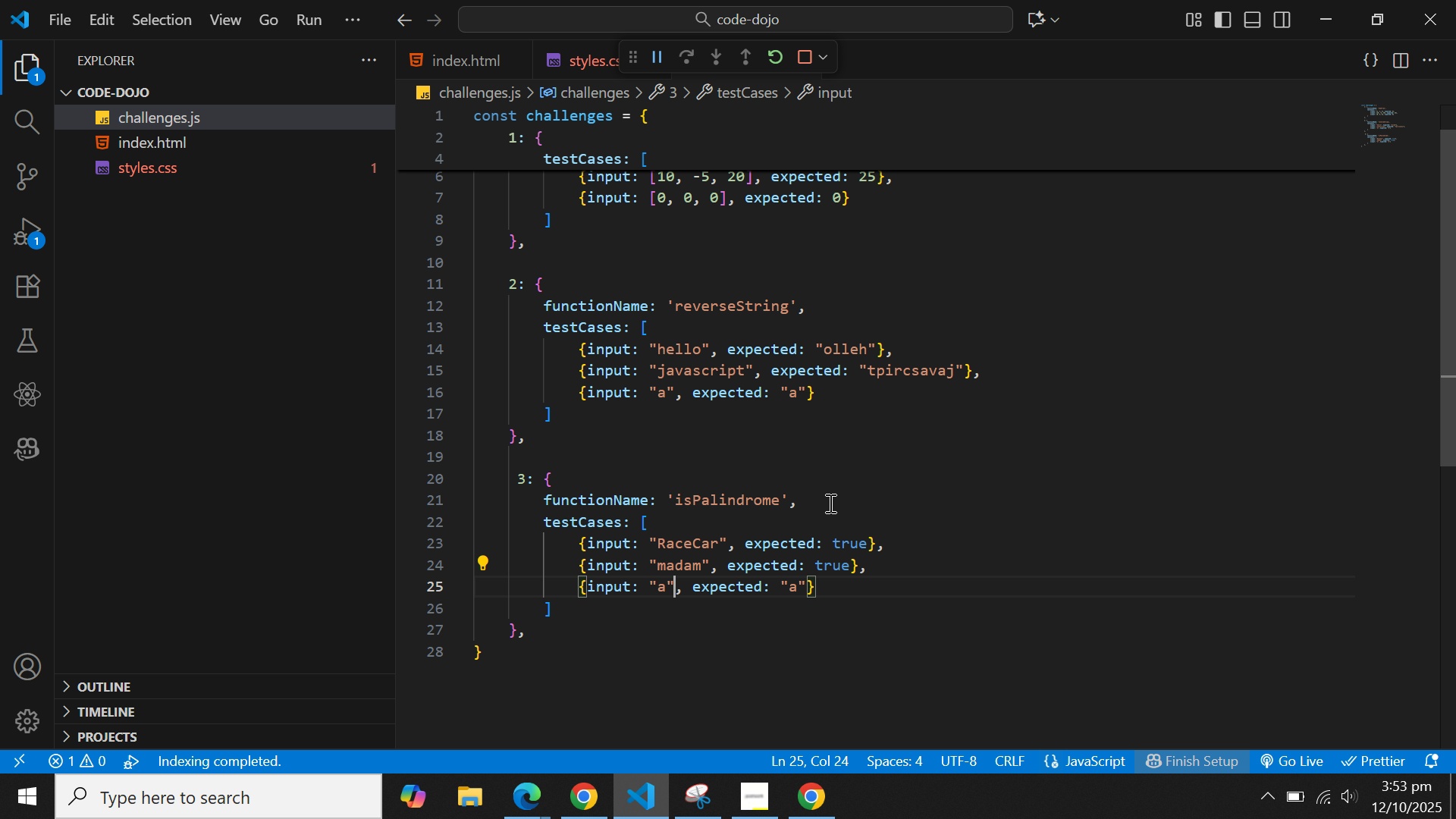 
key(ArrowLeft)
 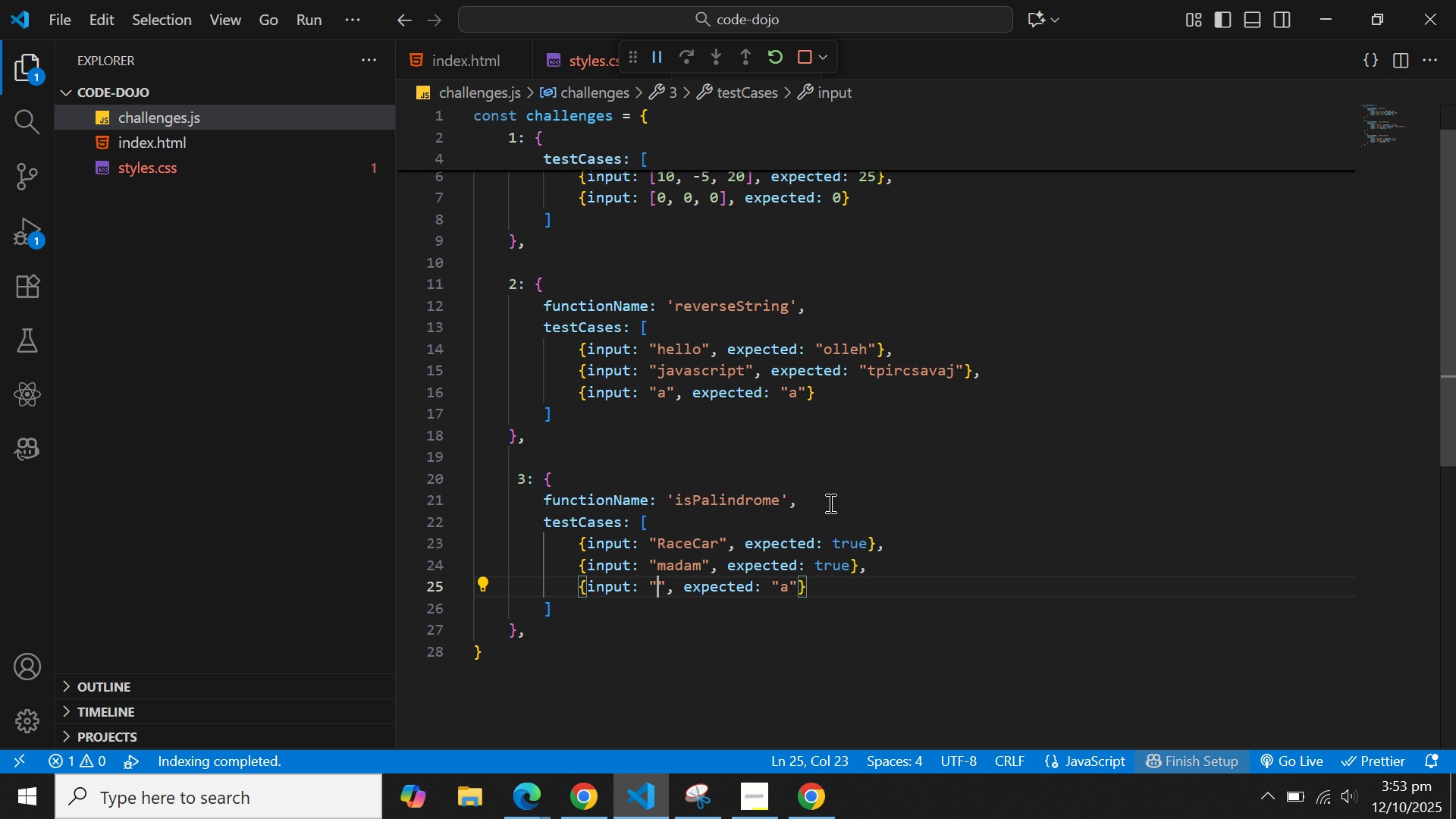 
key(Backspace)
type(not a palindrome)
 